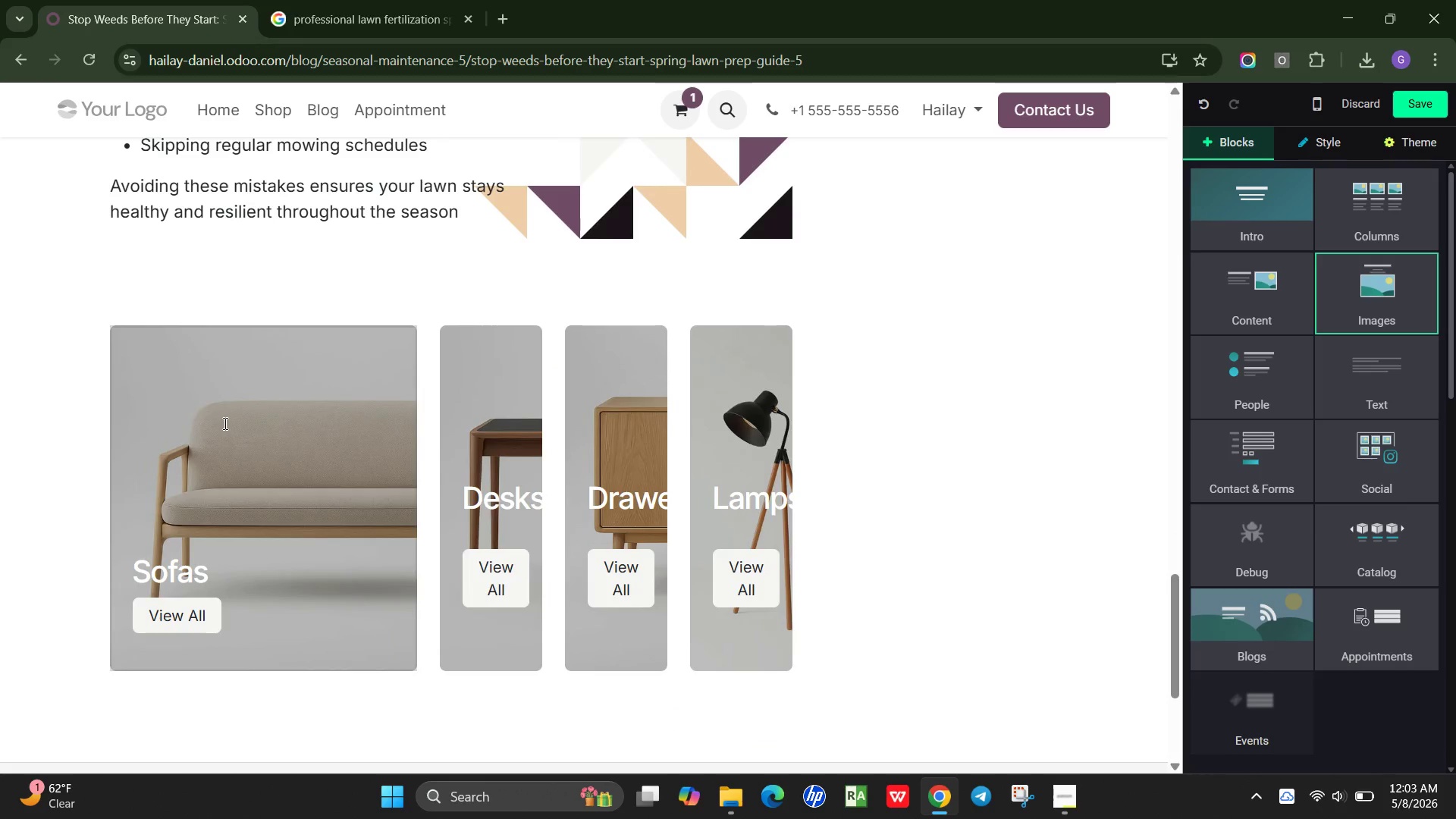 
left_click([275, 426])
 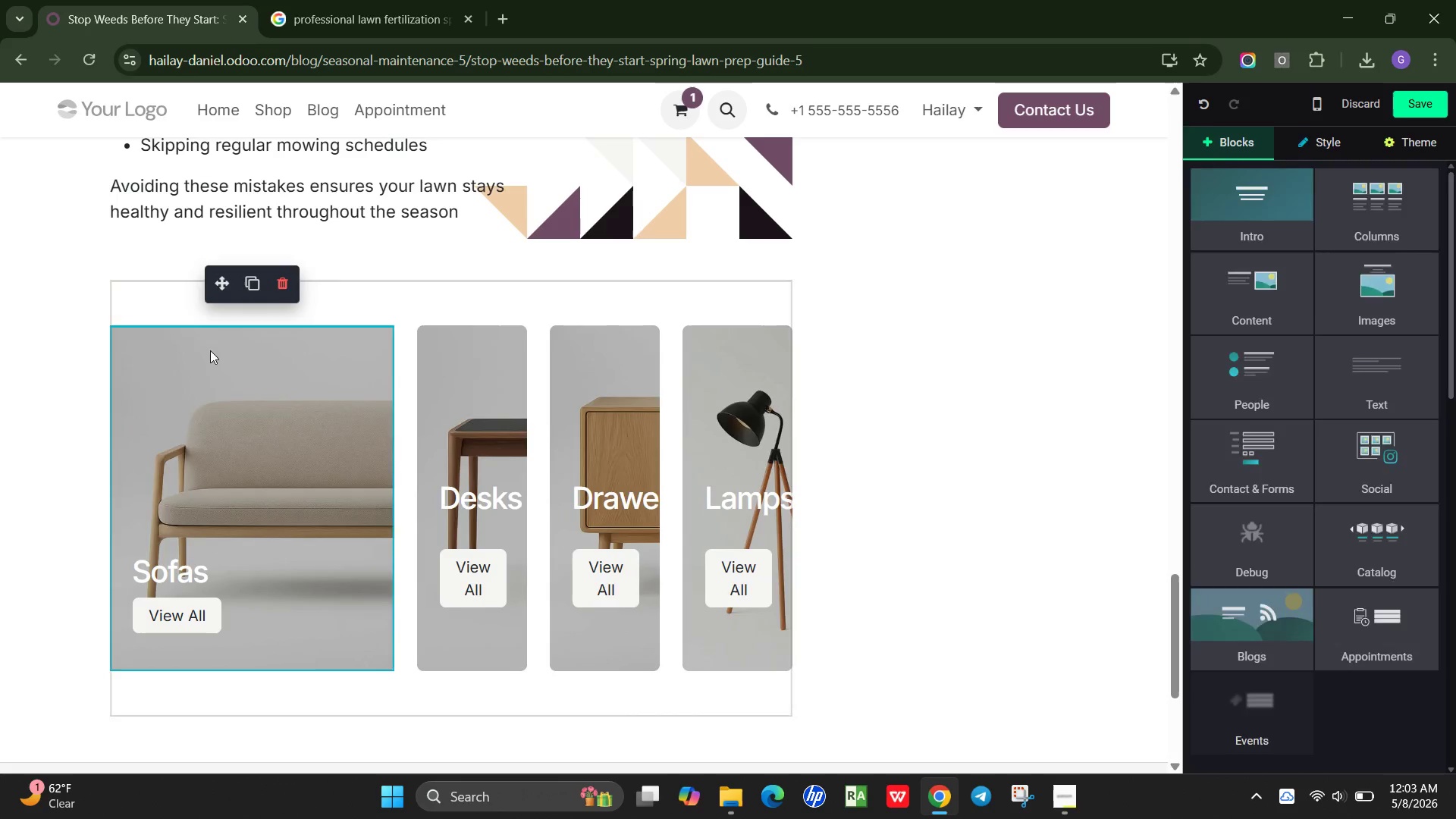 
double_click([293, 465])
 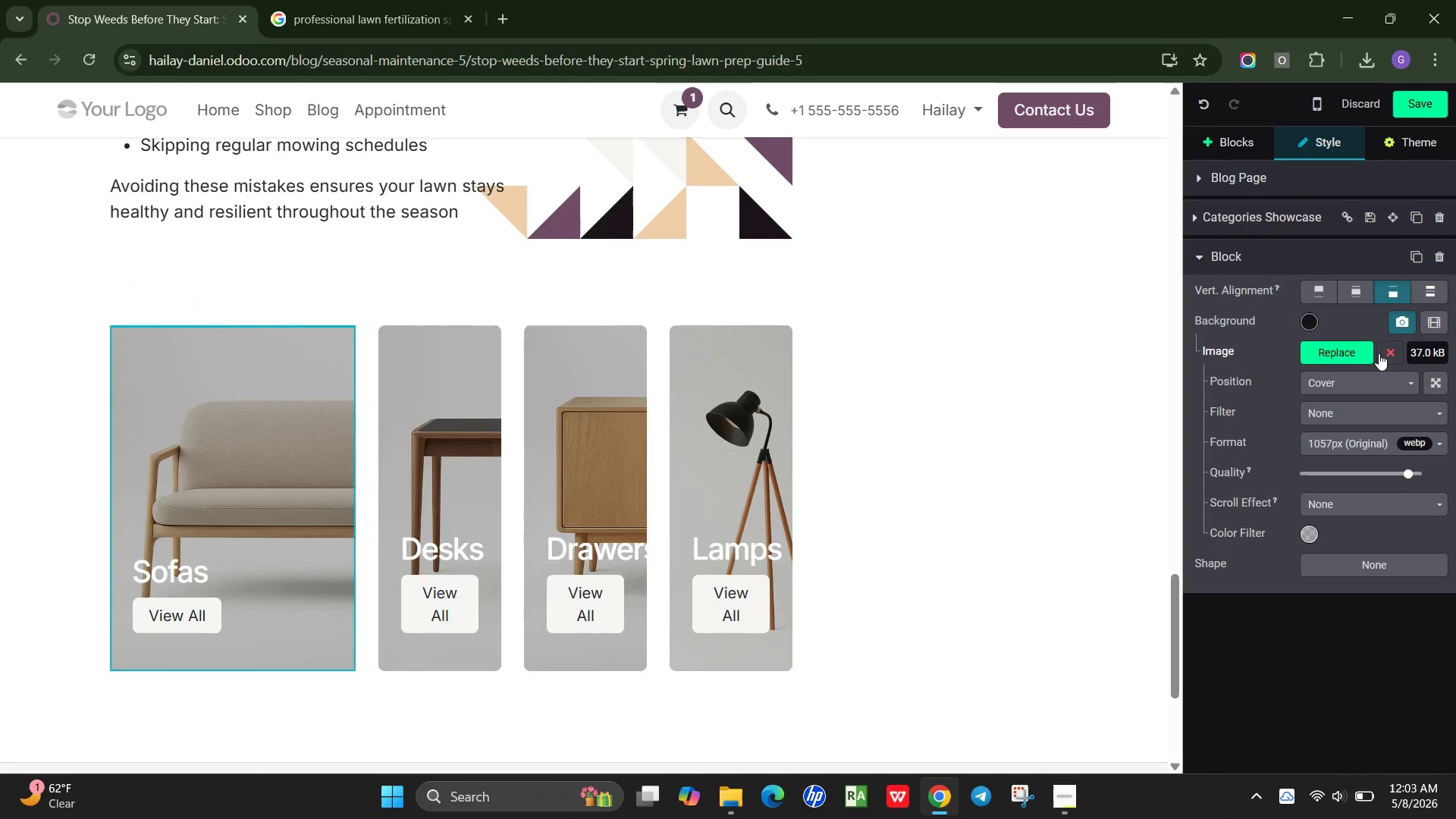 
left_click([1329, 353])
 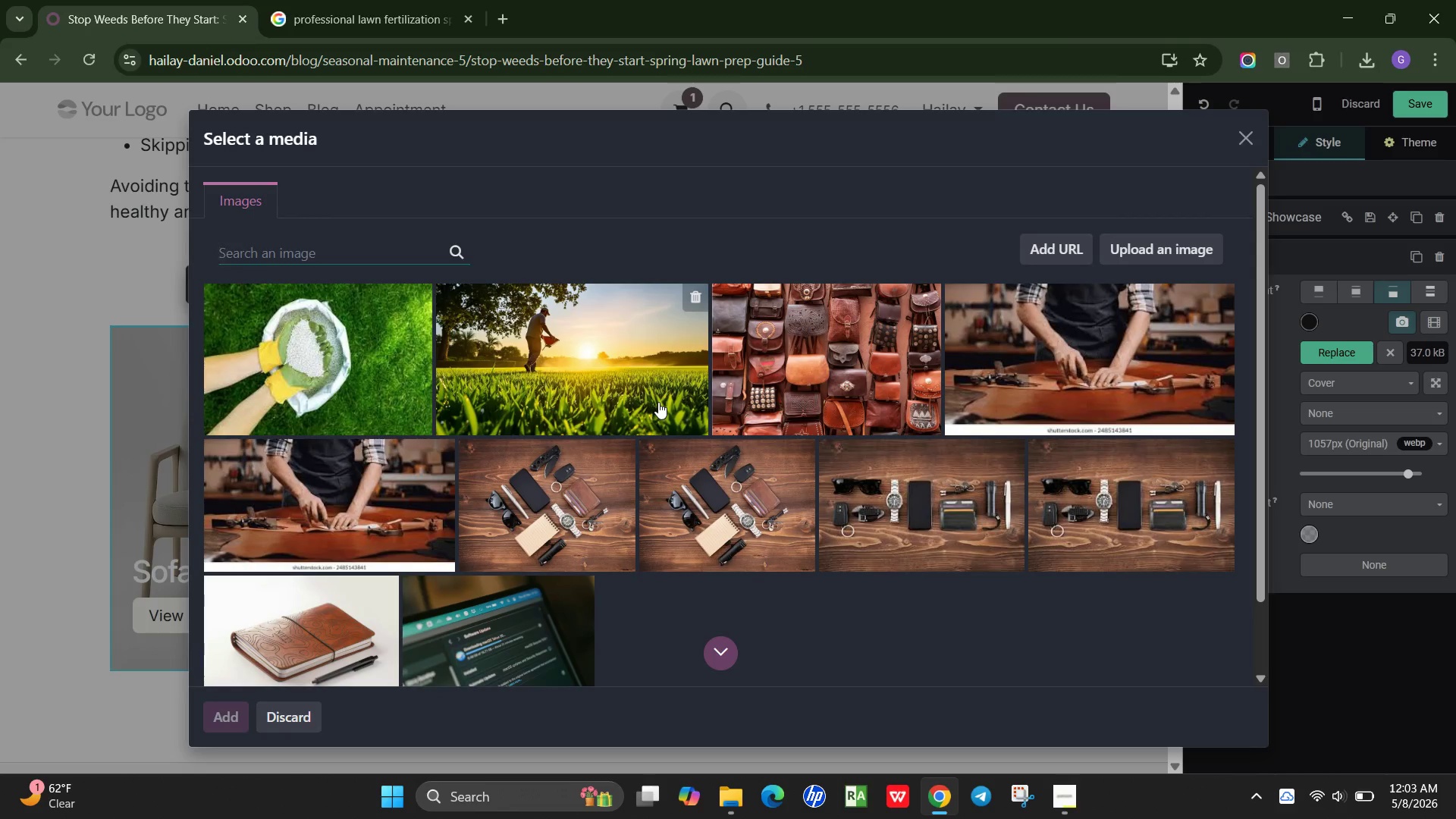 
type(lawnl)
key(Backspace)
type( before and after treatment spring)
 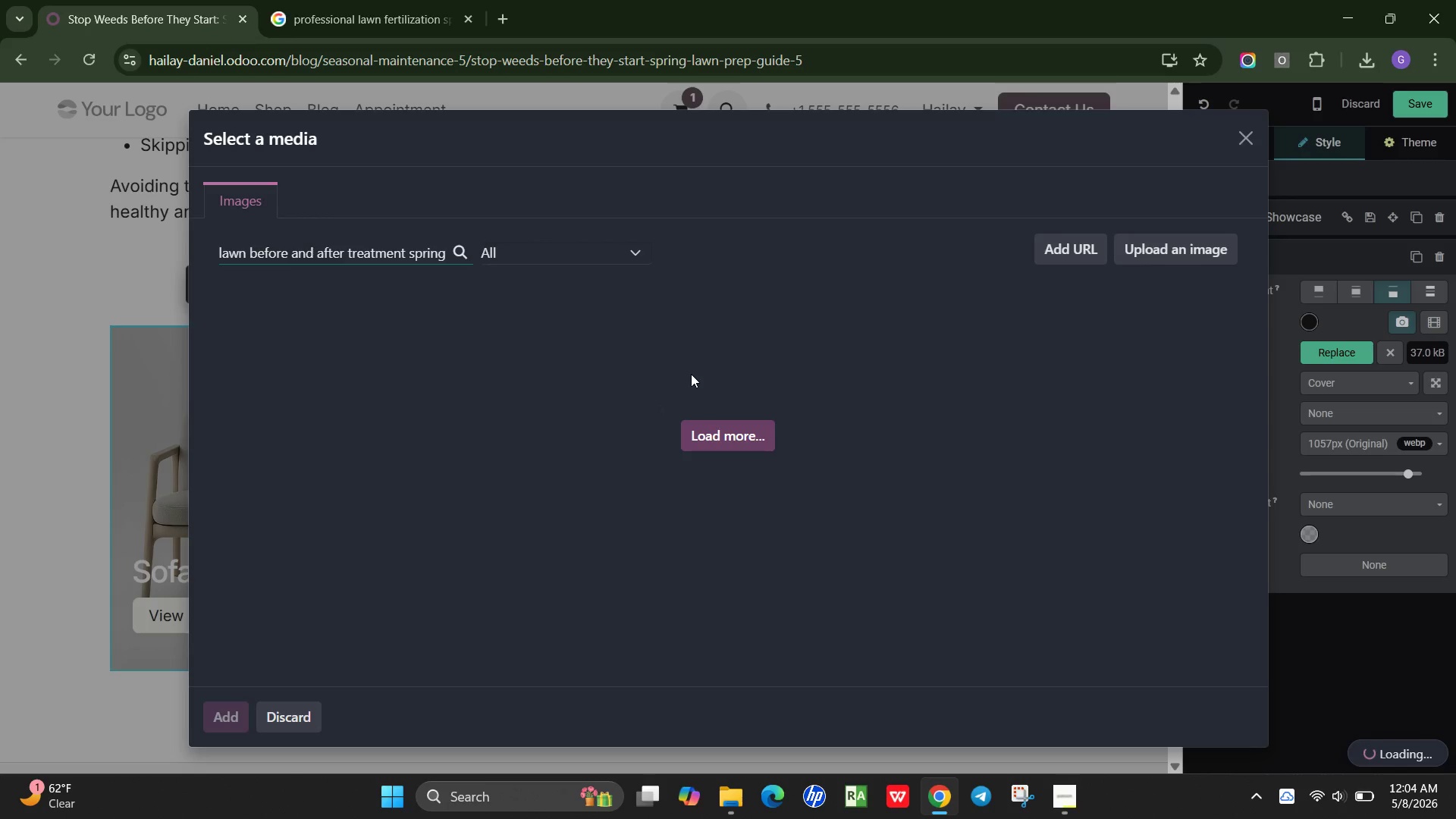 
type(ac)
key(Backspace)
key(Backspace)
 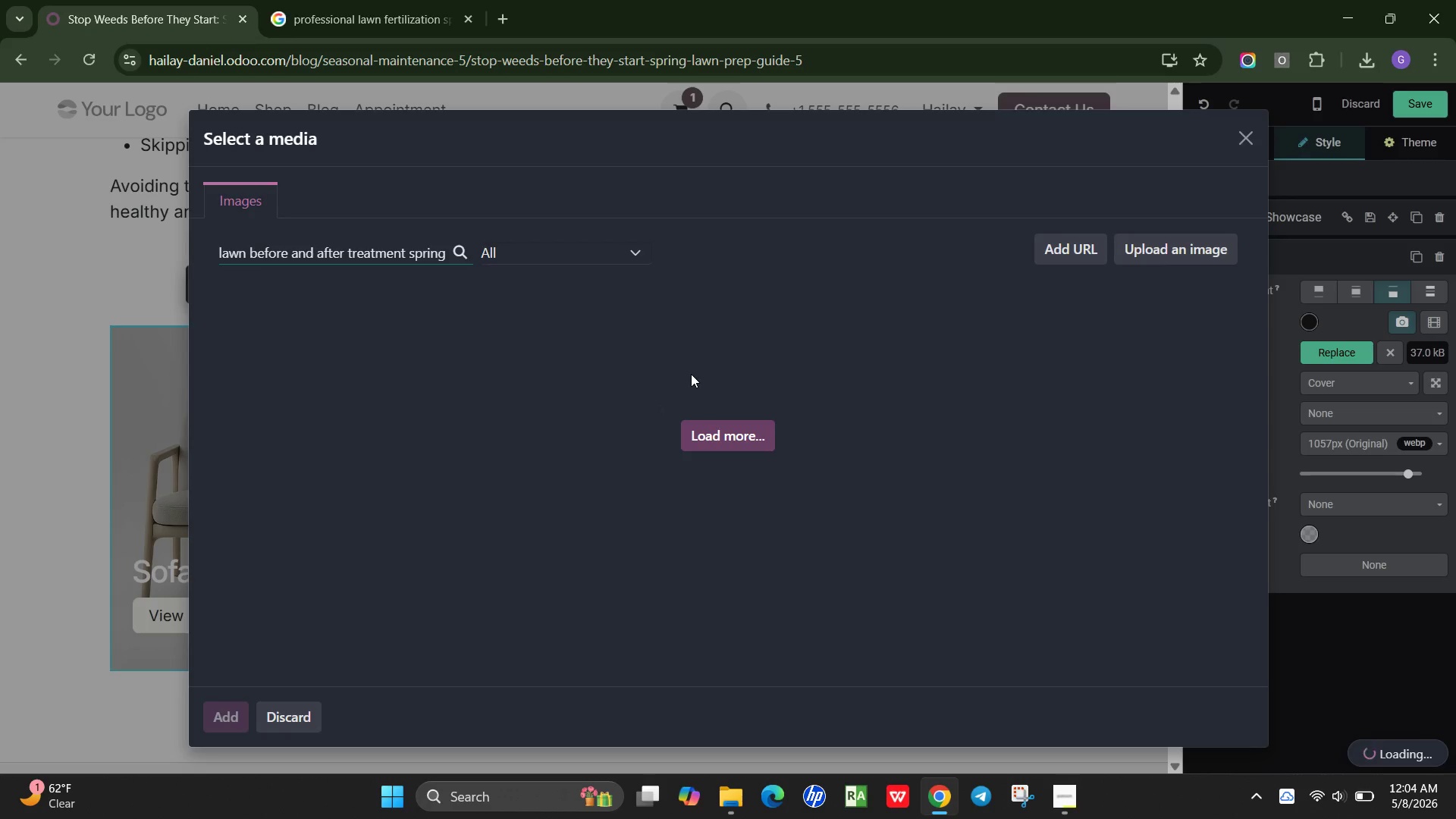 
key(Control+A)
 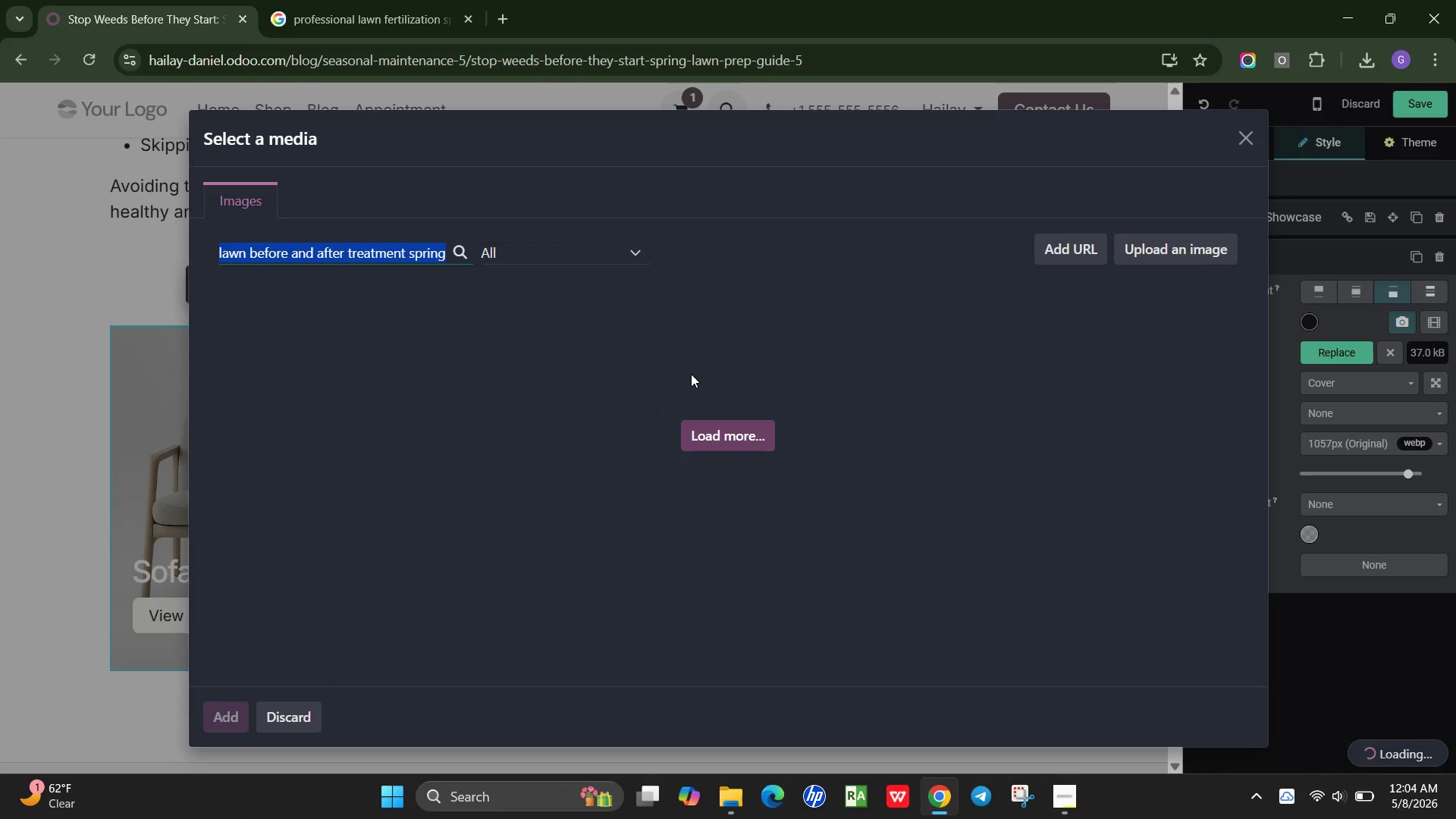 
key(Control+C)
 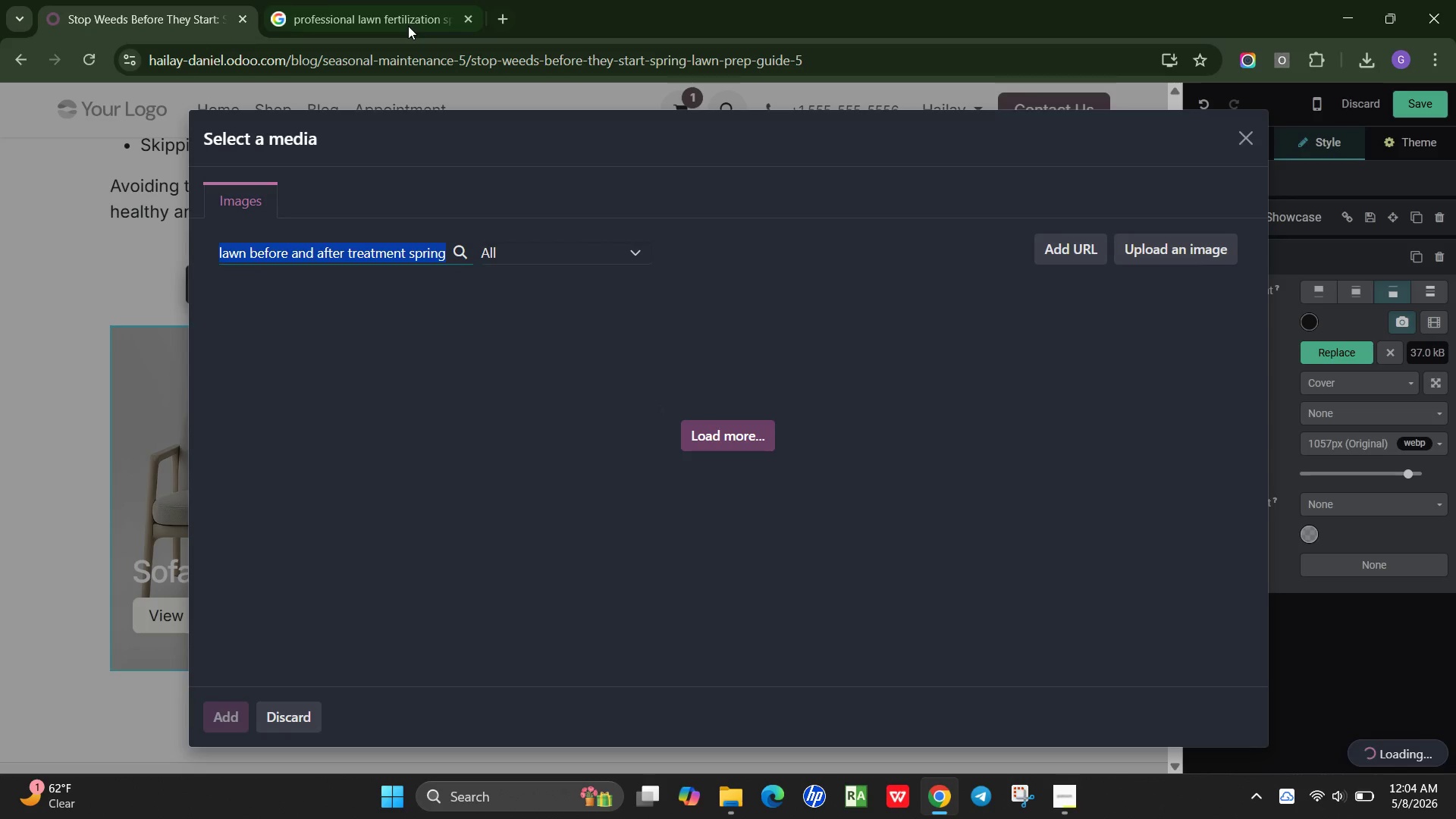 
left_click([320, 0])
 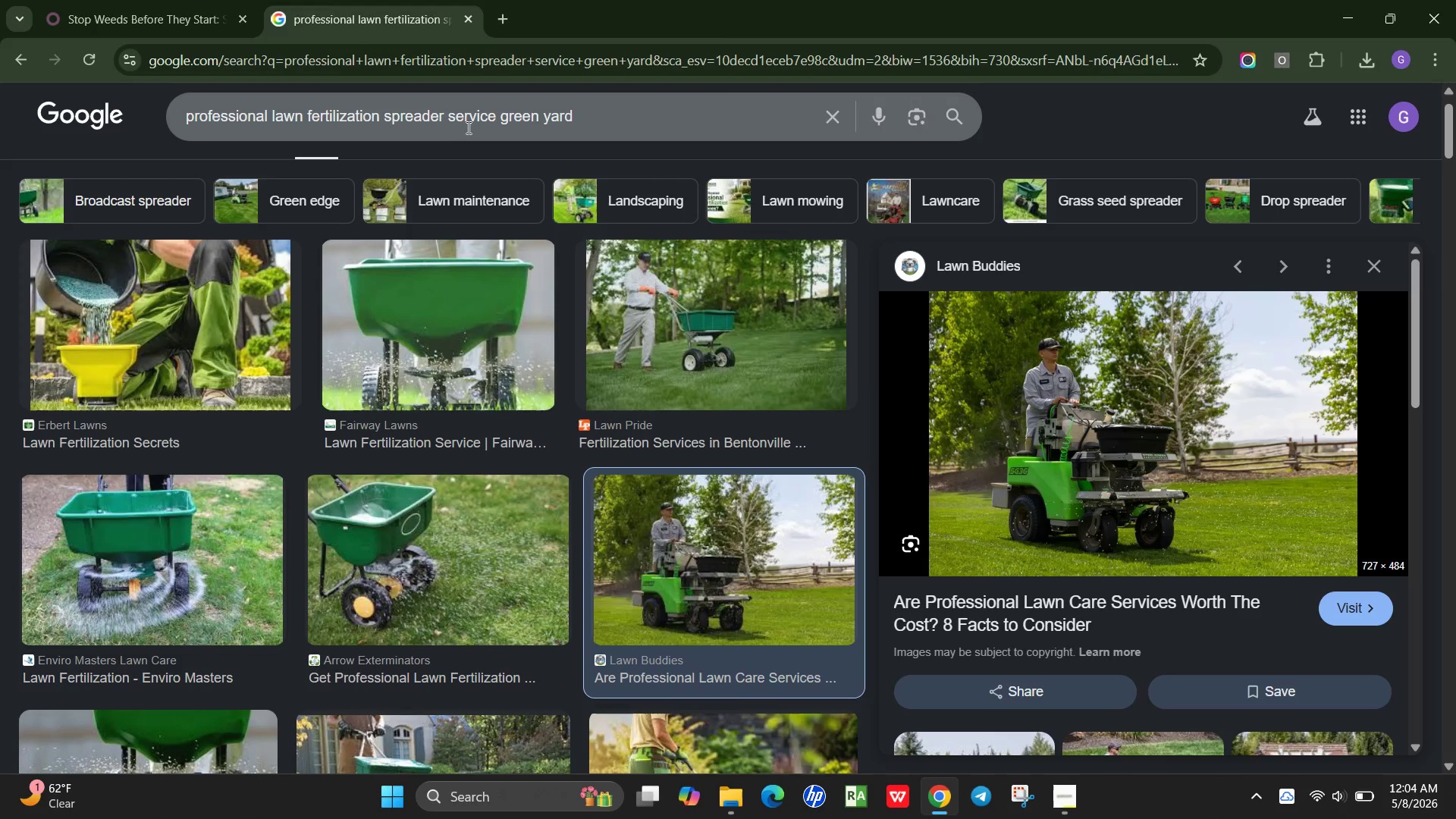 
left_click([470, 127])
 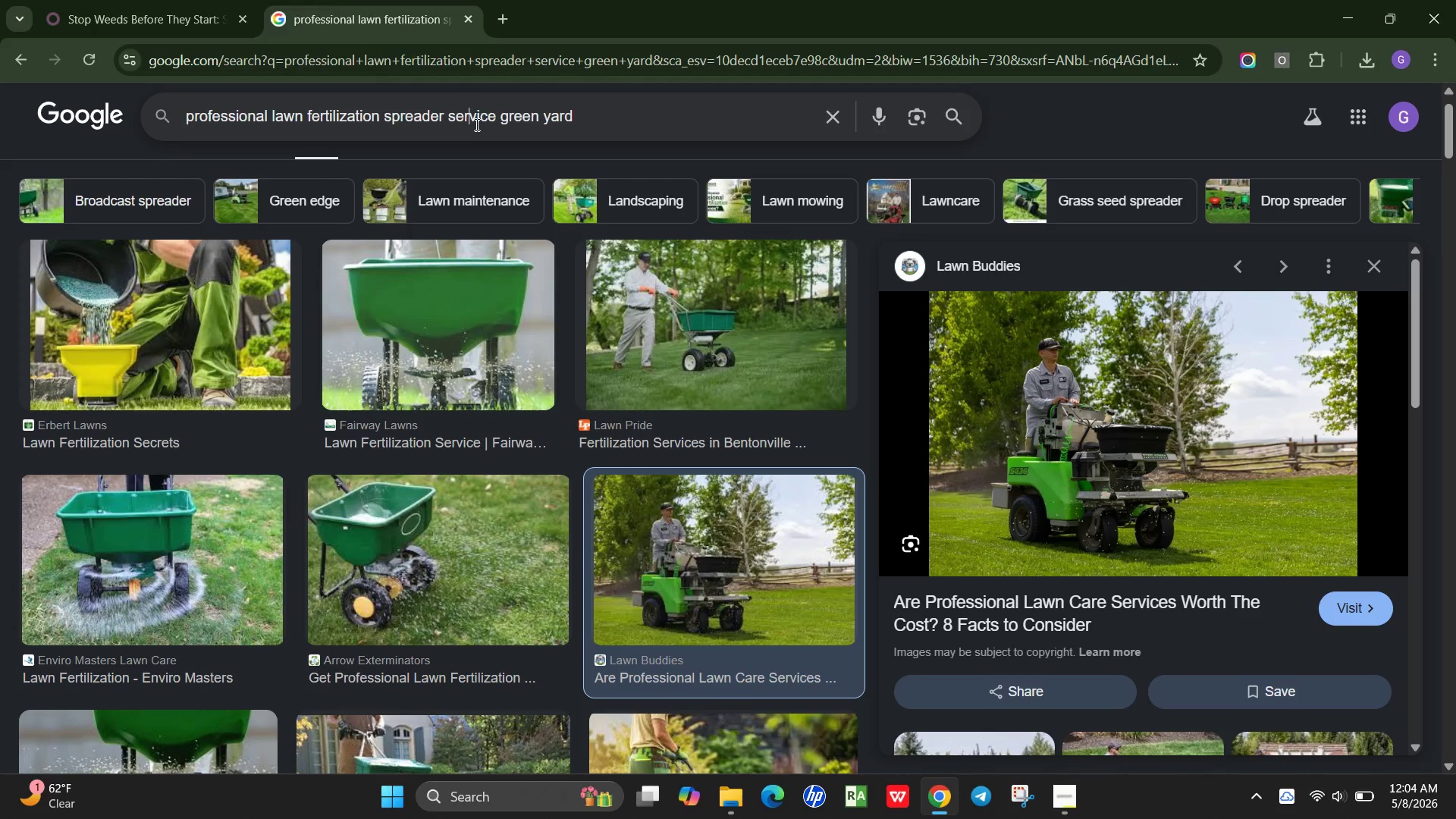 
key(Control+ControlLeft)
 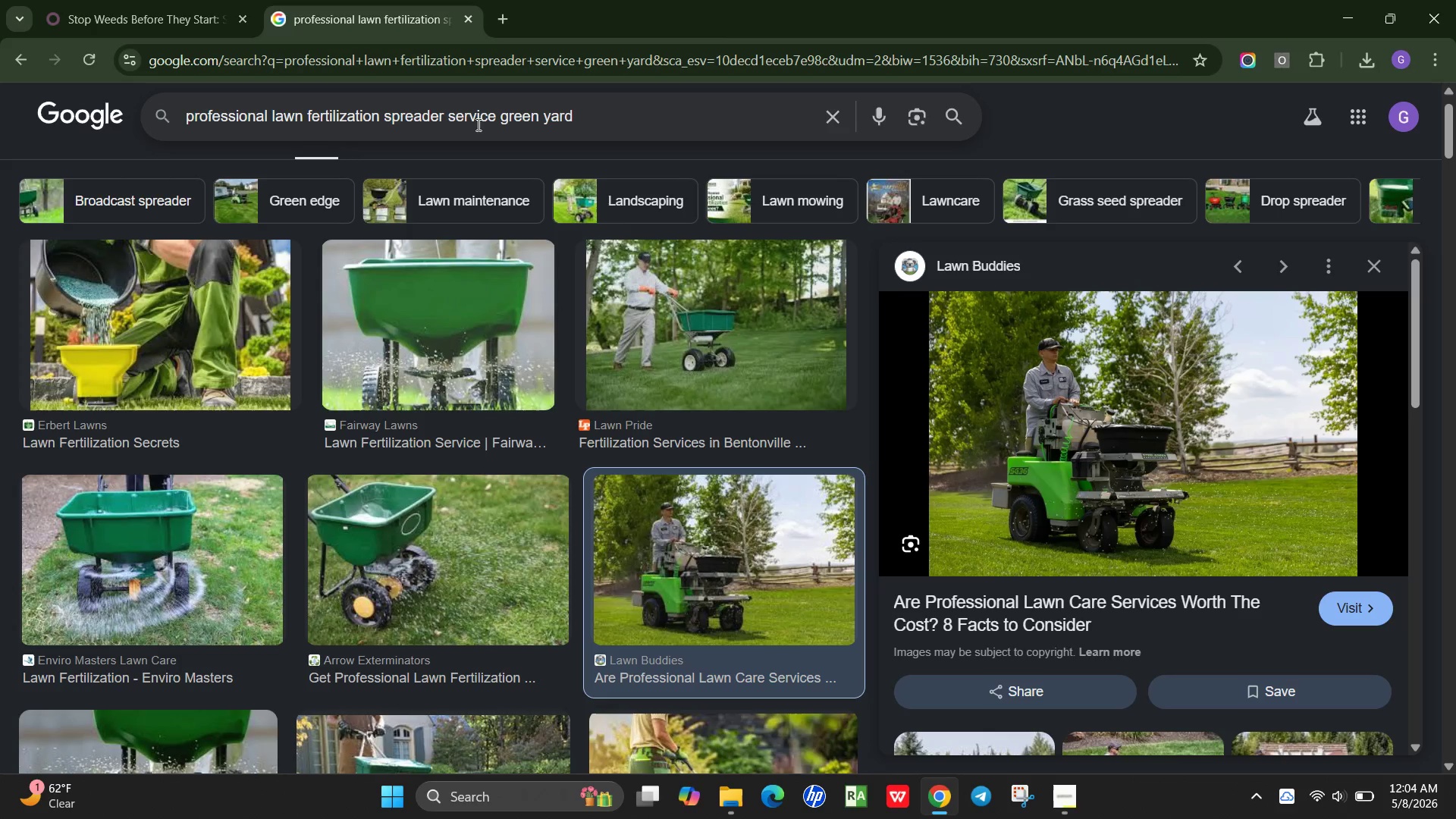 
key(Control+A)
 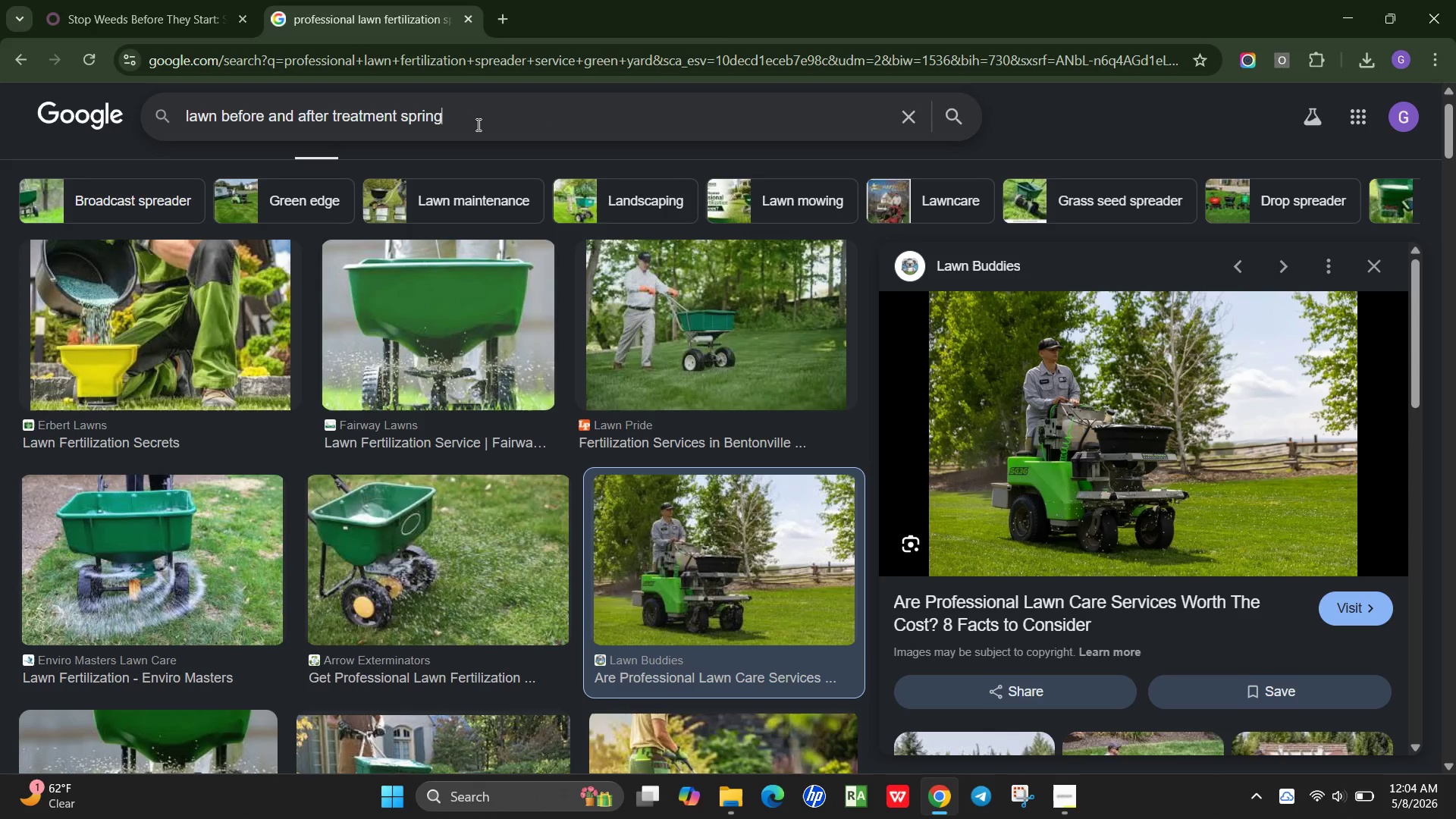 
key(Control+V)
 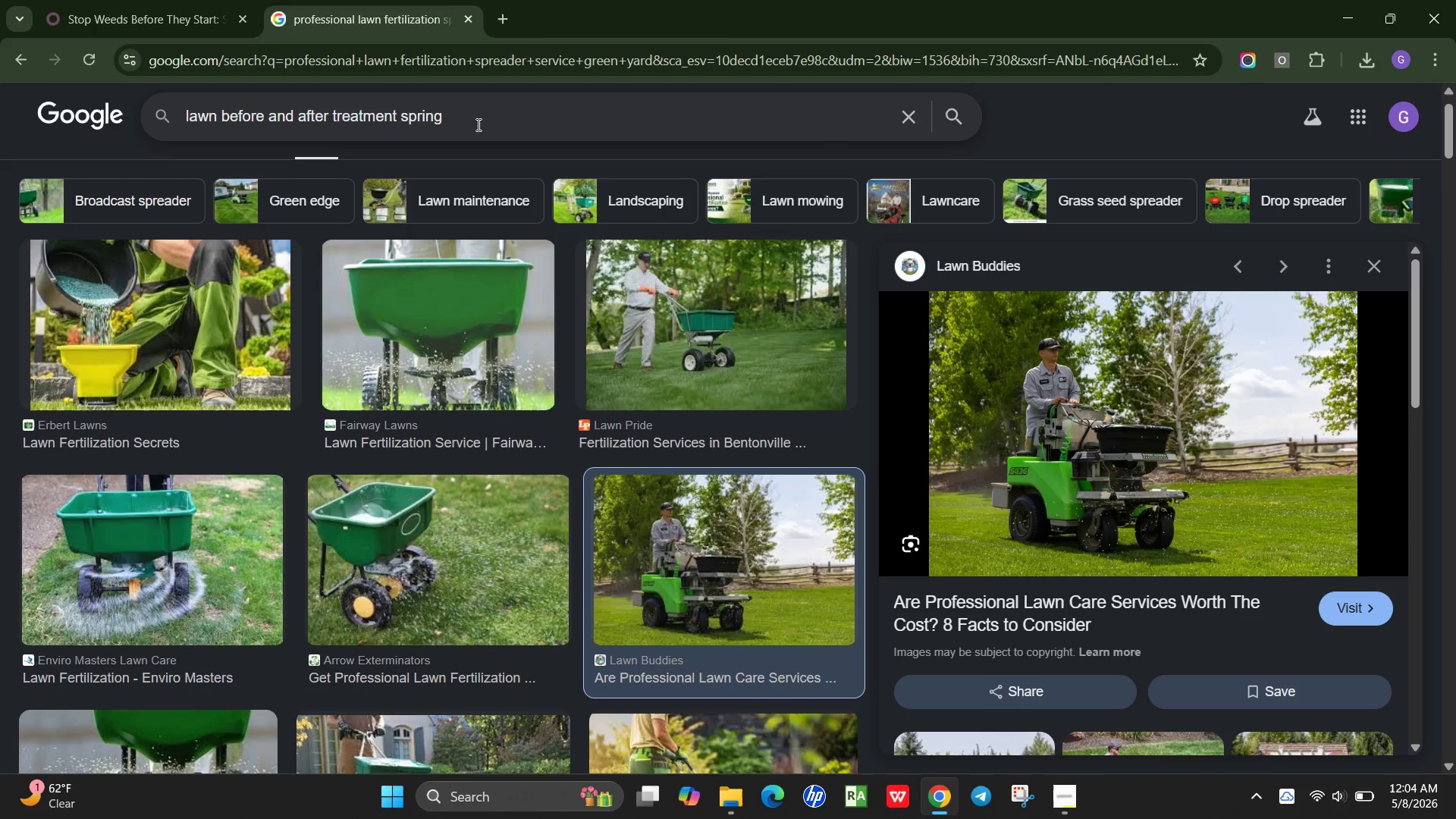 
key(Enter)
 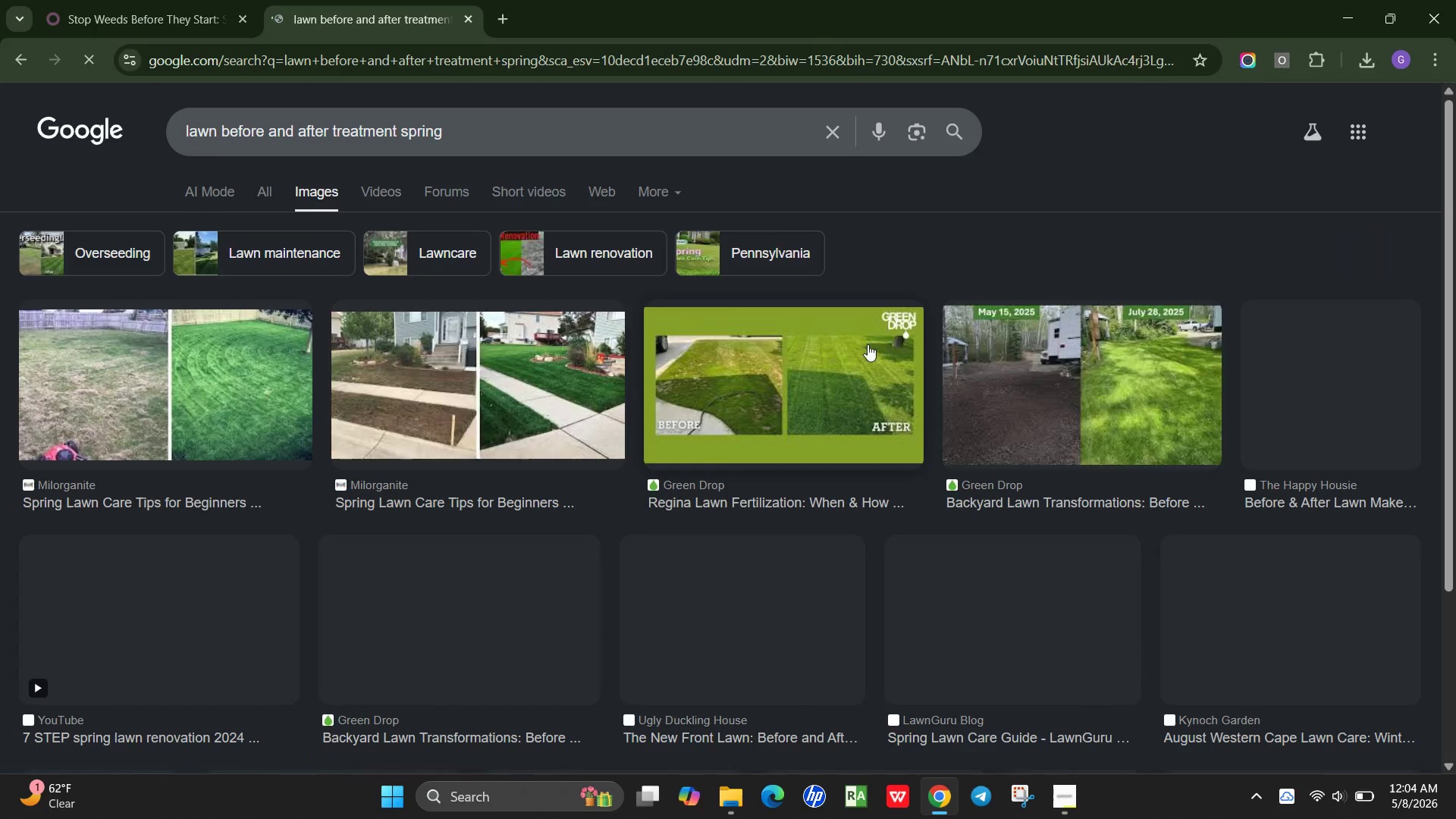 
wait(8.86)
 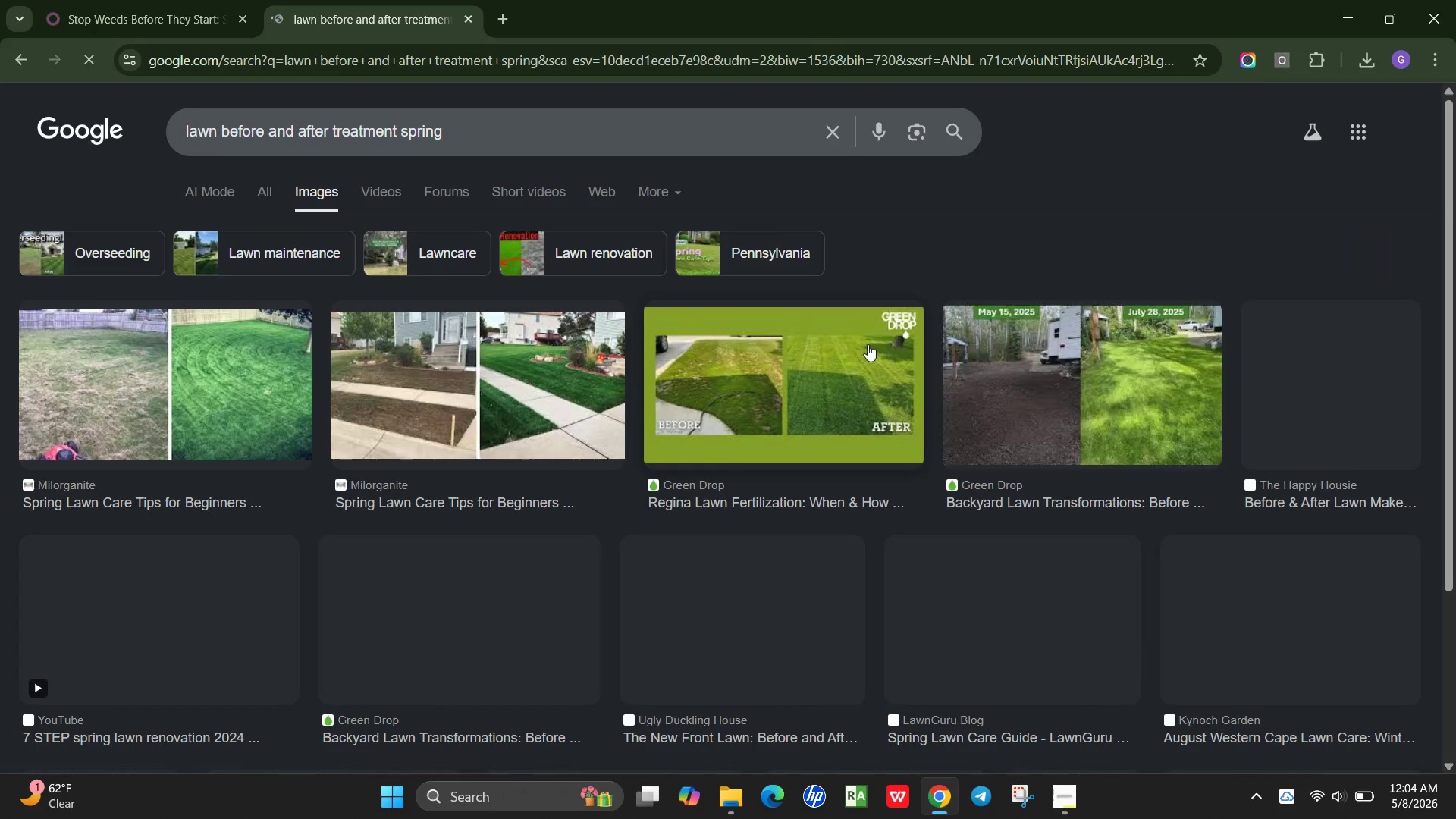 
scroll: coordinate [706, 451], scroll_direction: down, amount: 12.0
 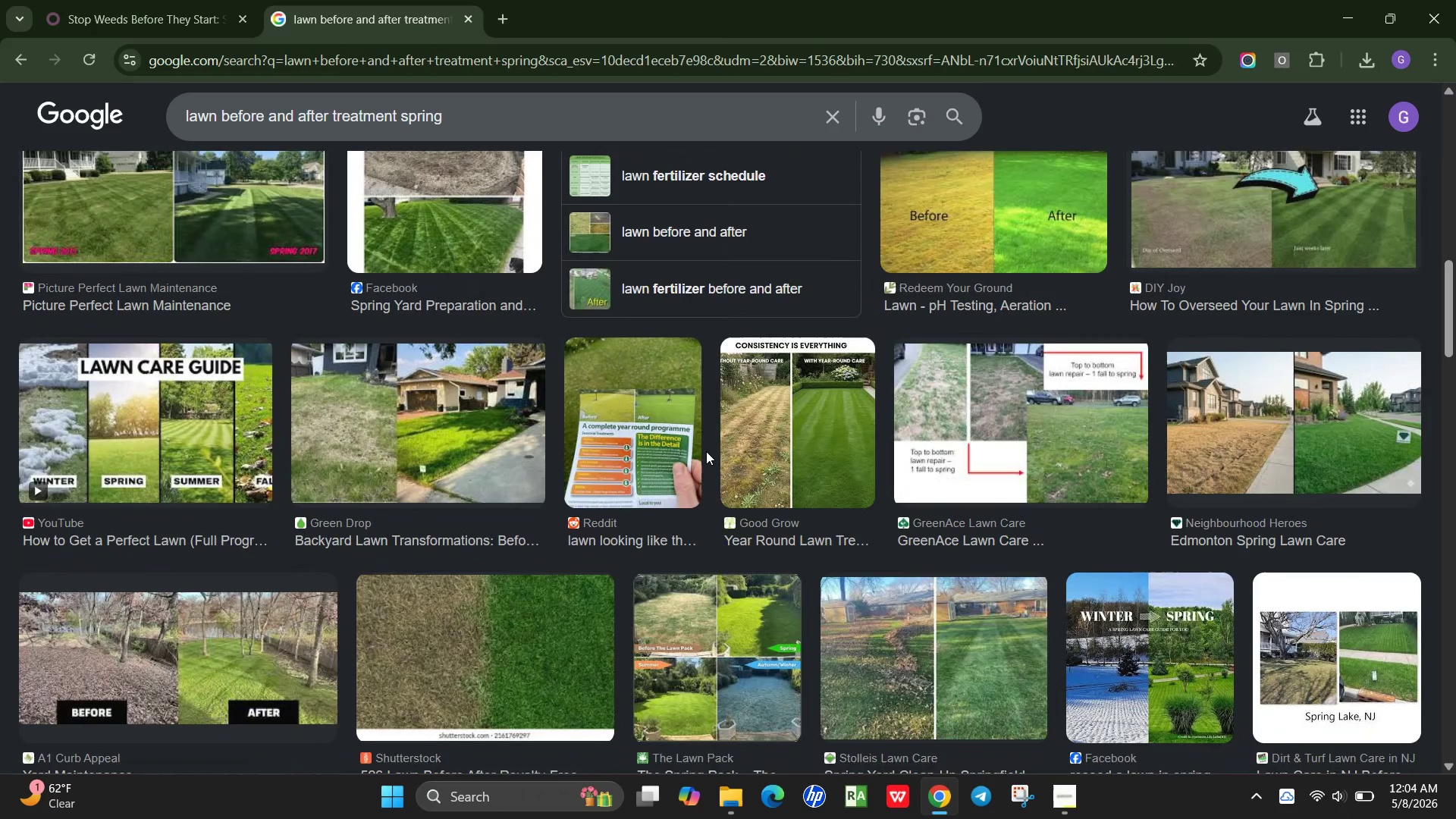 
scroll: coordinate [706, 451], scroll_direction: none, amount: 0.0
 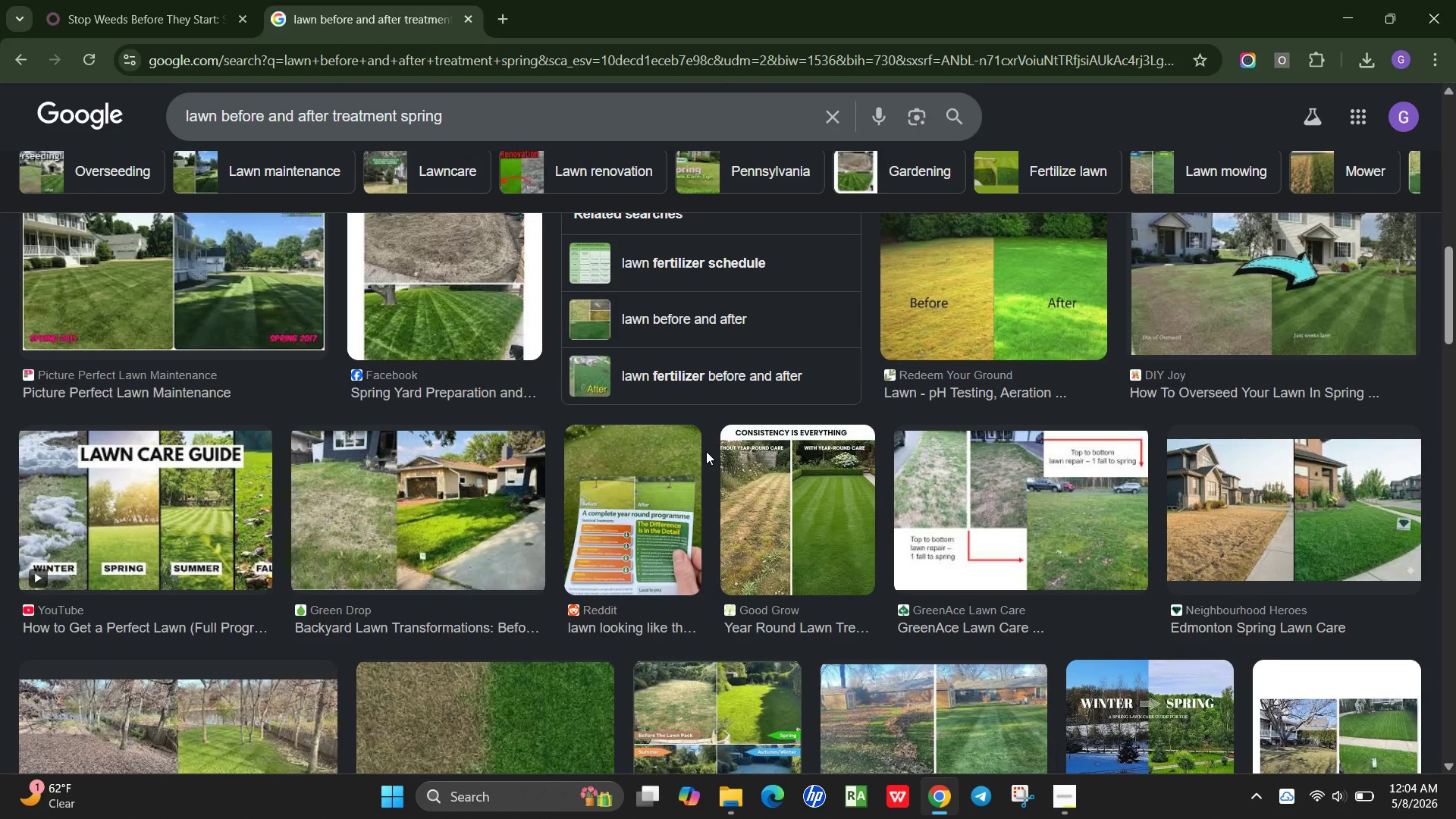 
scroll: coordinate [438, 469], scroll_direction: up, amount: 13.0
 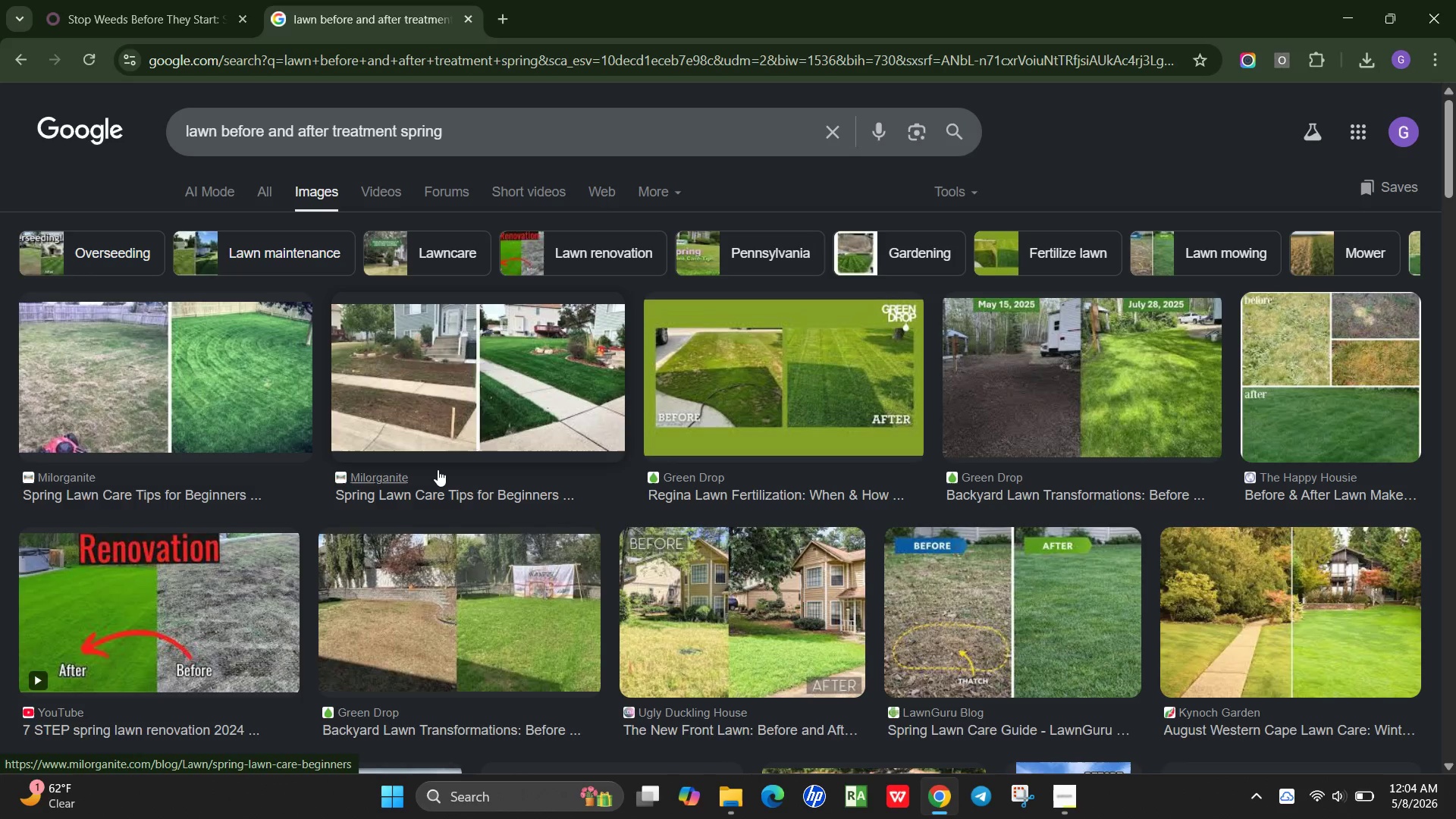 
scroll: coordinate [438, 469], scroll_direction: down, amount: 1.0
 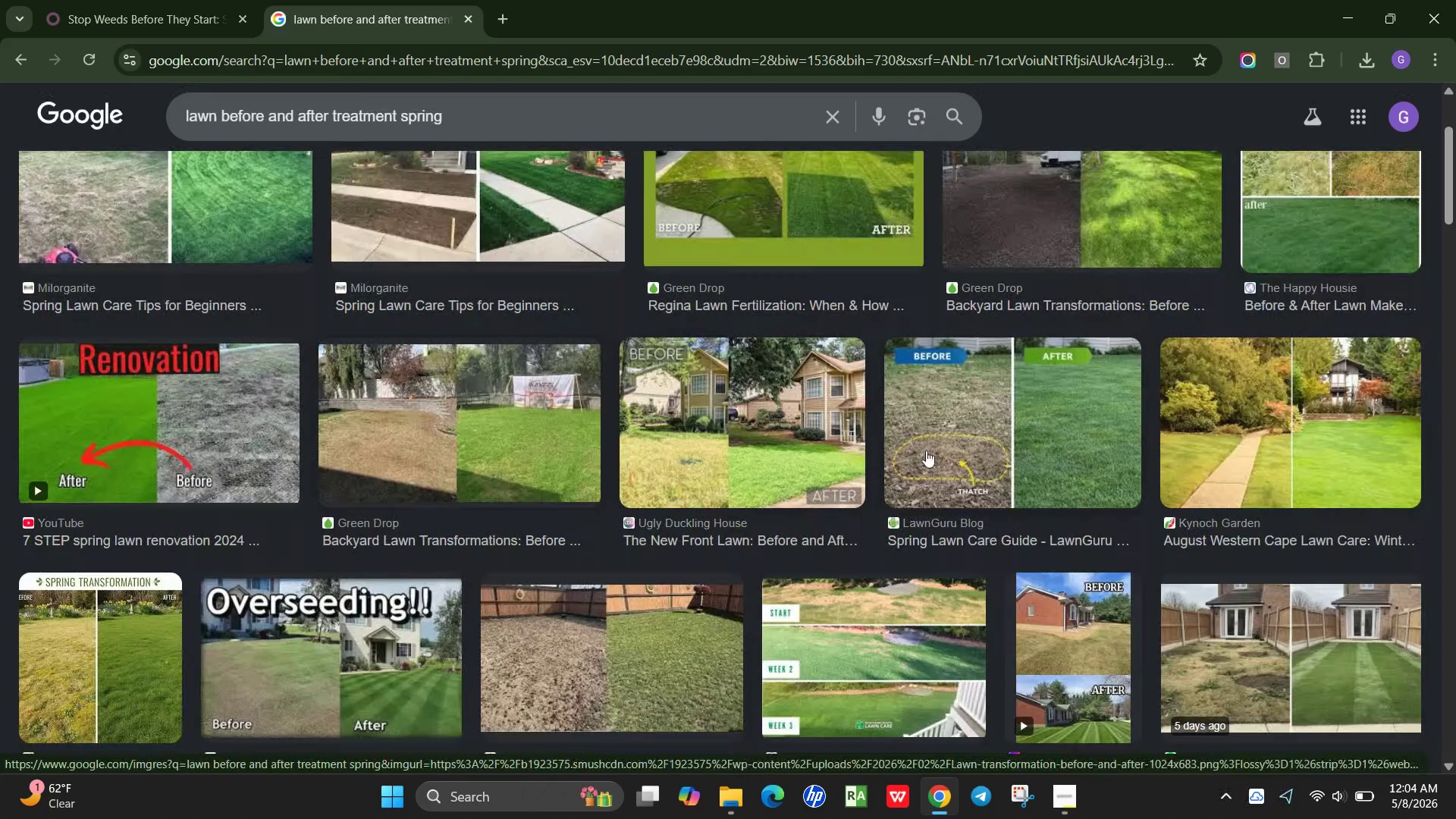 
left_click([1009, 422])
 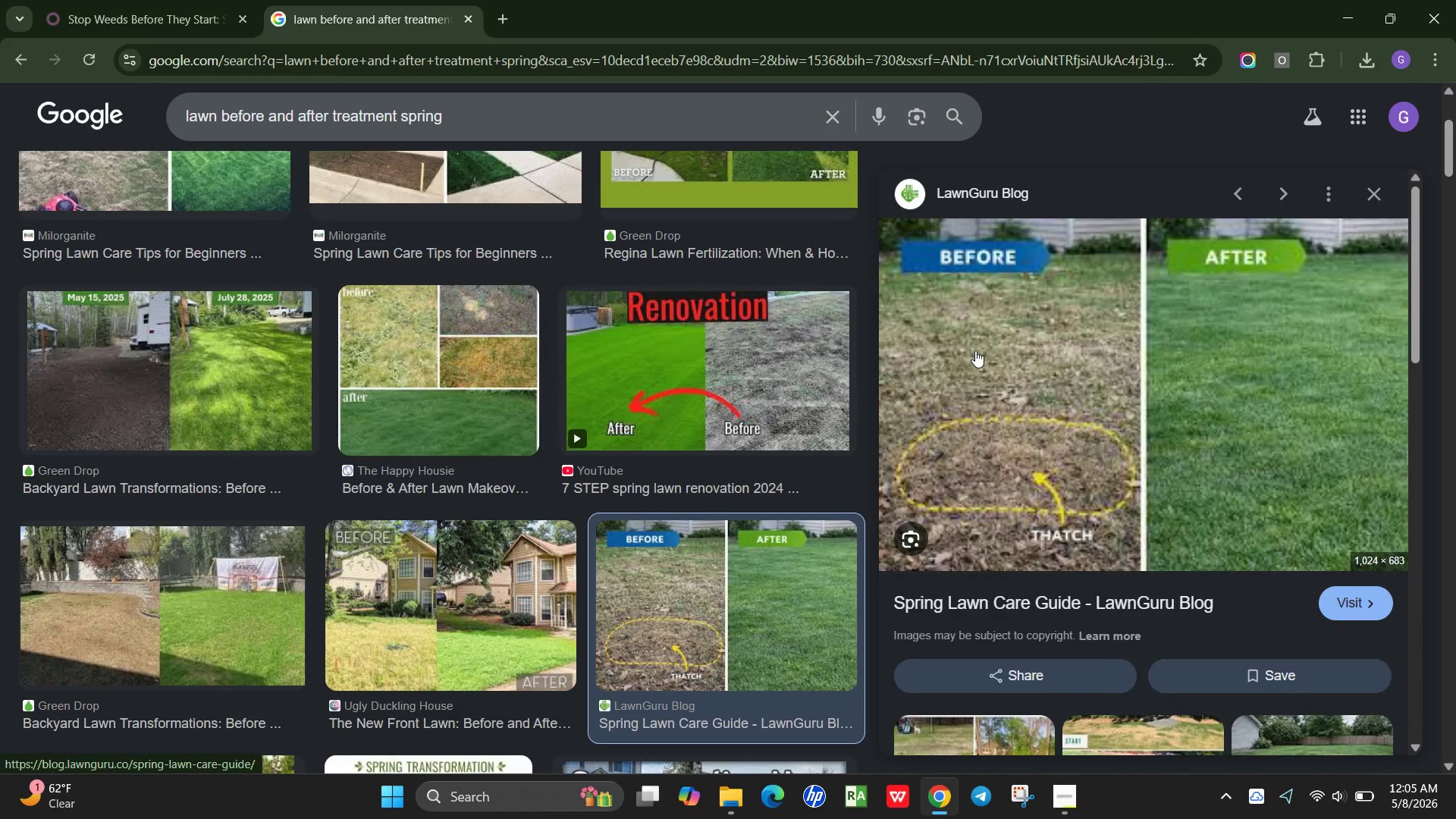 
wait(8.25)
 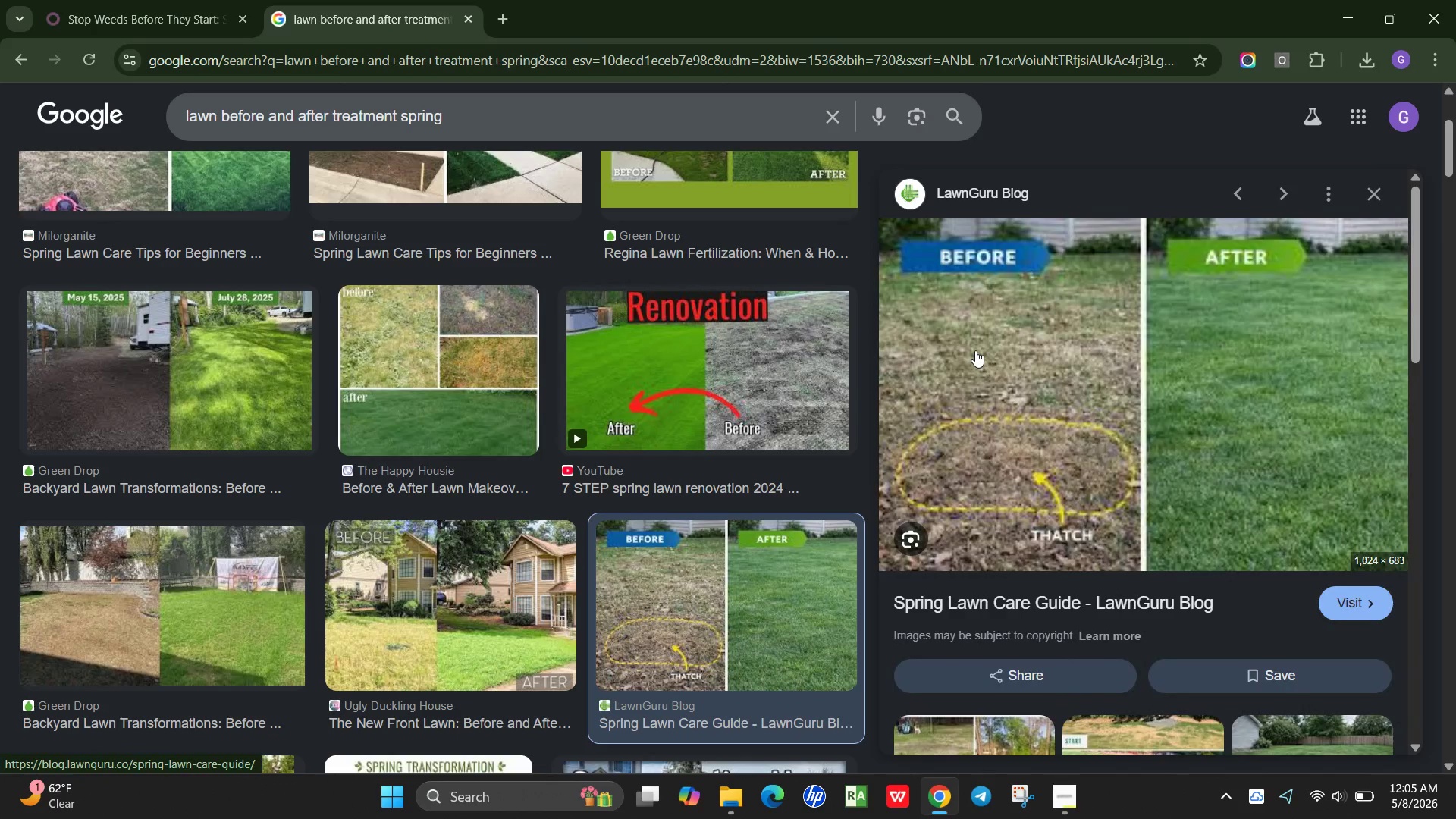 
scroll: coordinate [1027, 469], scroll_direction: down, amount: 4.0
 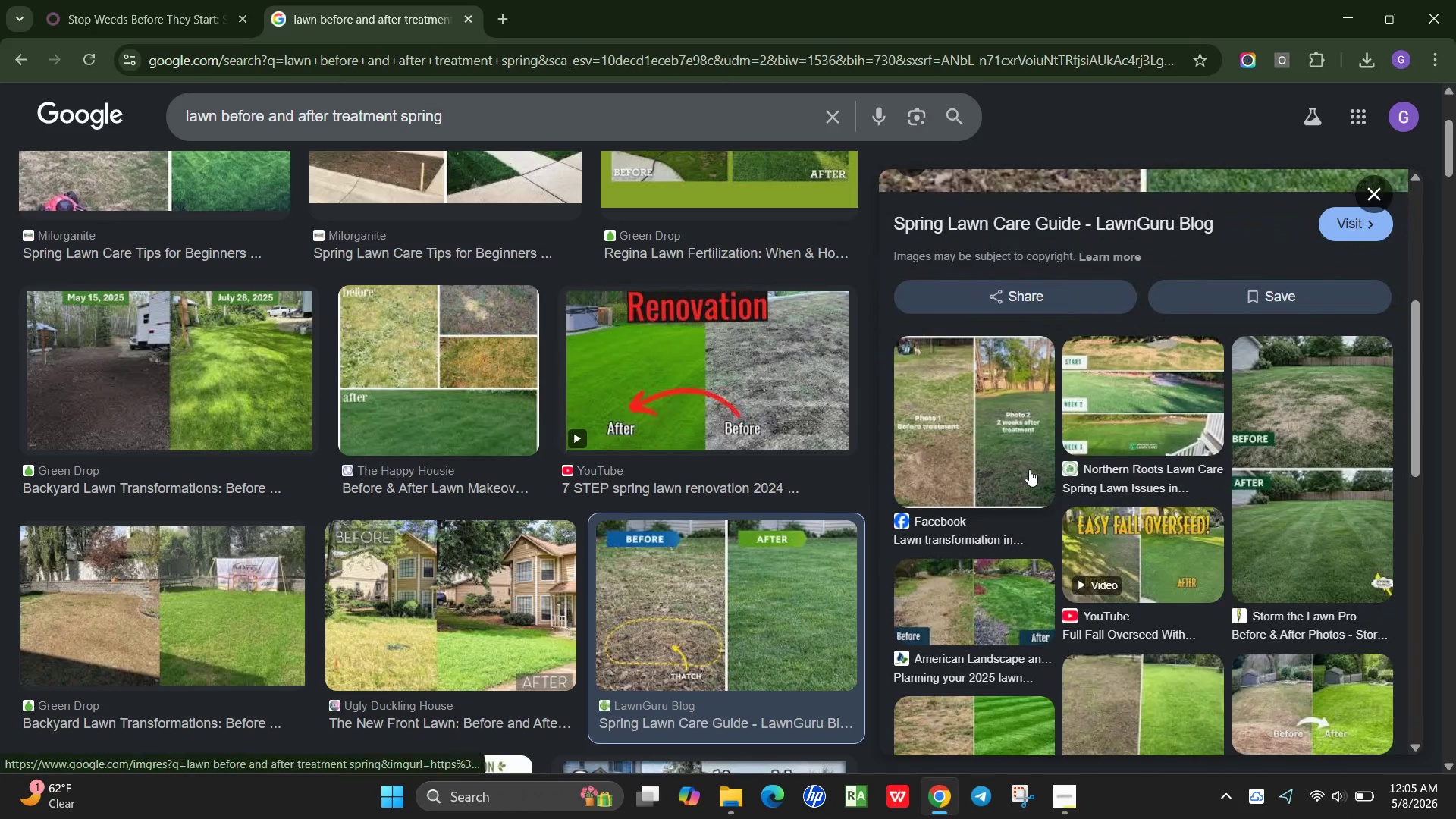 
scroll: coordinate [1029, 469], scroll_direction: up, amount: 7.0
 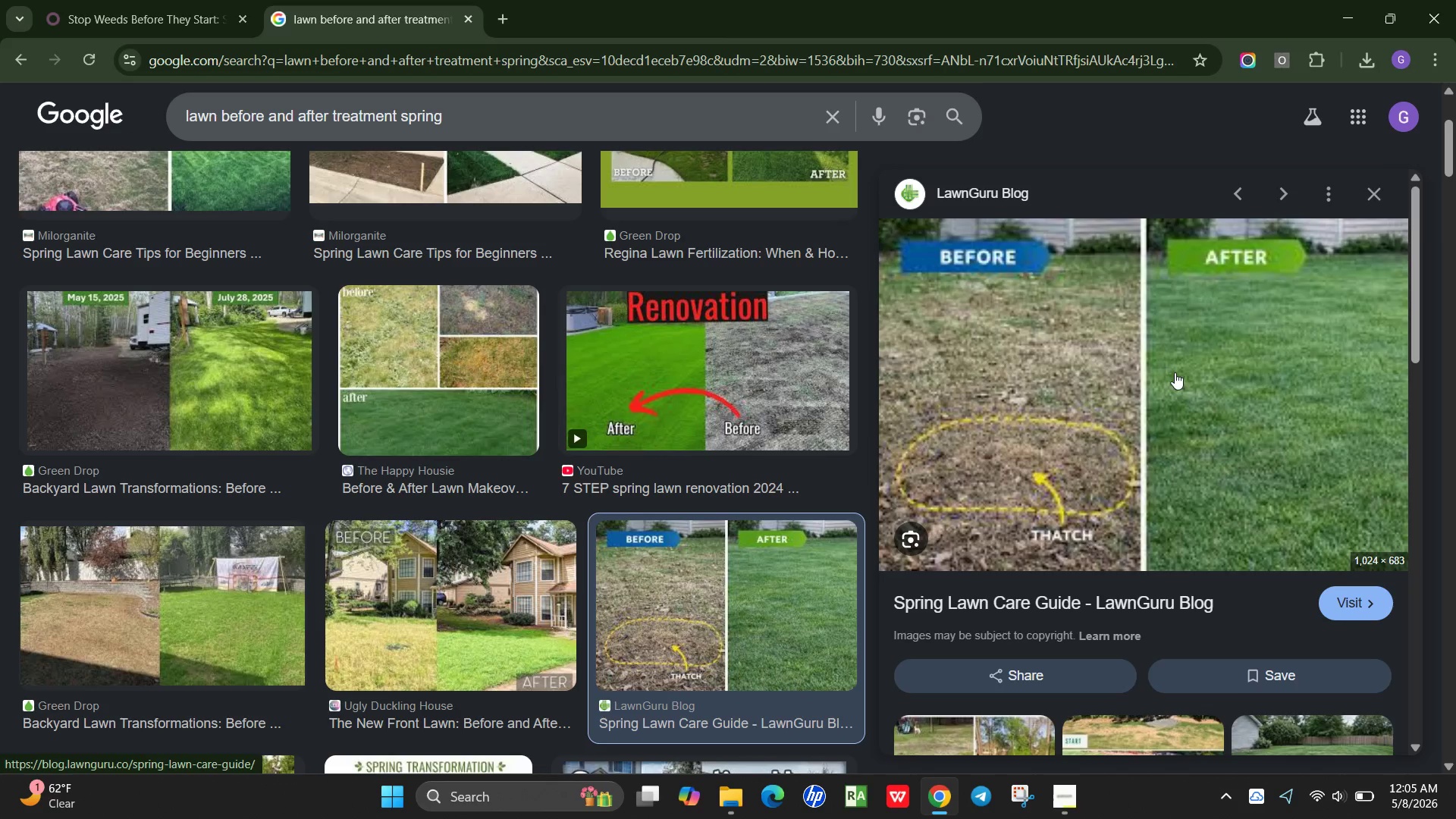 
wait(5.87)
 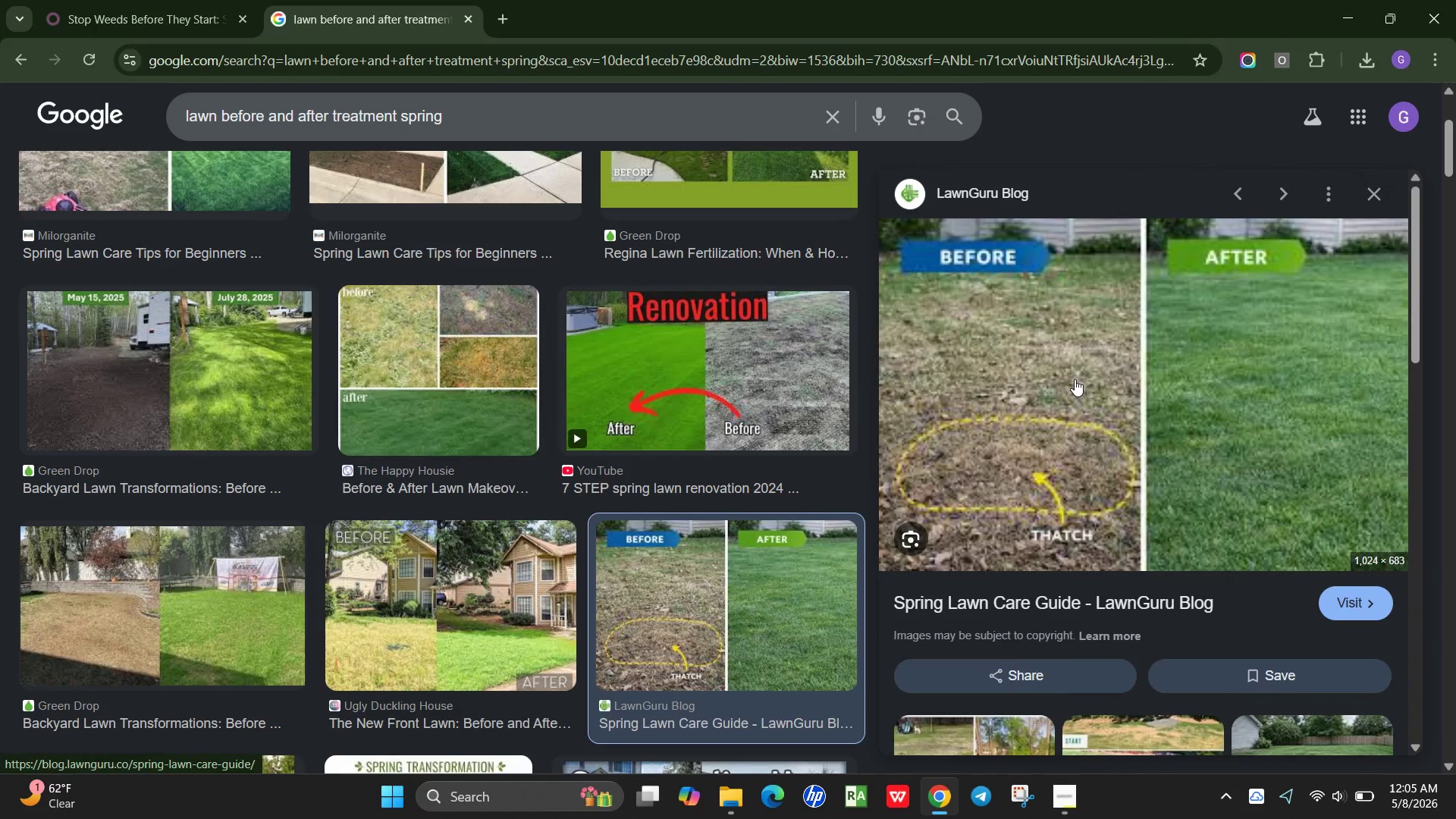 
right_click([1144, 392])
 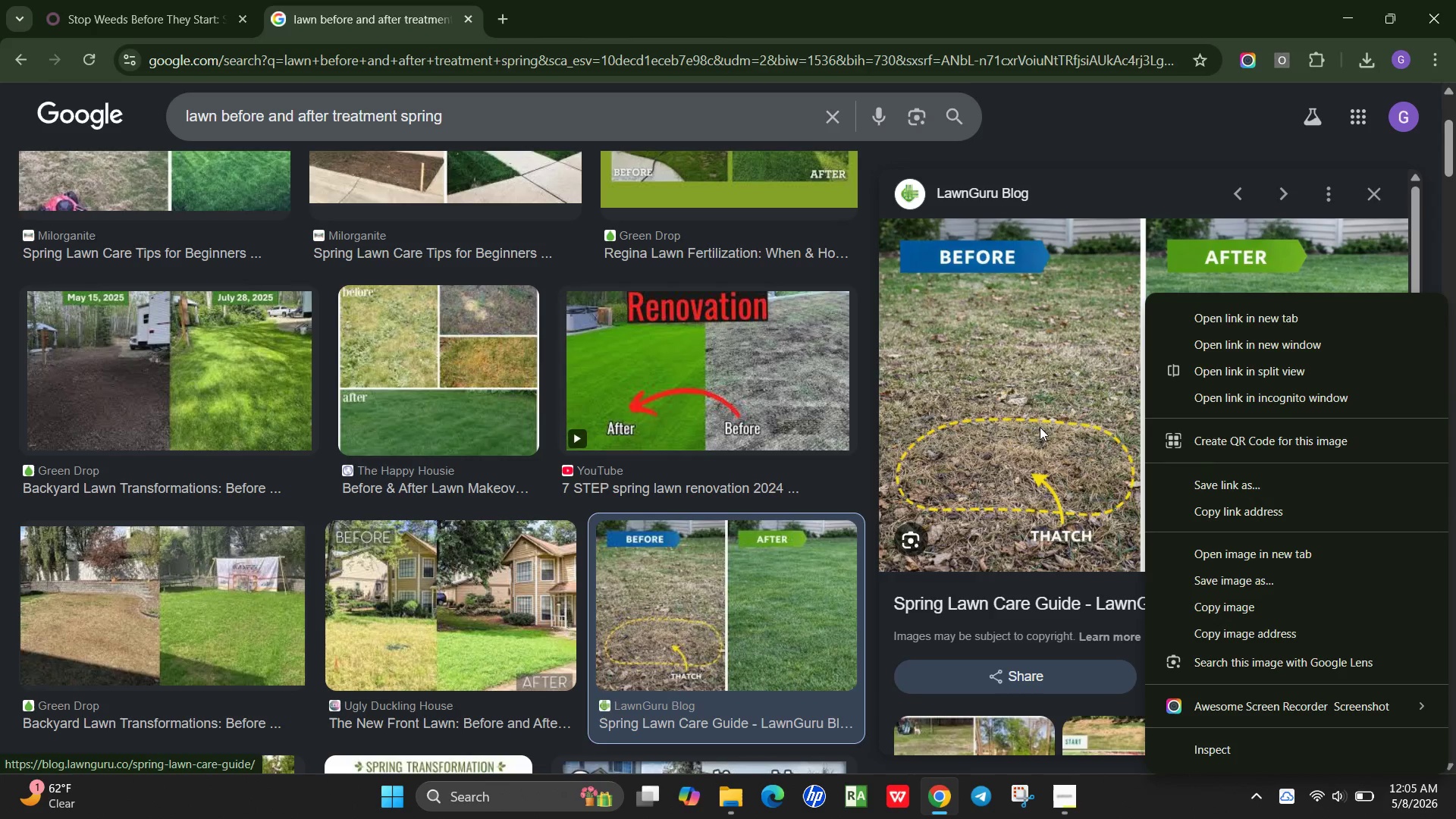 
right_click([1045, 378])
 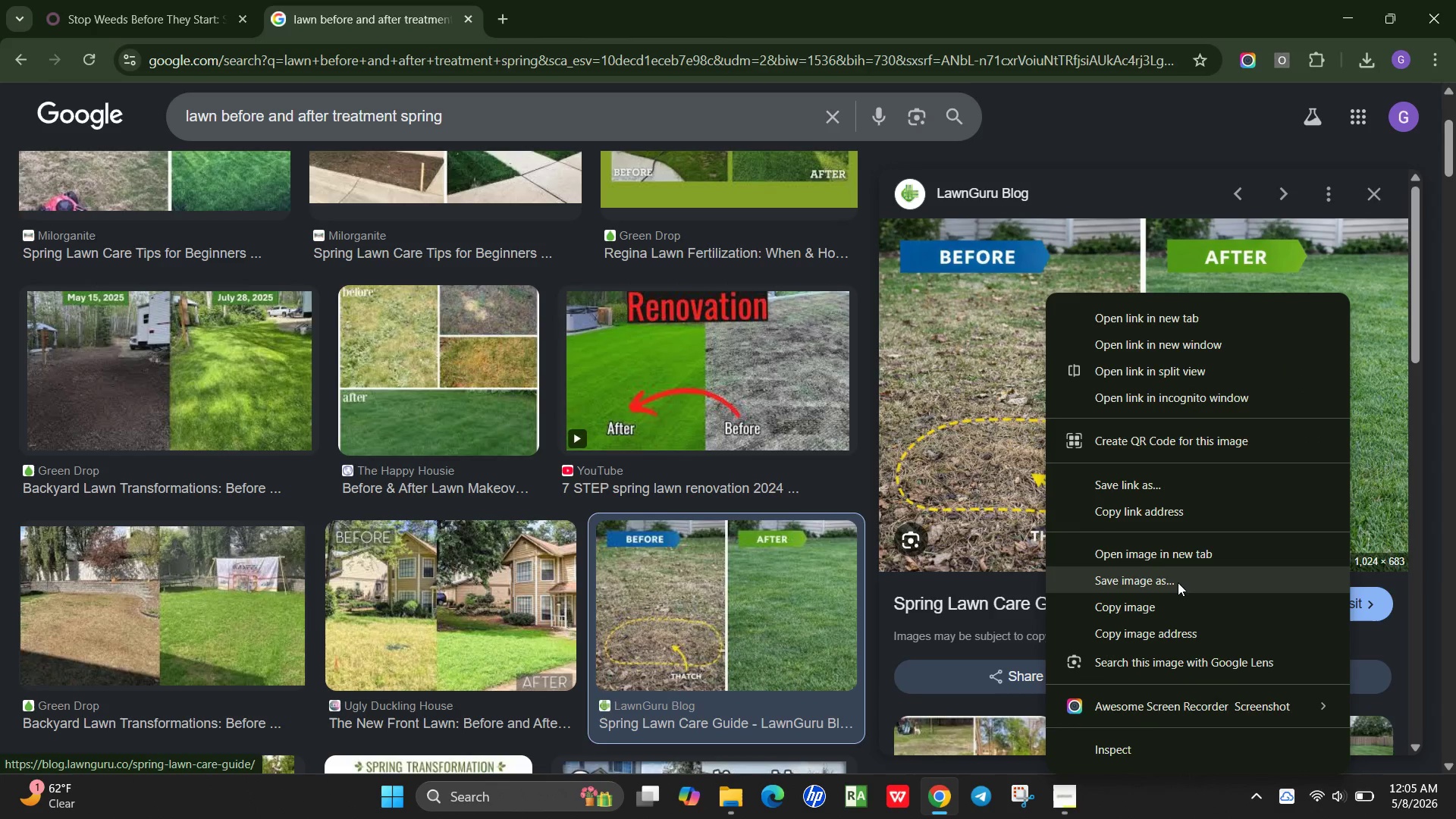 
left_click([1181, 582])
 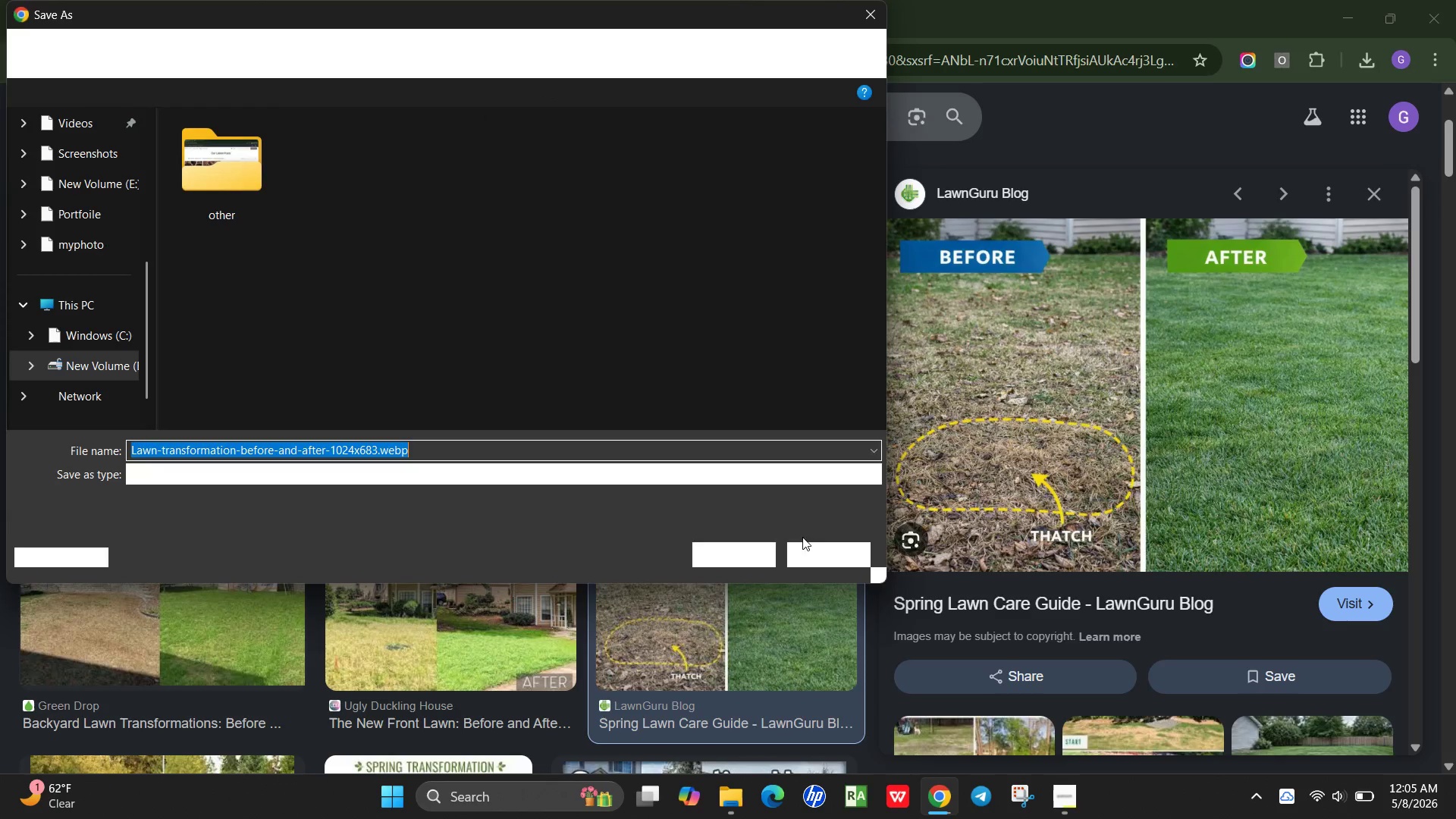 
wait(7.39)
 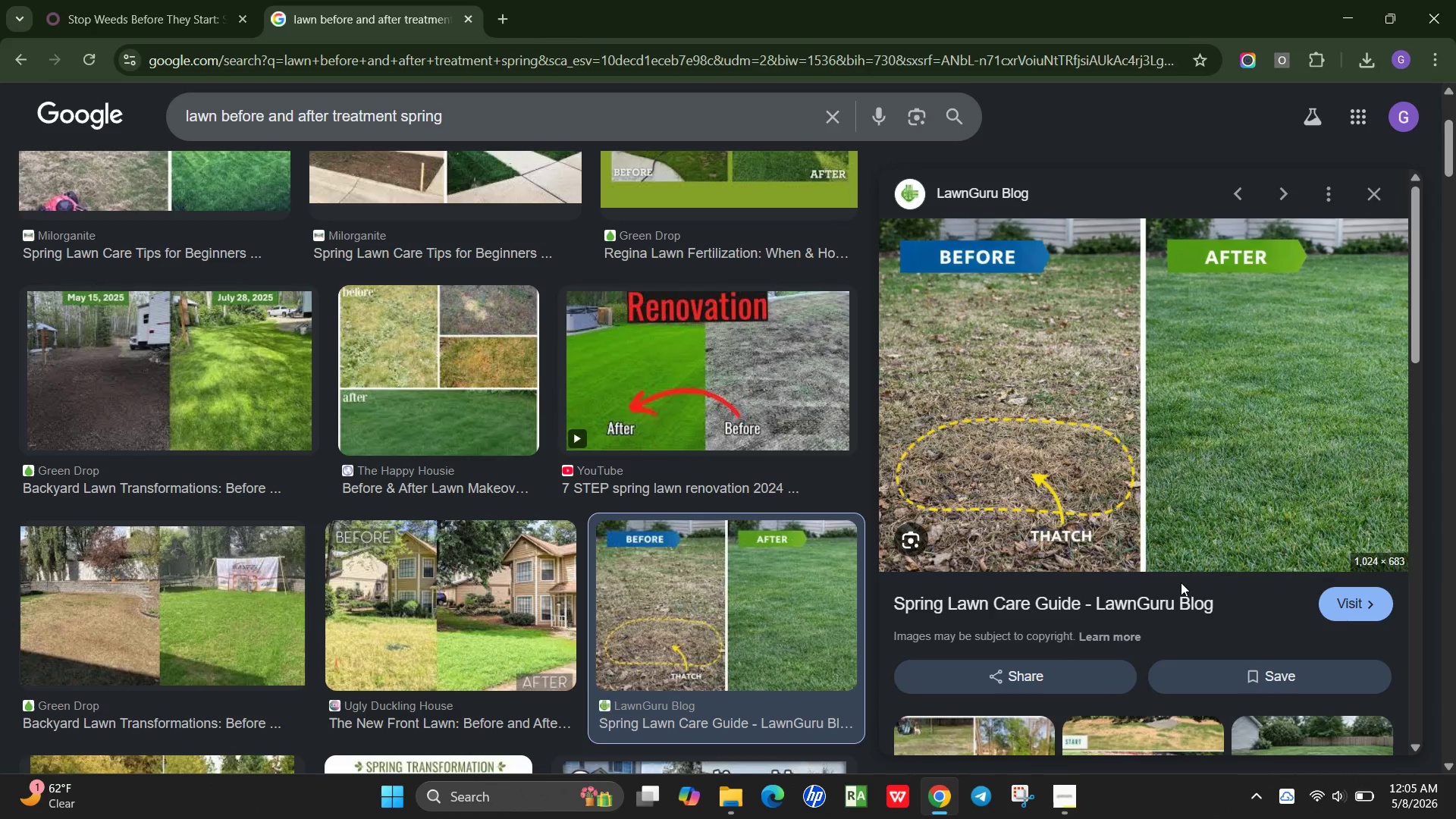 
type(image co)
key(Backspace)
key(Backspace)
type(comm)
key(Backspace)
type(pair)
key(Backspace)
key(Backspace)
type(re.jpg)
 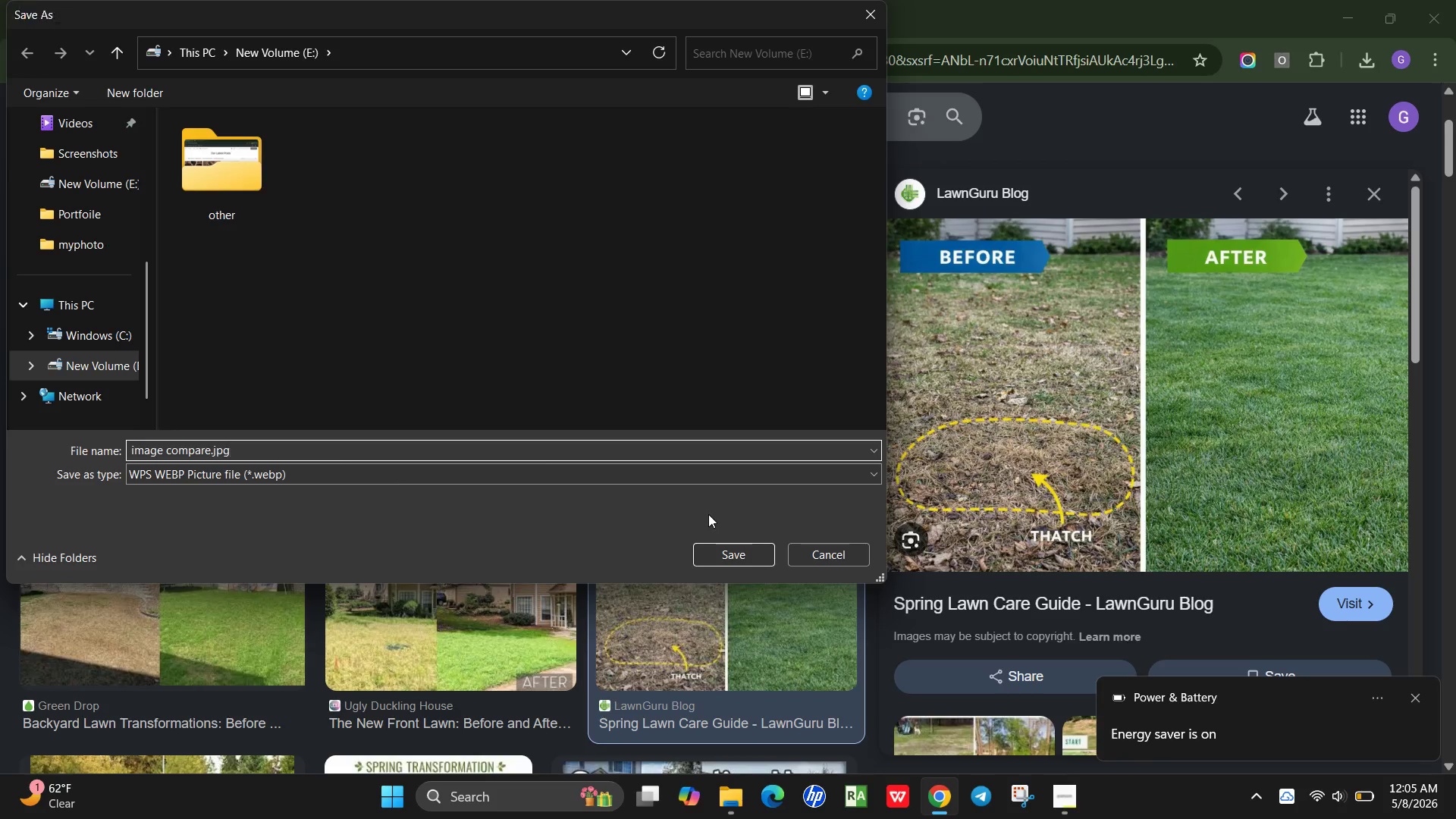 
key(Enter)
 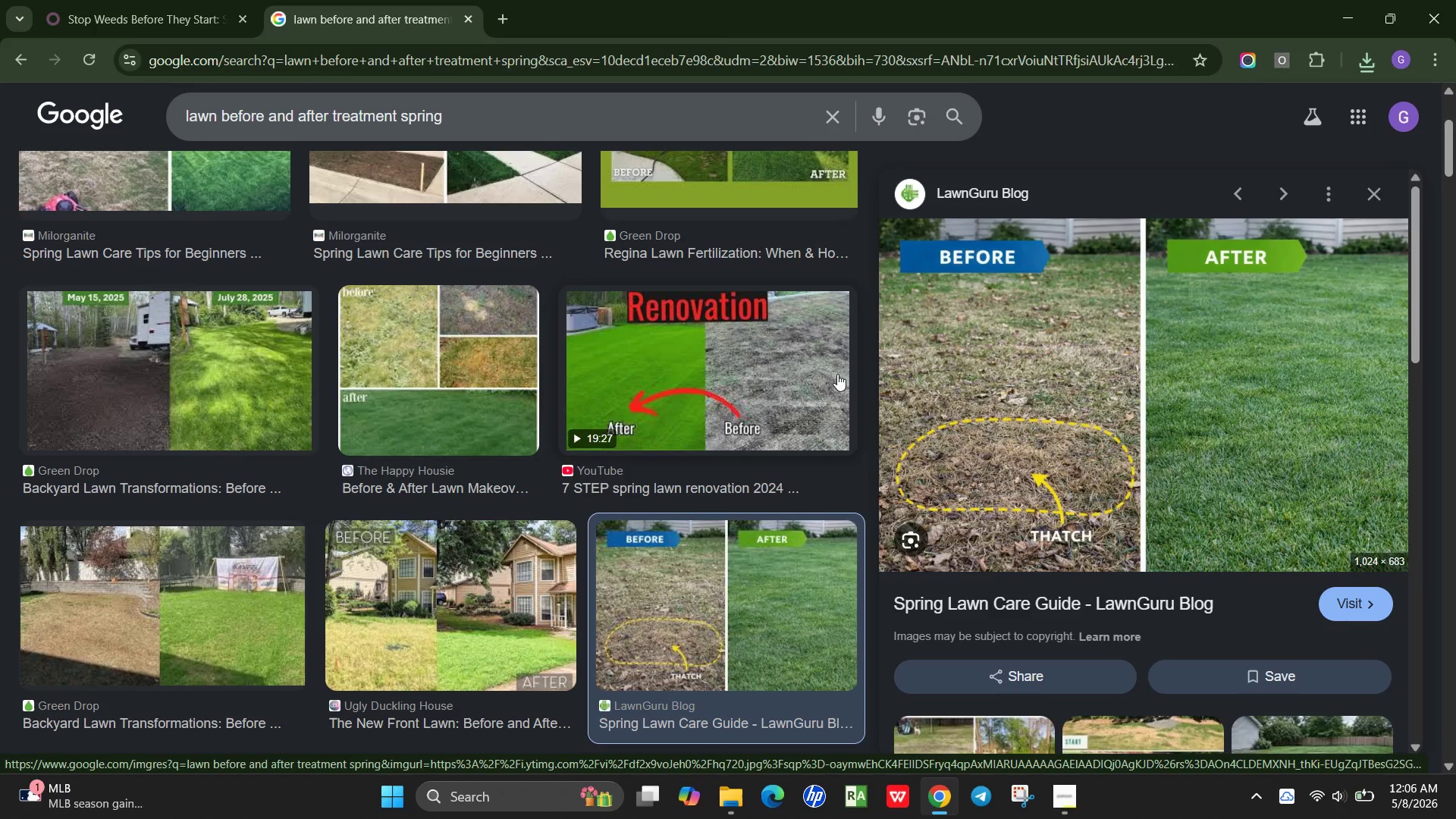 
wait(66.23)
 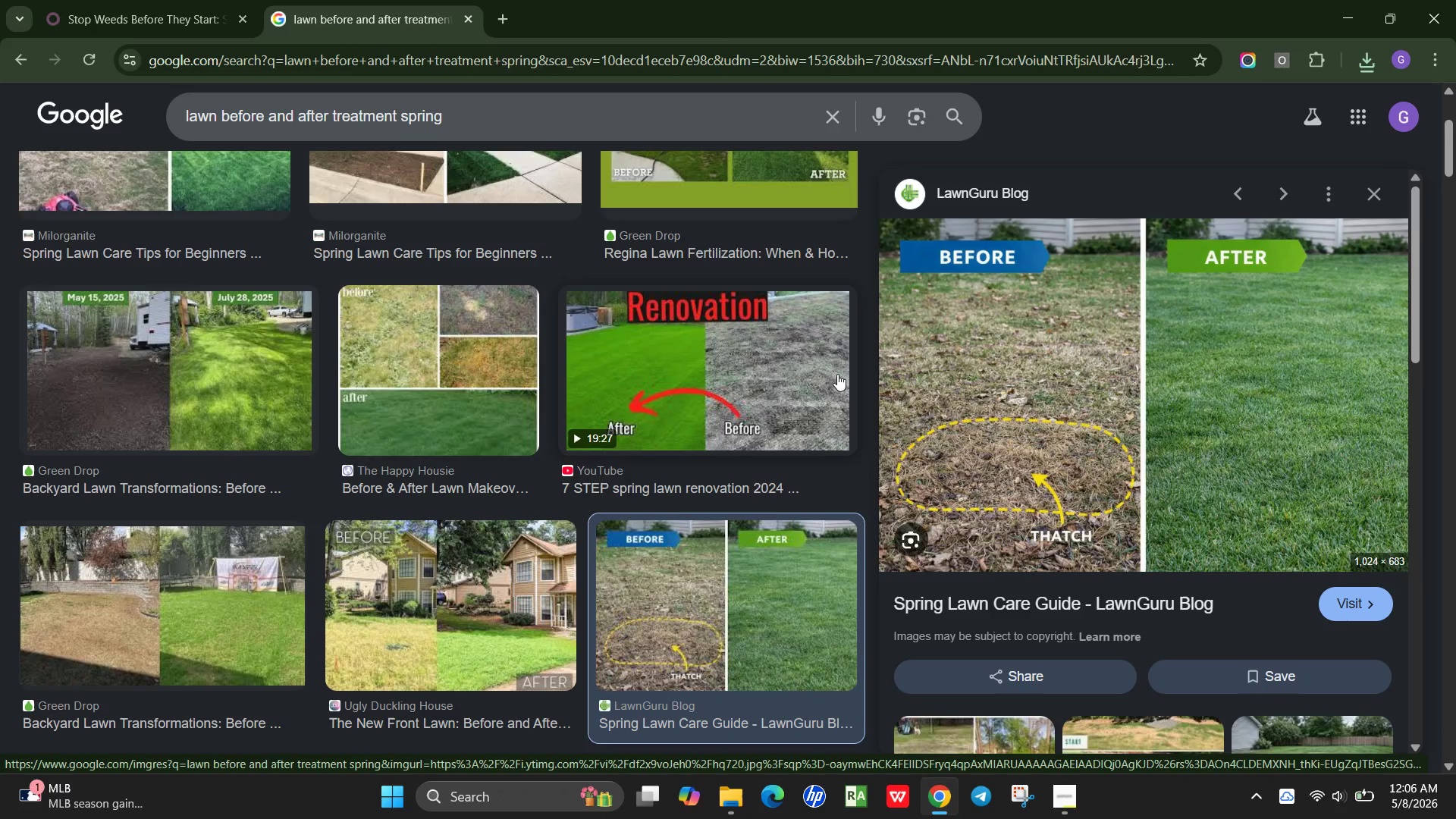 
left_click([152, 12])
 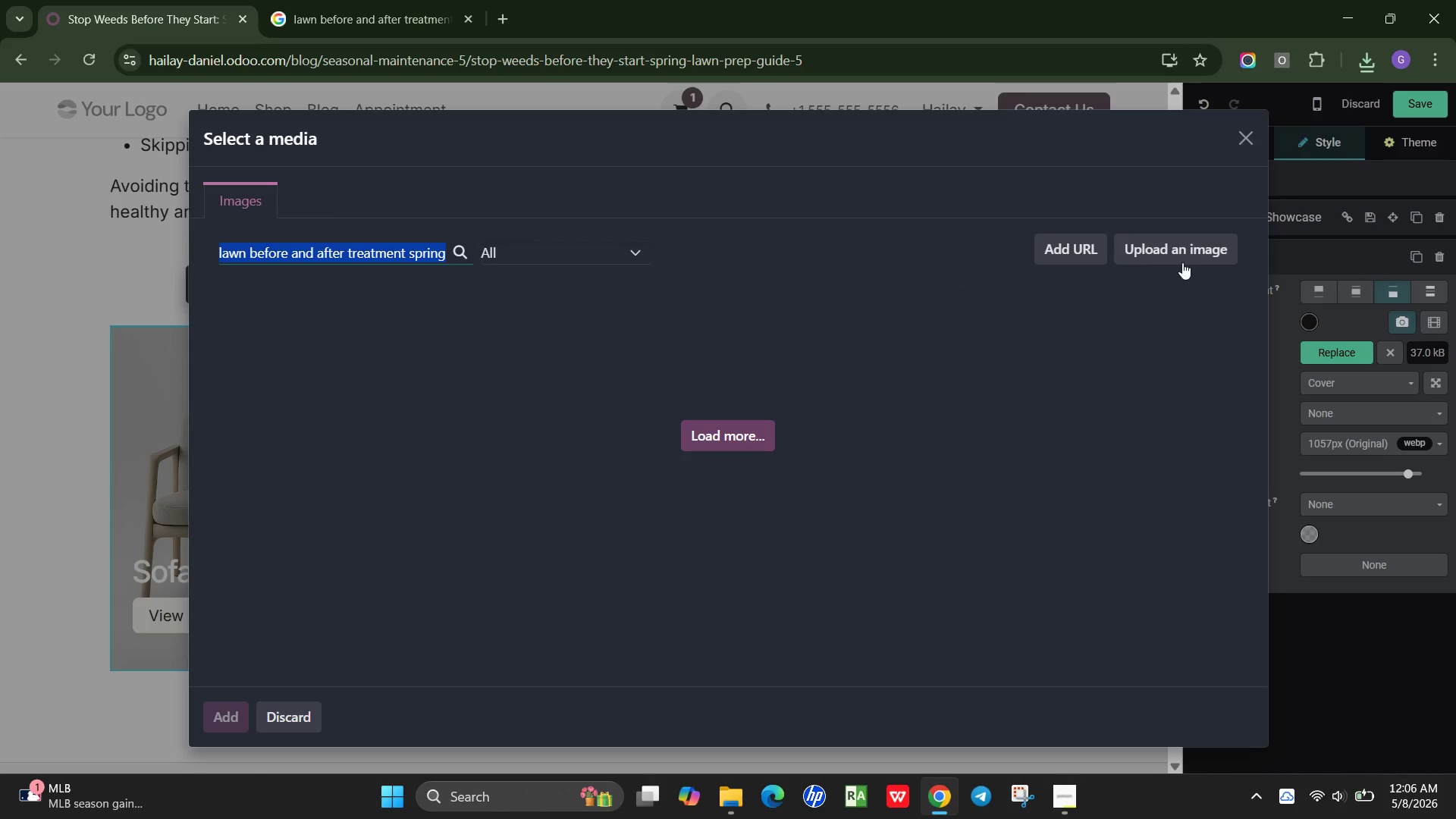 
left_click([1171, 254])
 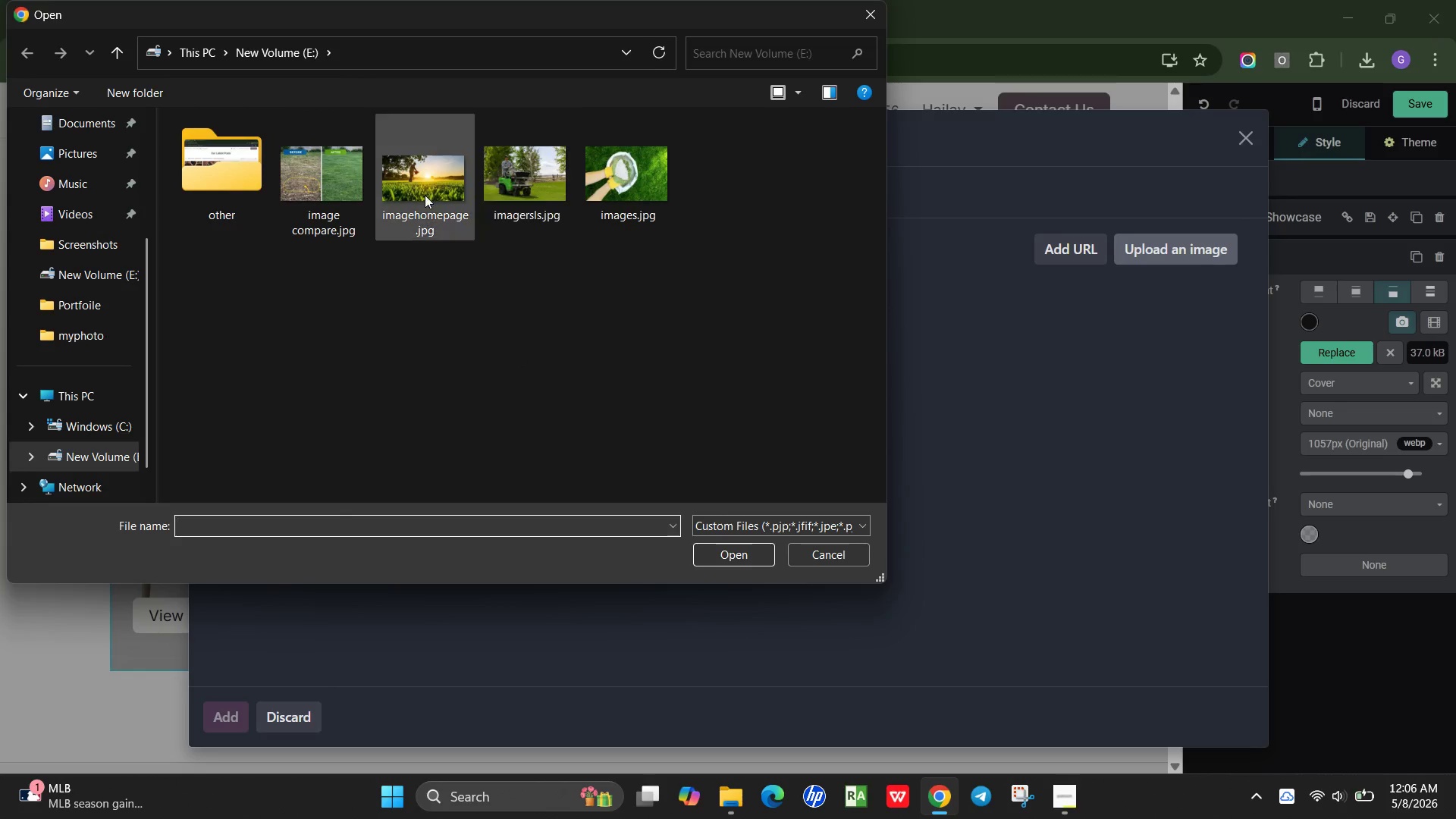 
double_click([301, 195])
 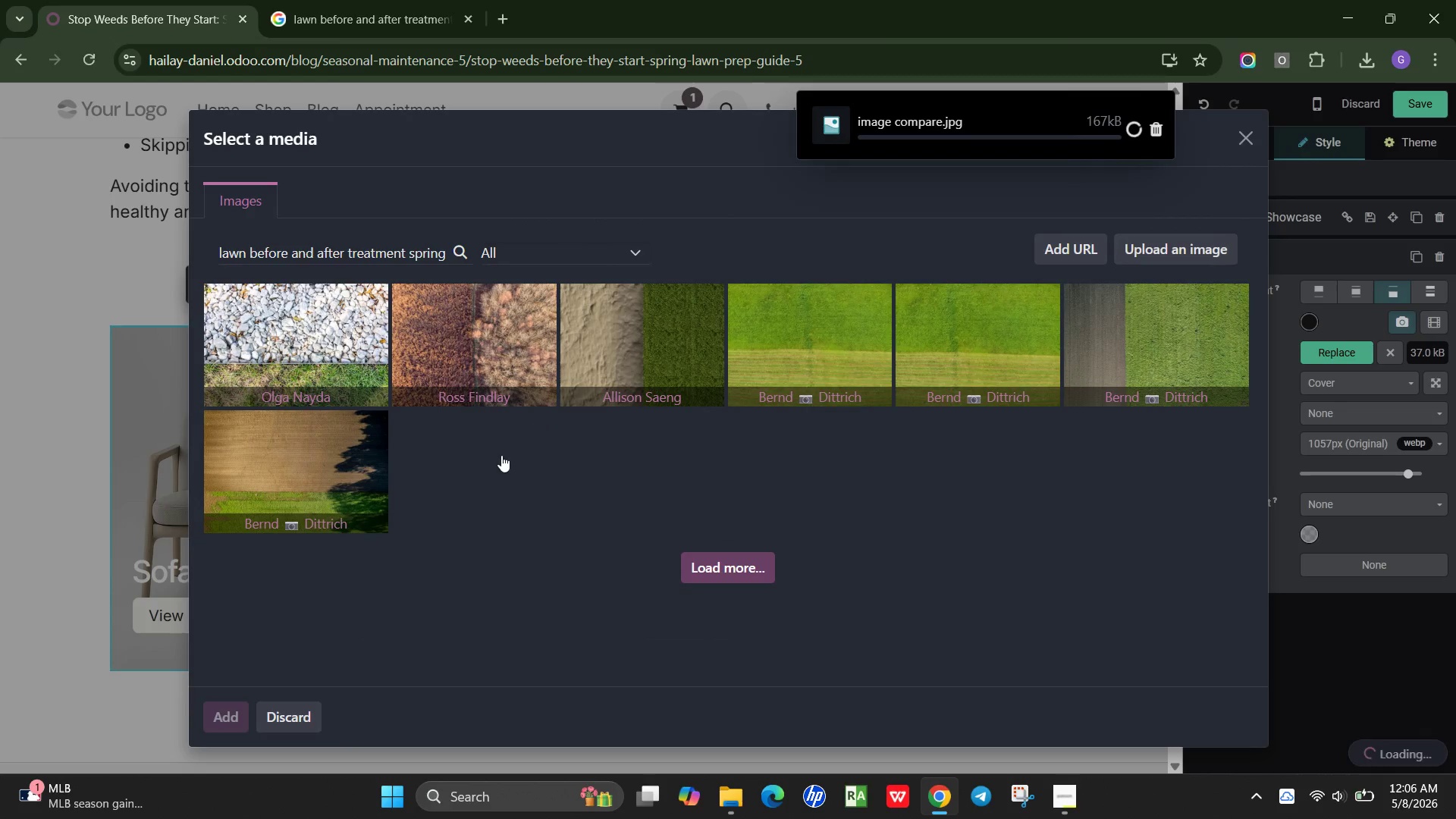 
mouse_move([519, 458])
 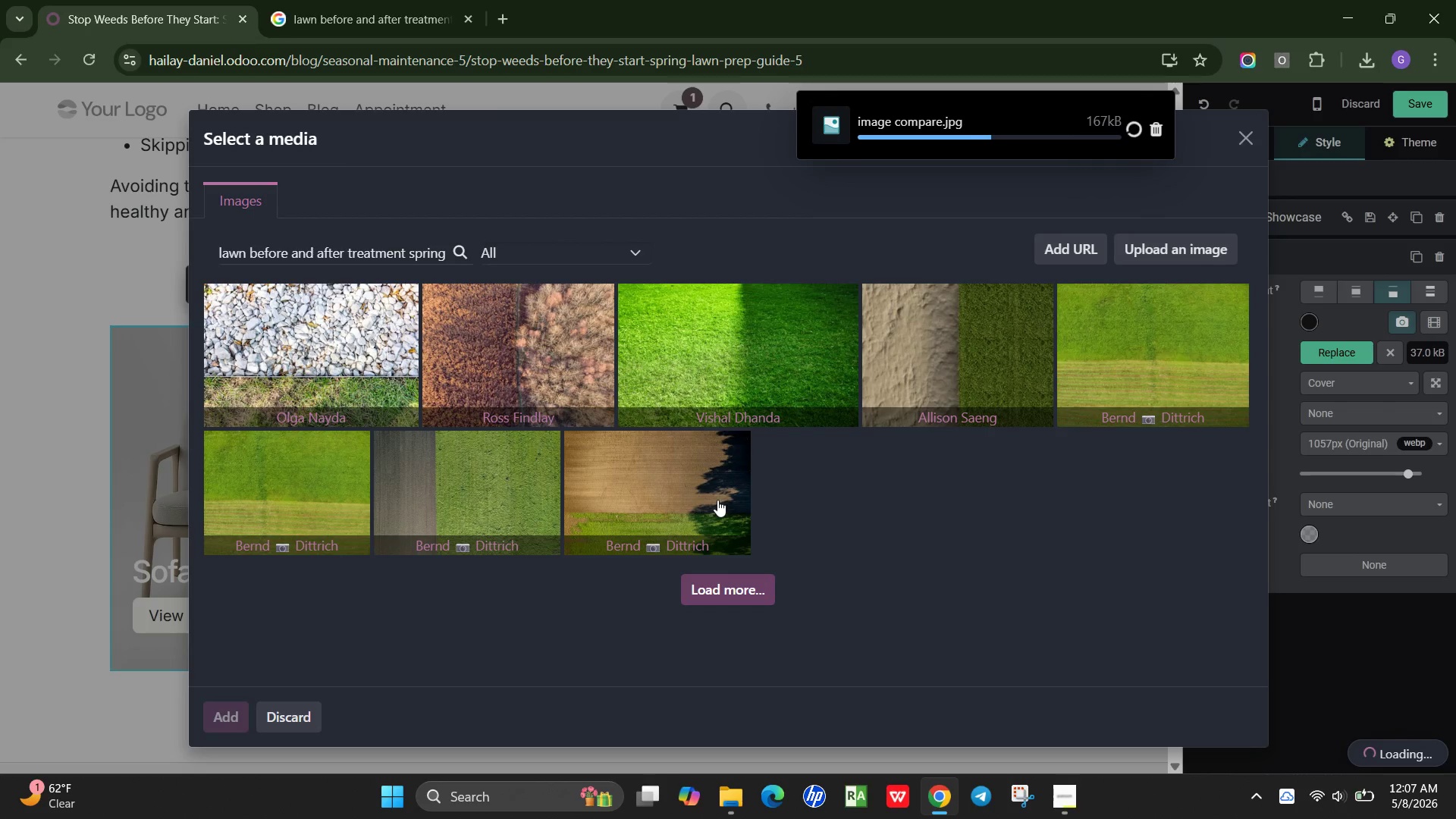 
wait(6.17)
 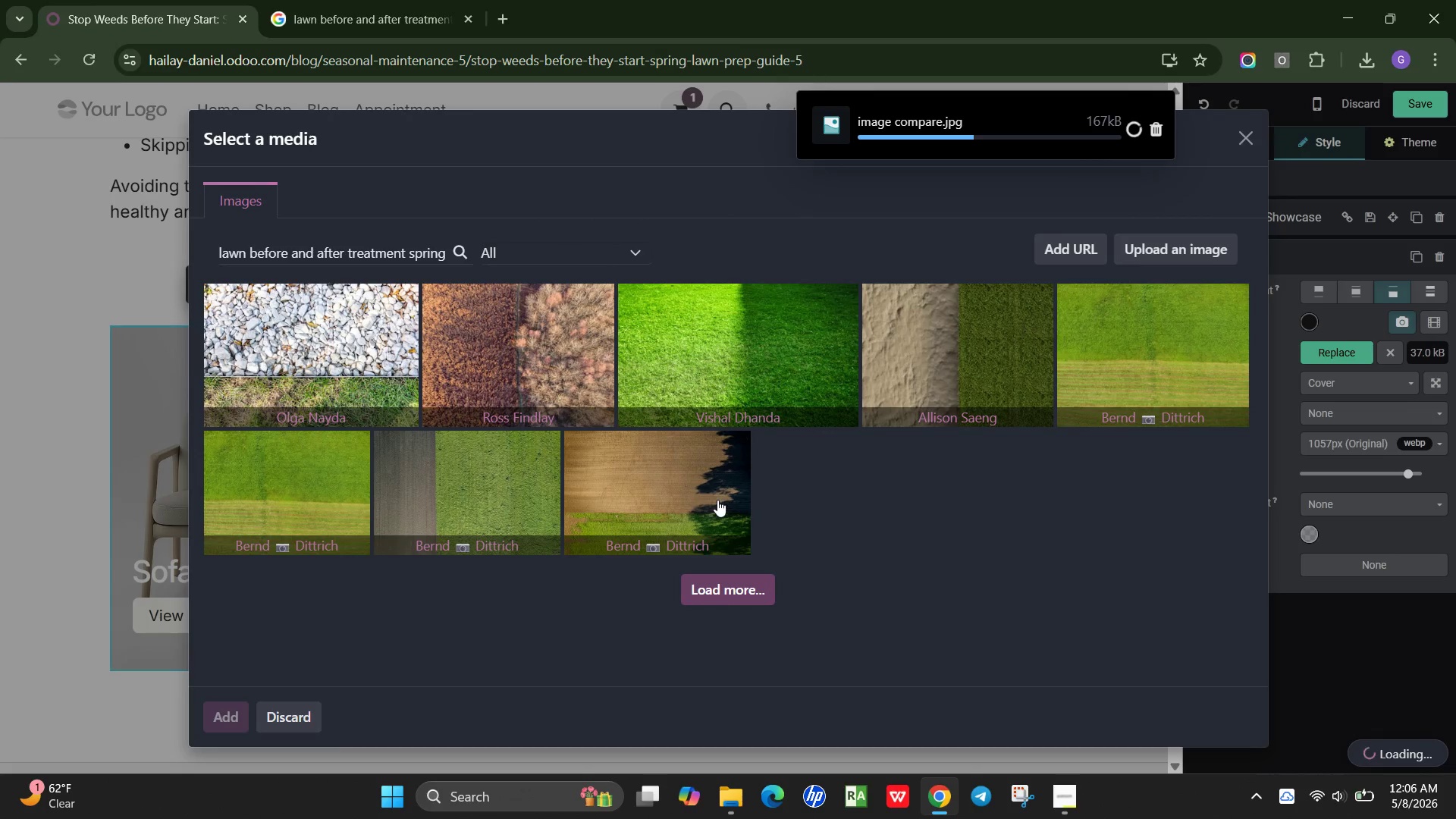 
left_click([1320, 792])
 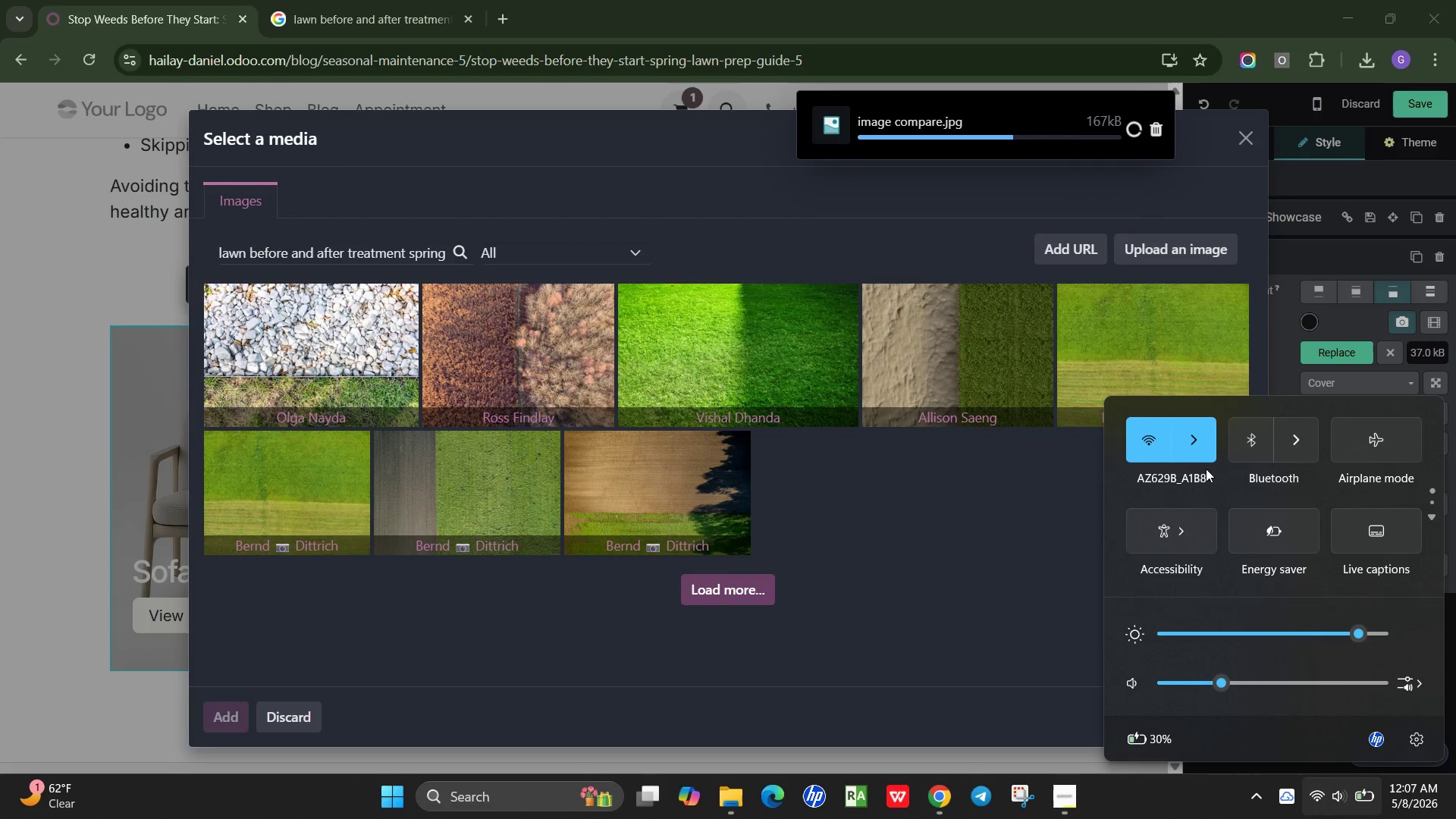 
left_click_drag(start_coordinate=[1206, 467], to_coordinate=[1203, 459])
 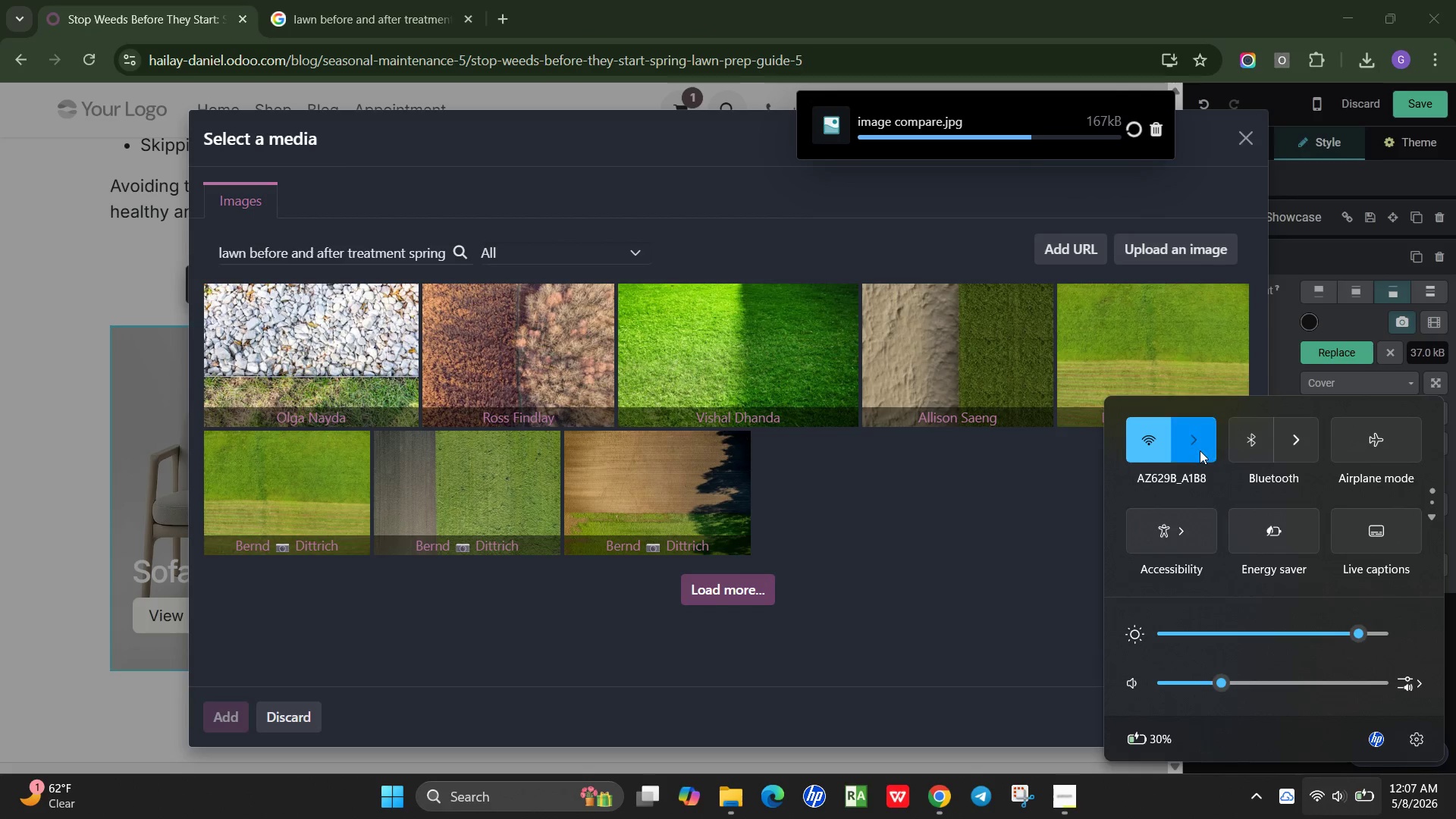 
double_click([1200, 450])
 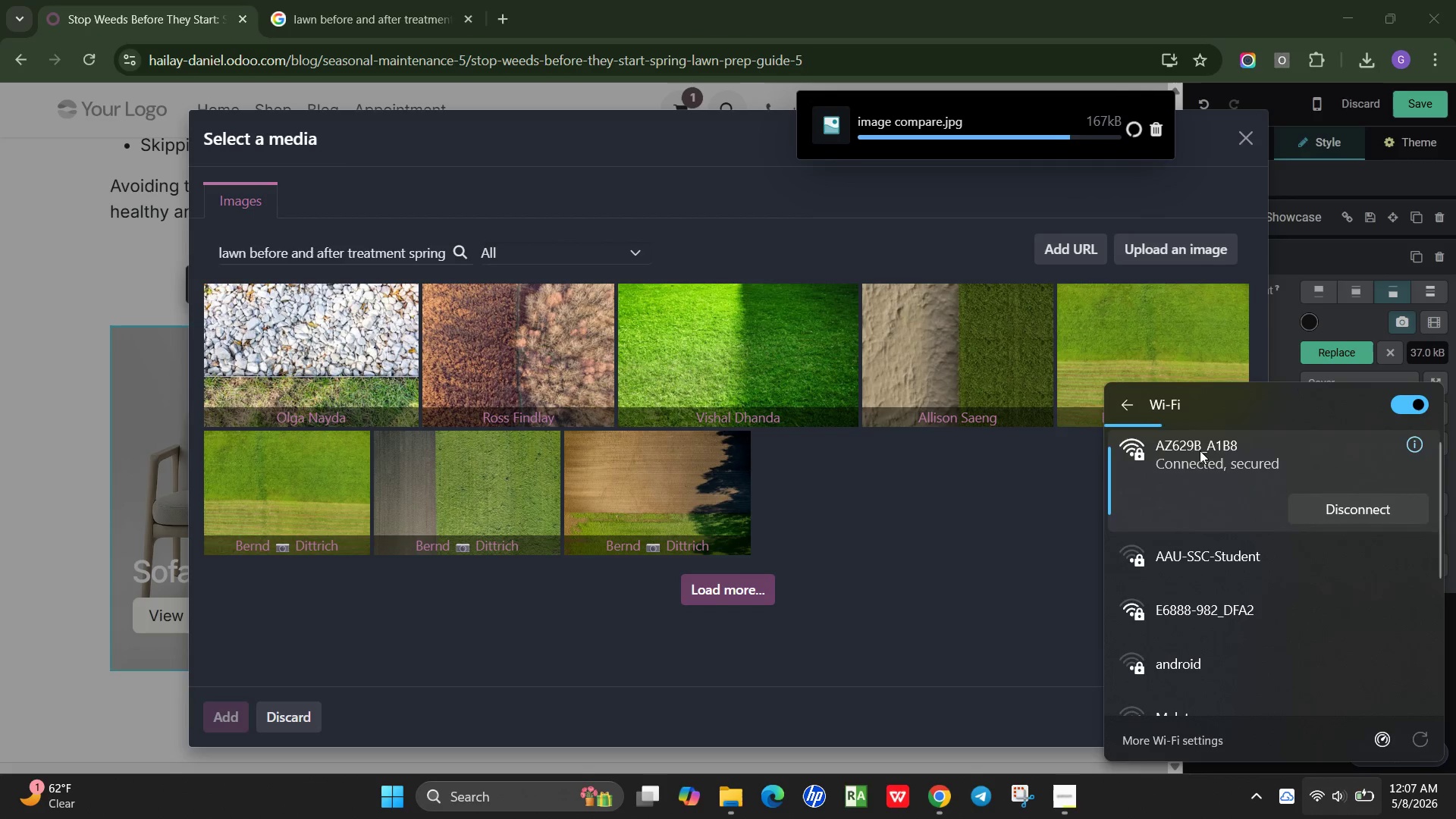 
mouse_move([1181, 472])
 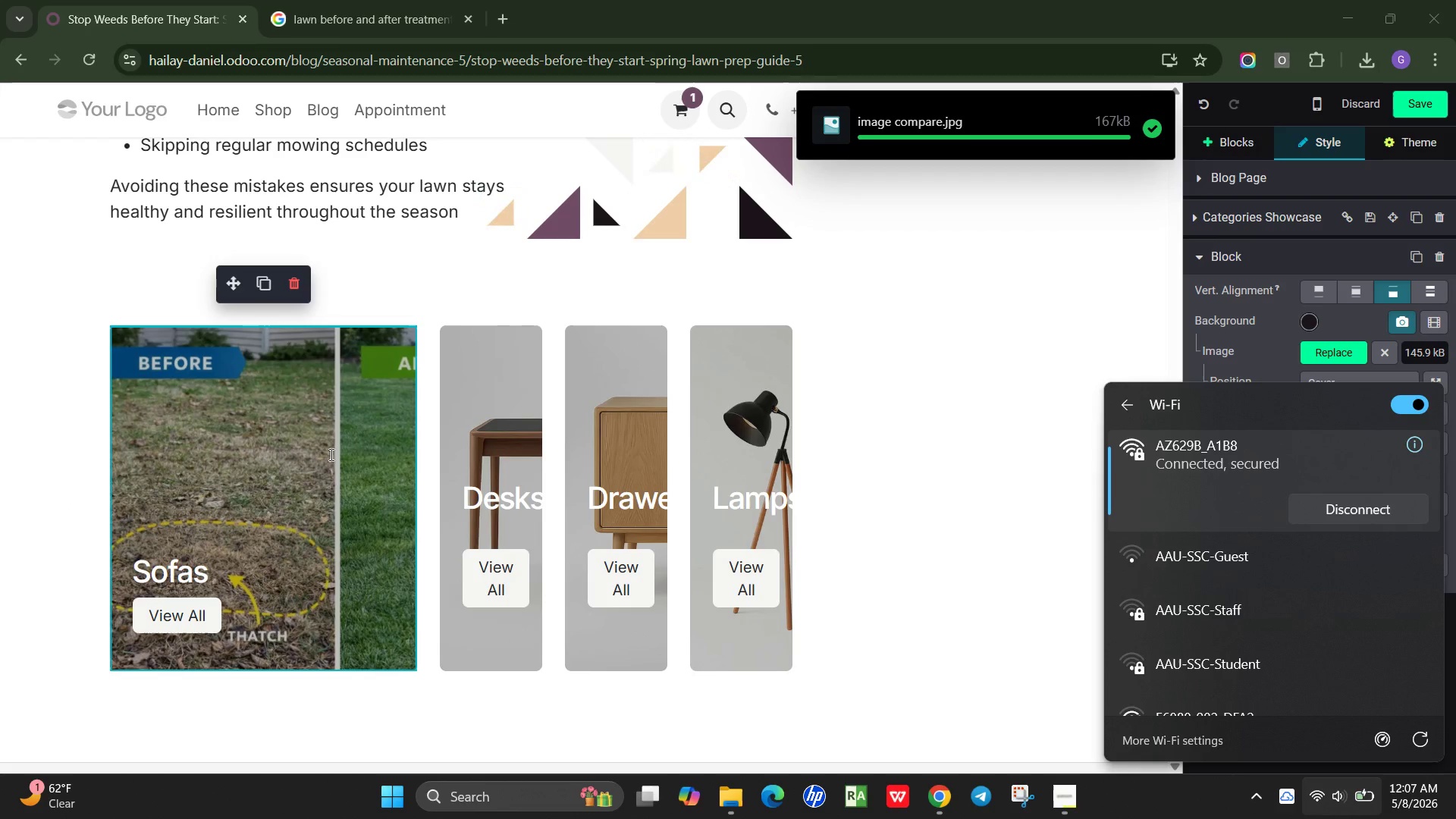 
wait(22.91)
 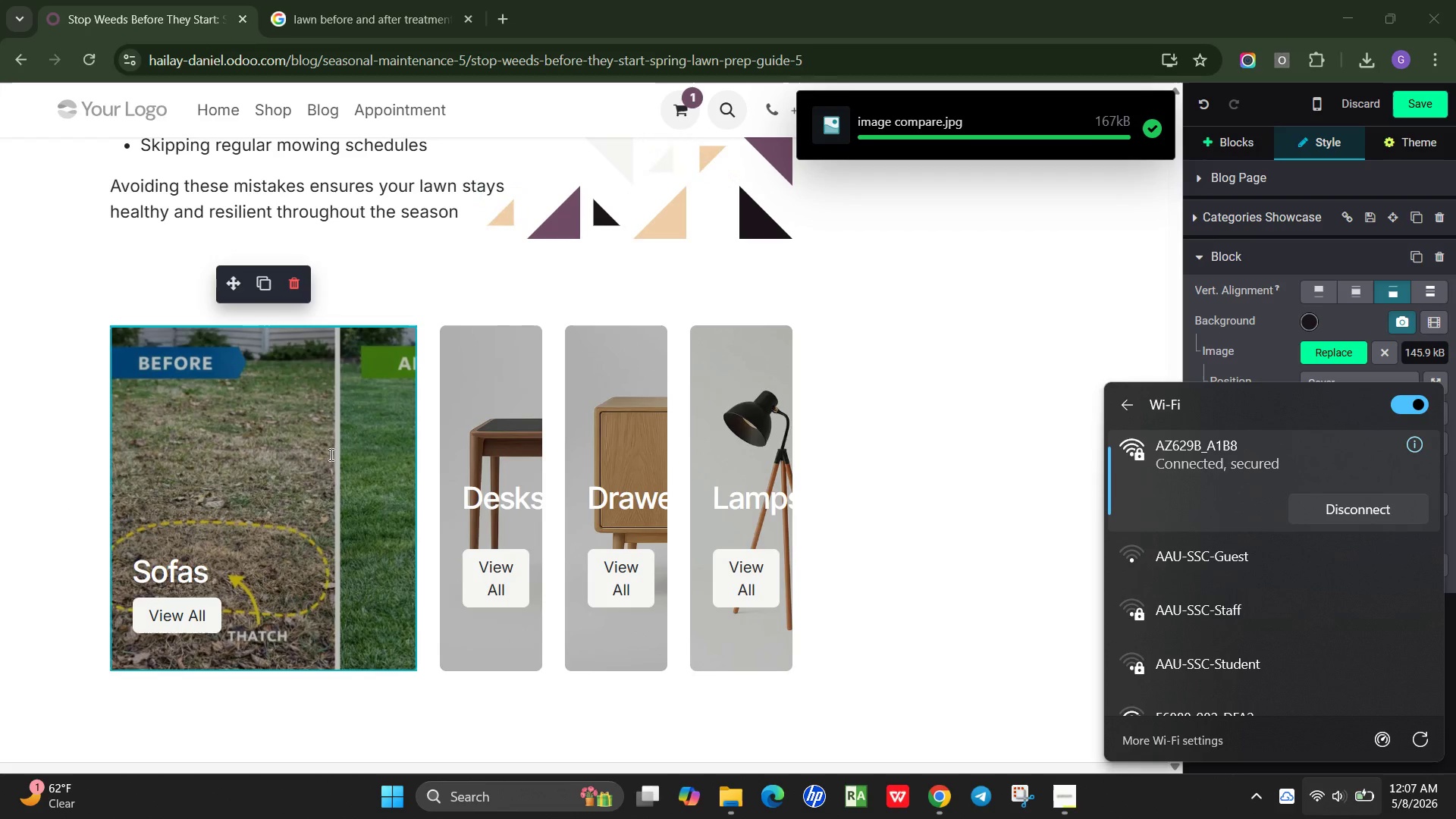 
left_click([496, 514])
 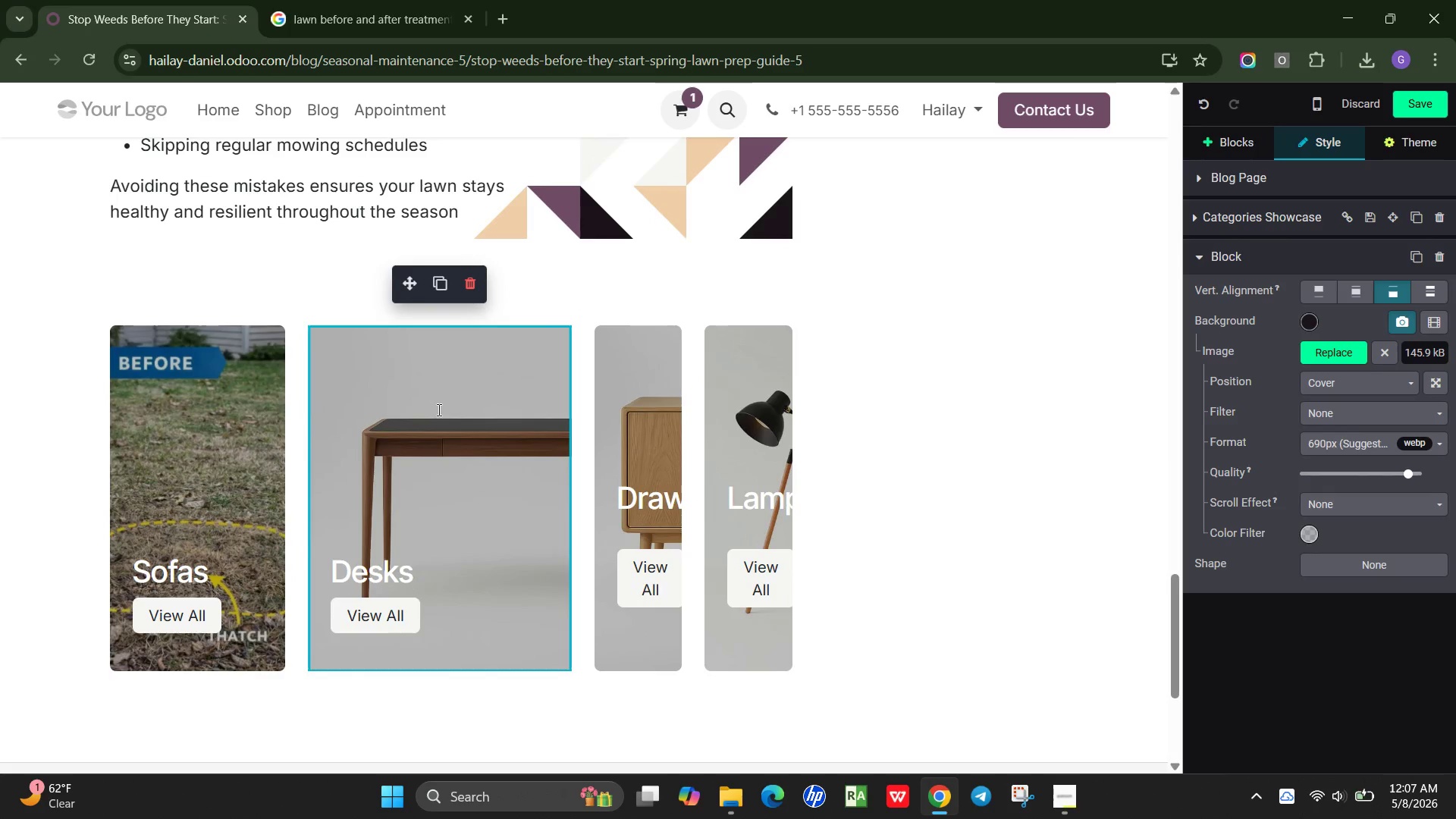 
double_click([438, 396])
 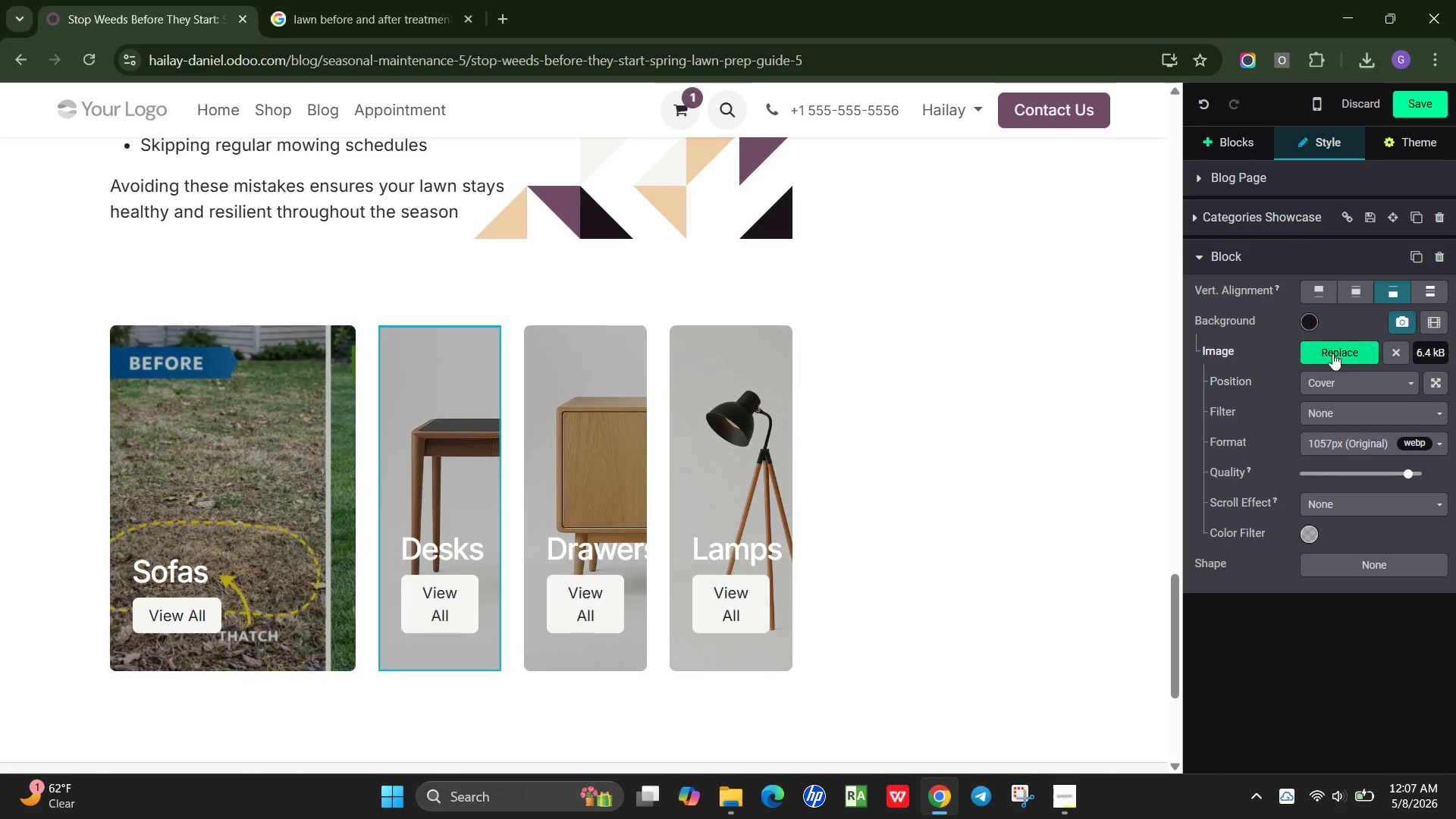 
left_click([1335, 342])
 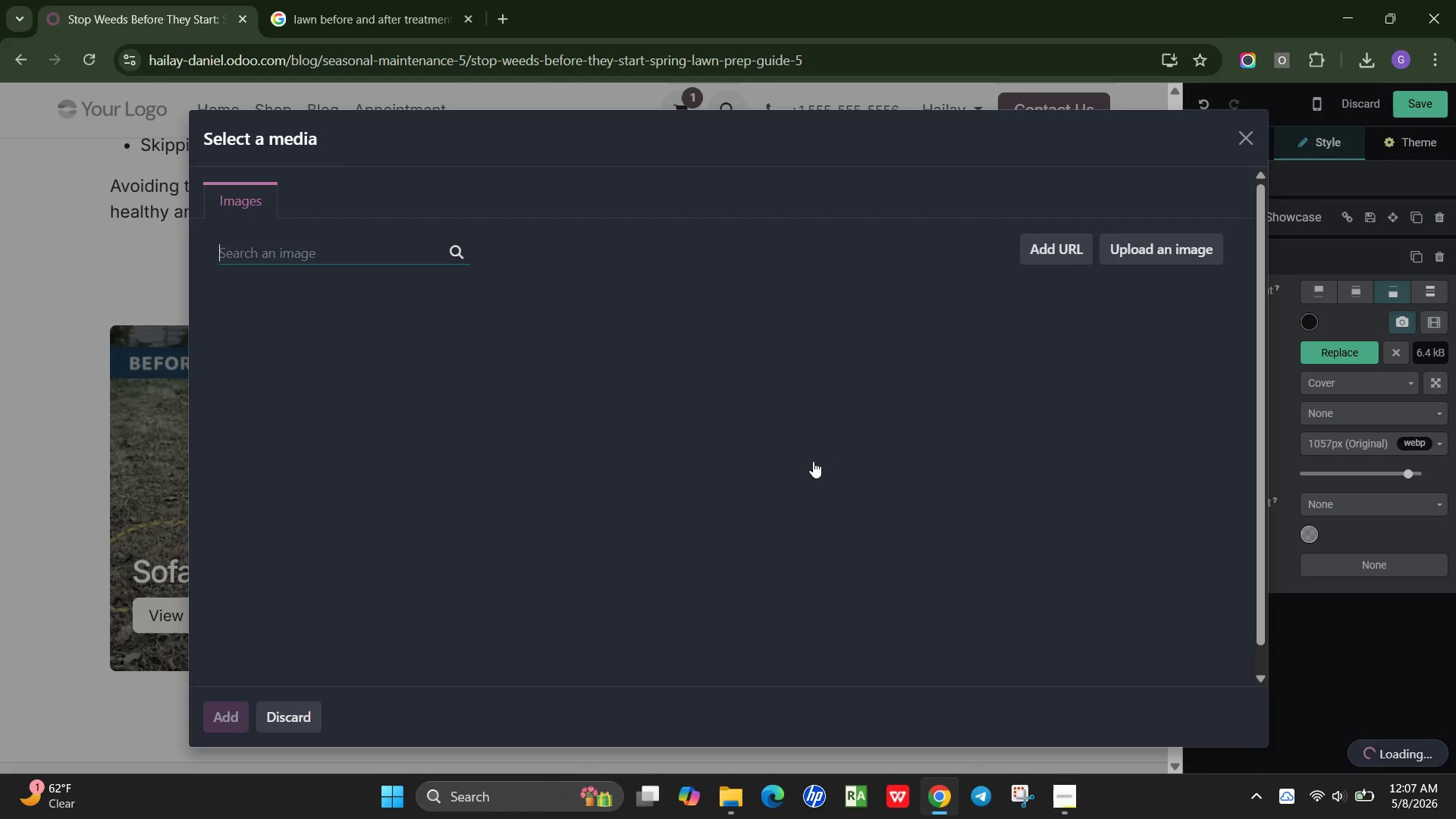 
type(weed=[NumLock][NumLock])
key(Backspace)
type(-free greem ;awm c;pse i[)
key(Backspace)
type(ee)
key(Backspace)
type(n lawn close up)
 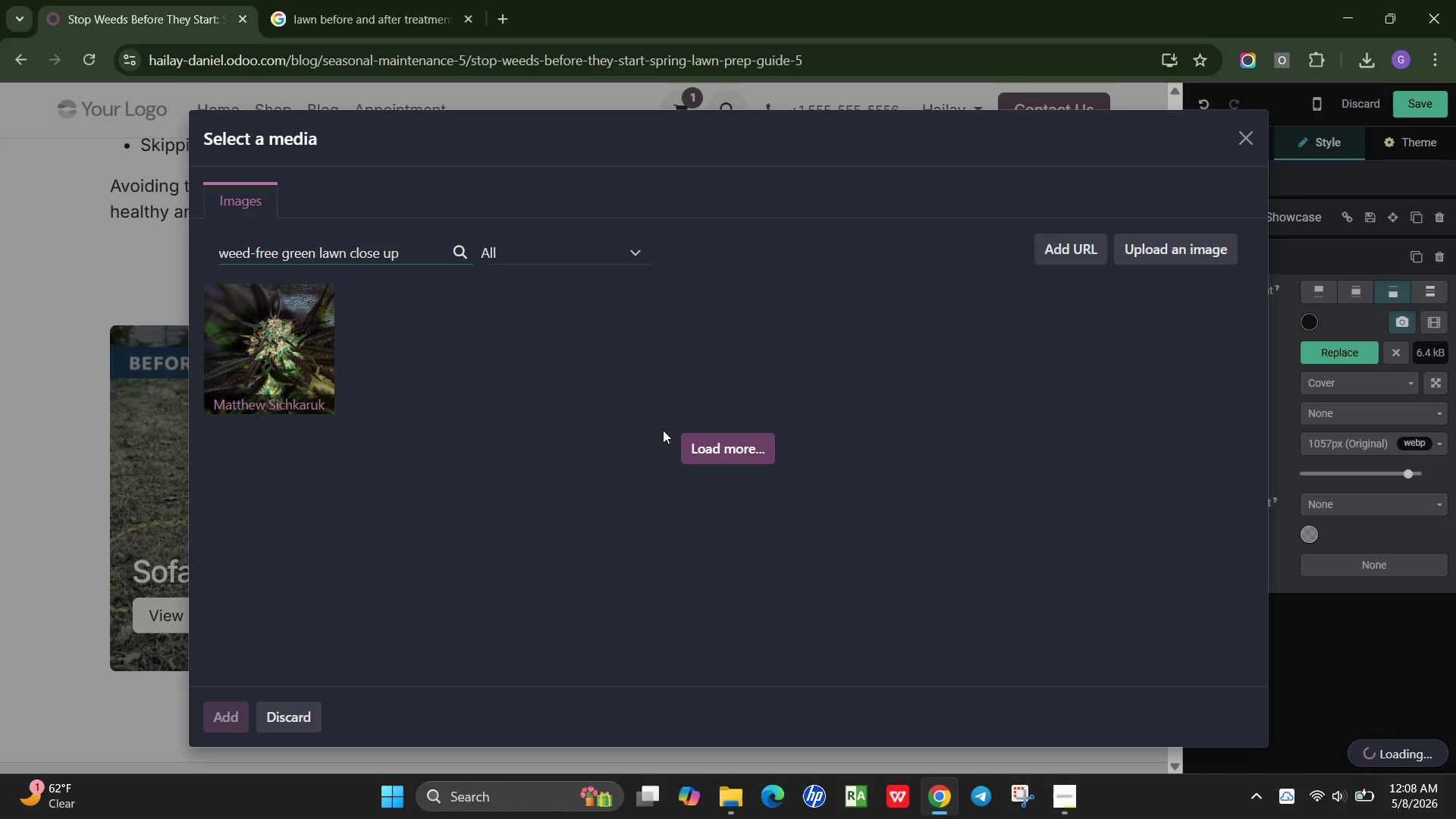 
key(Control+A)
 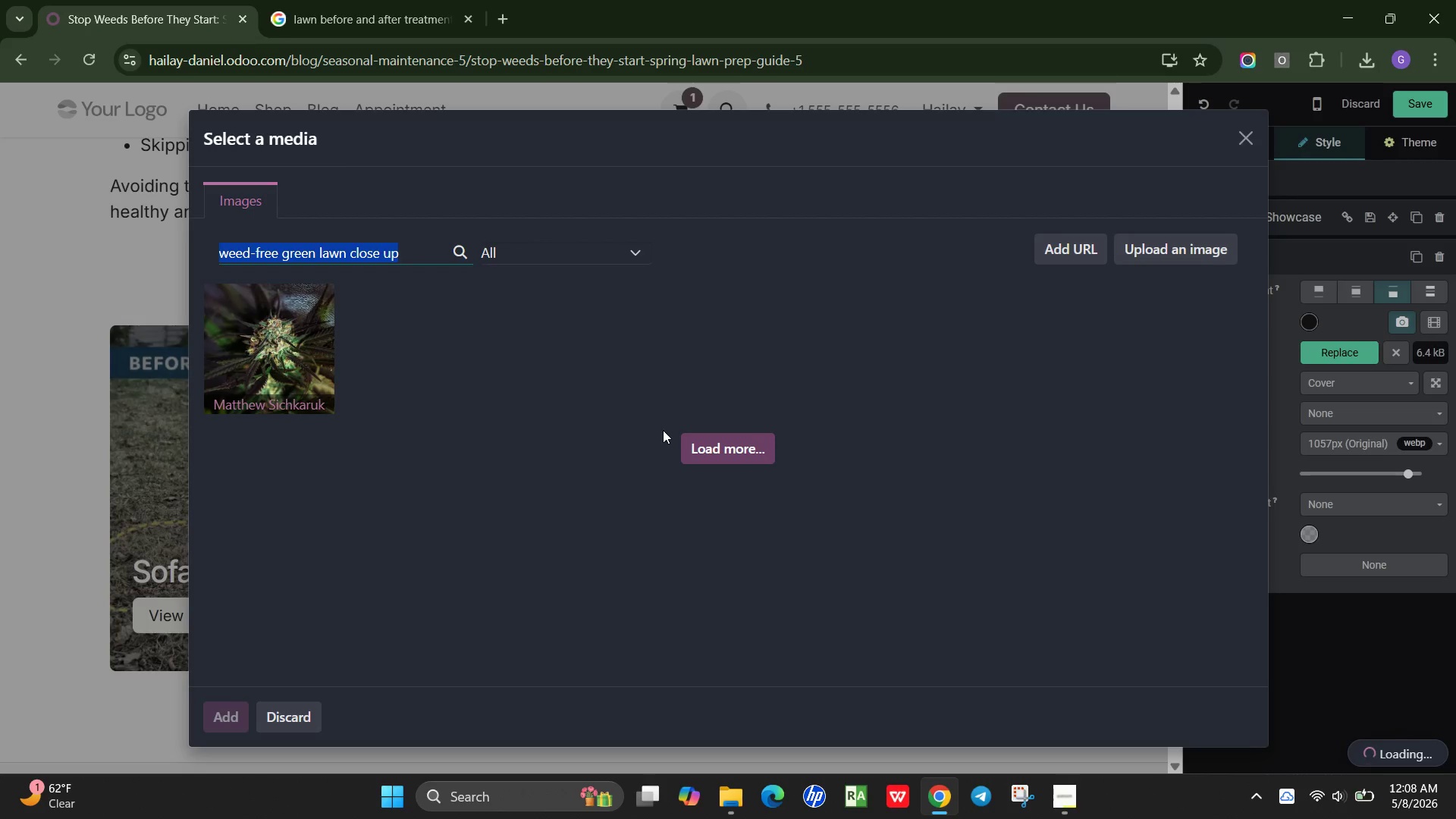 
key(Control+C)
 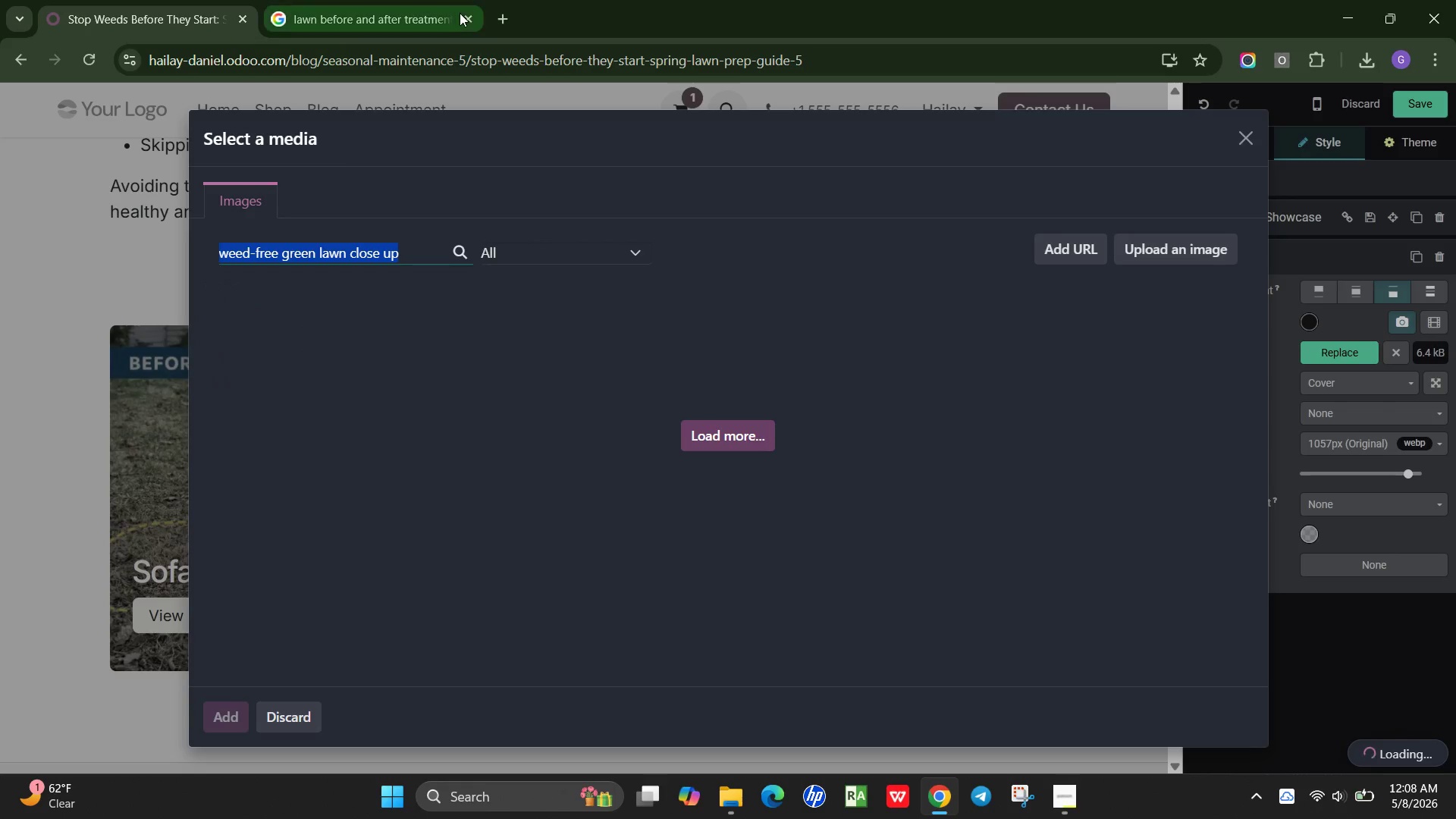 
left_click([410, 13])
 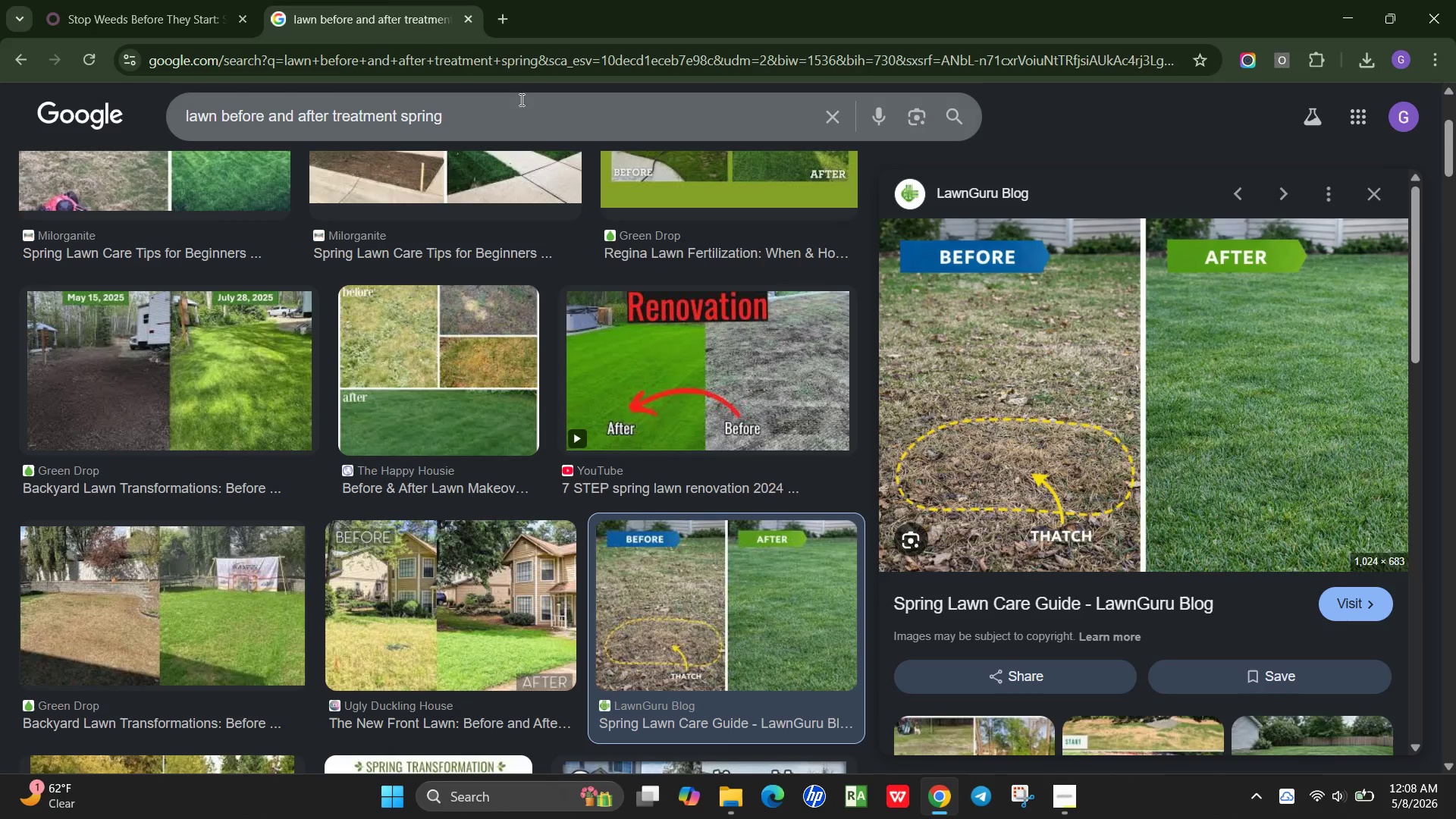 
left_click([520, 99])
 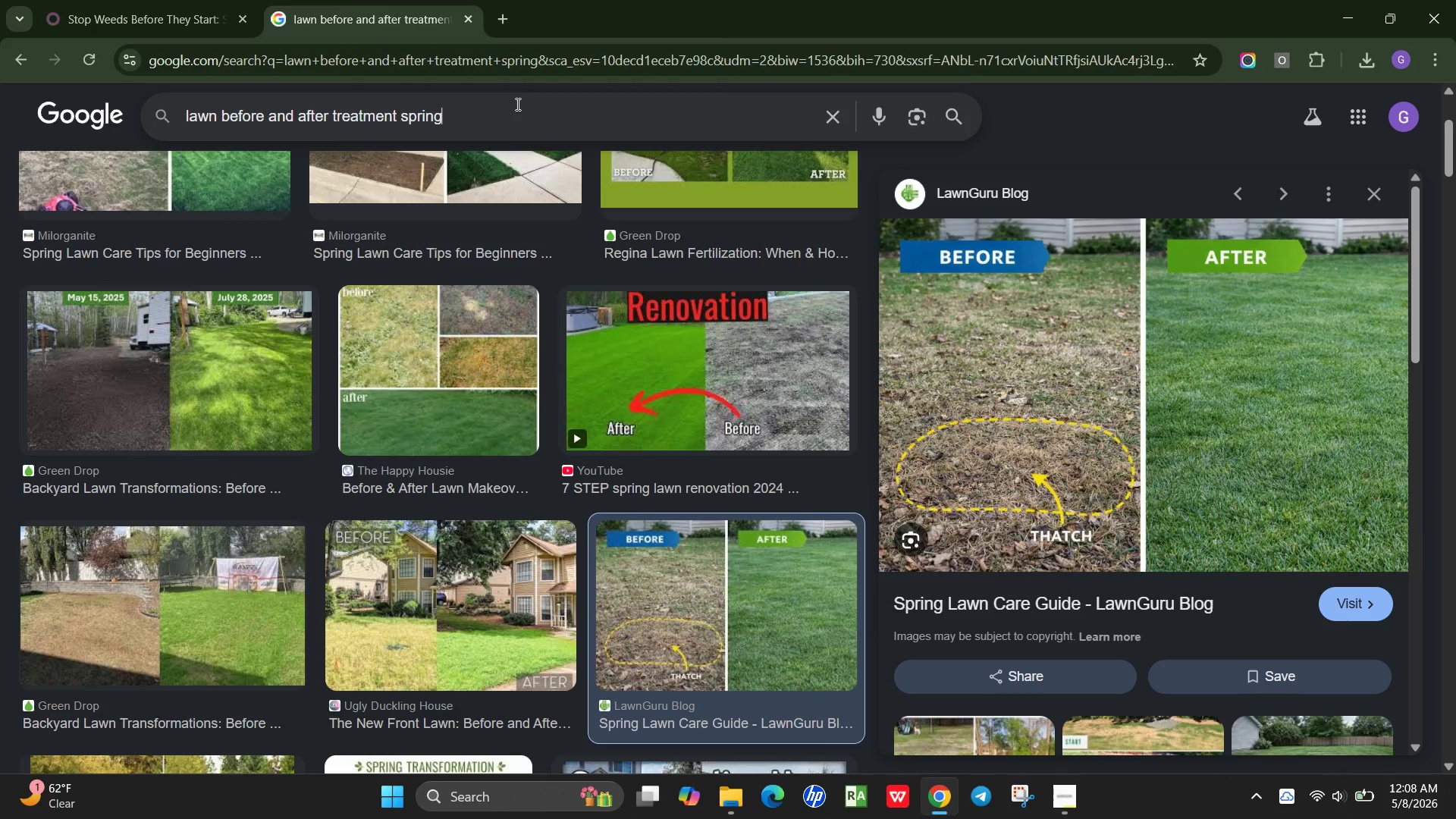 
key(Control+A)
 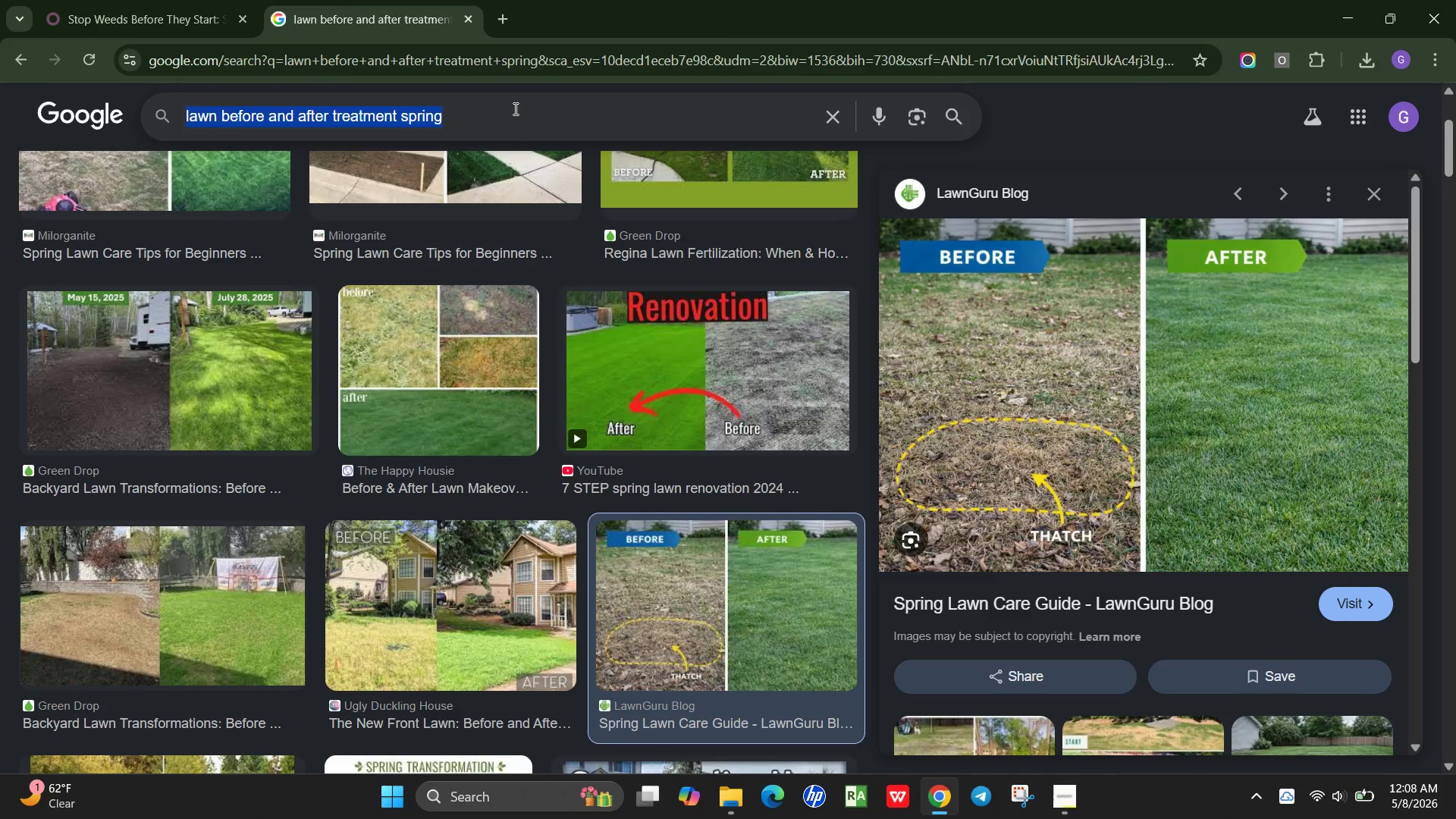 
key(Control+V)
 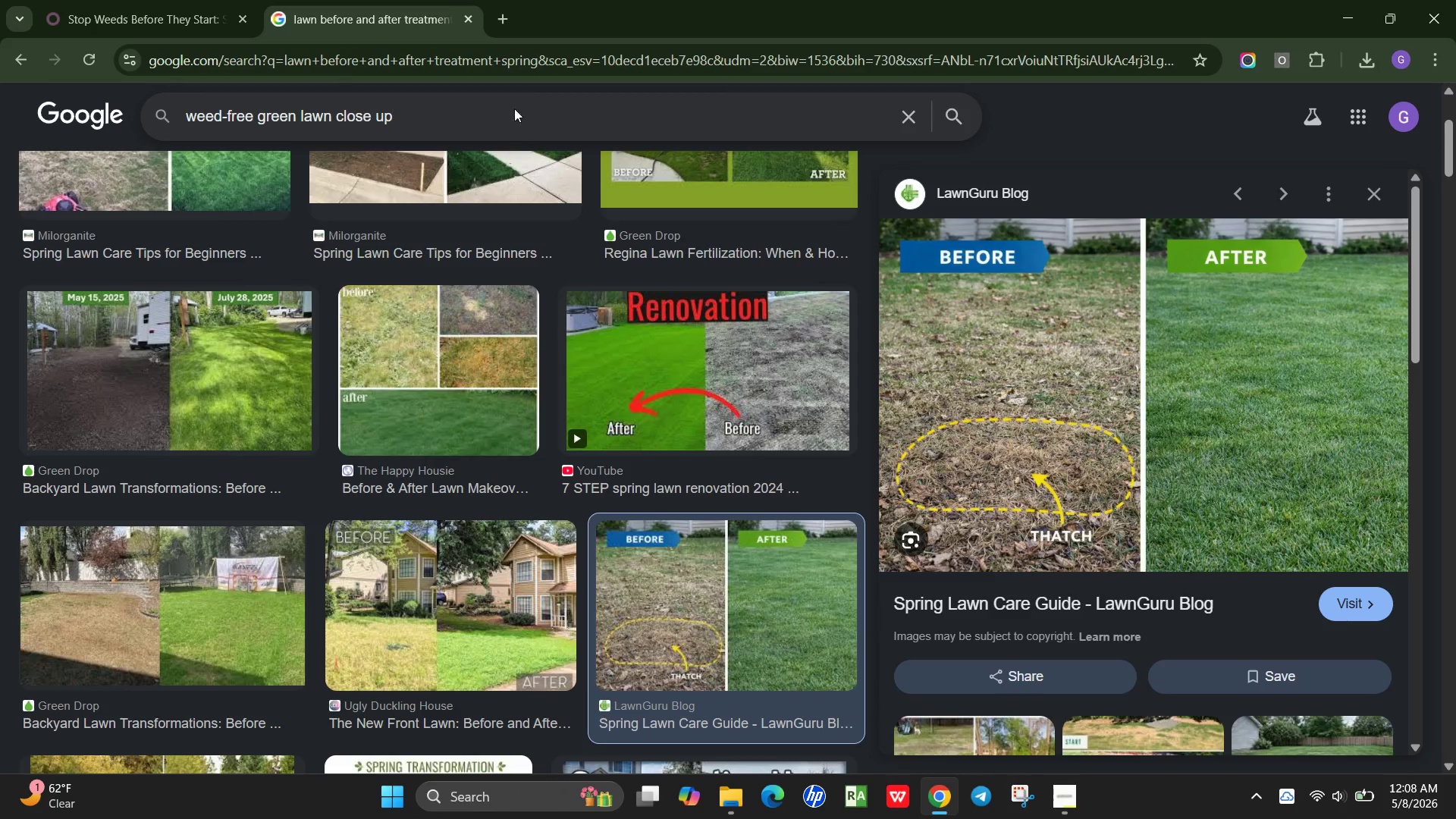 
key(Enter)
 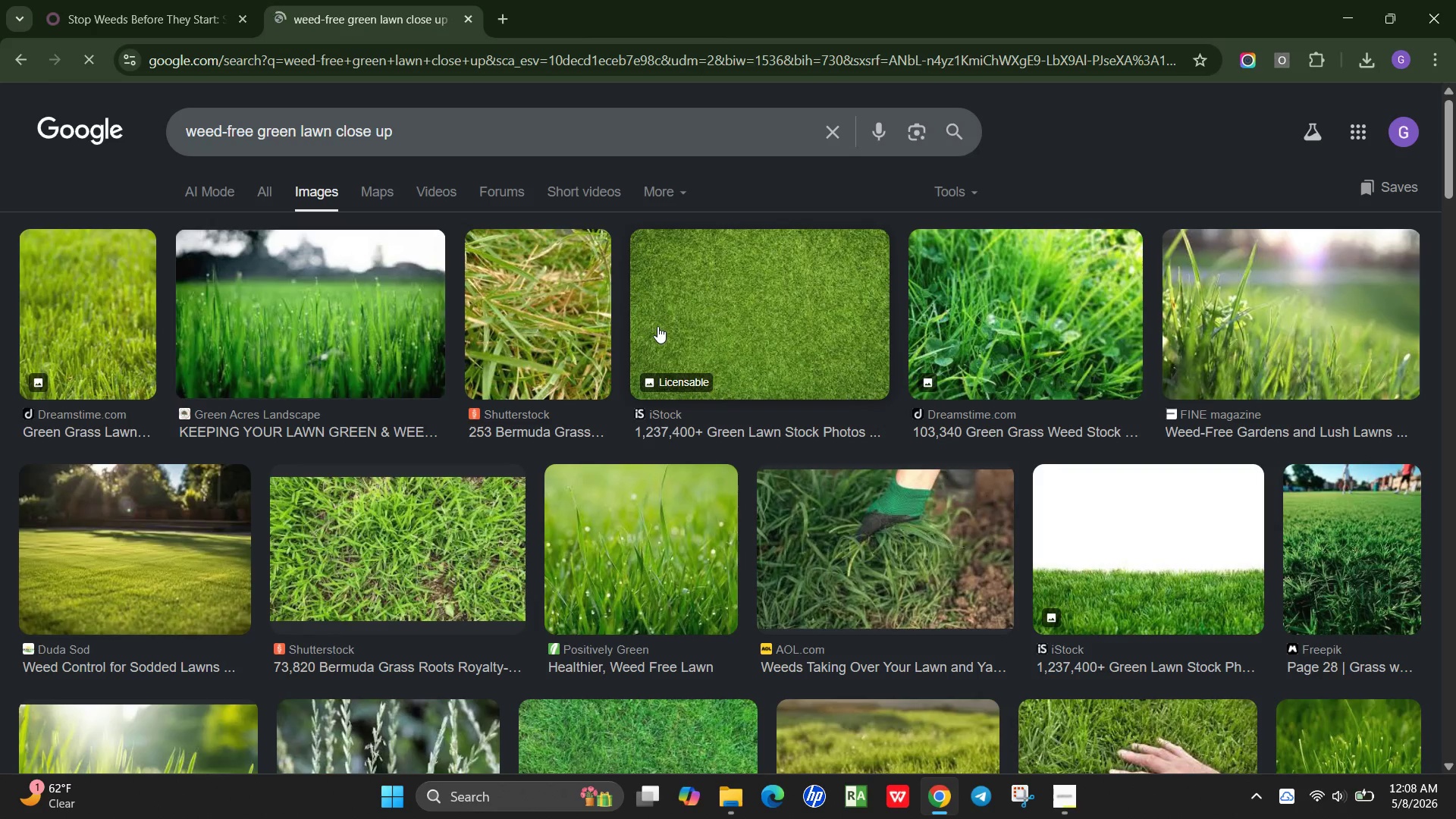 
wait(9.06)
 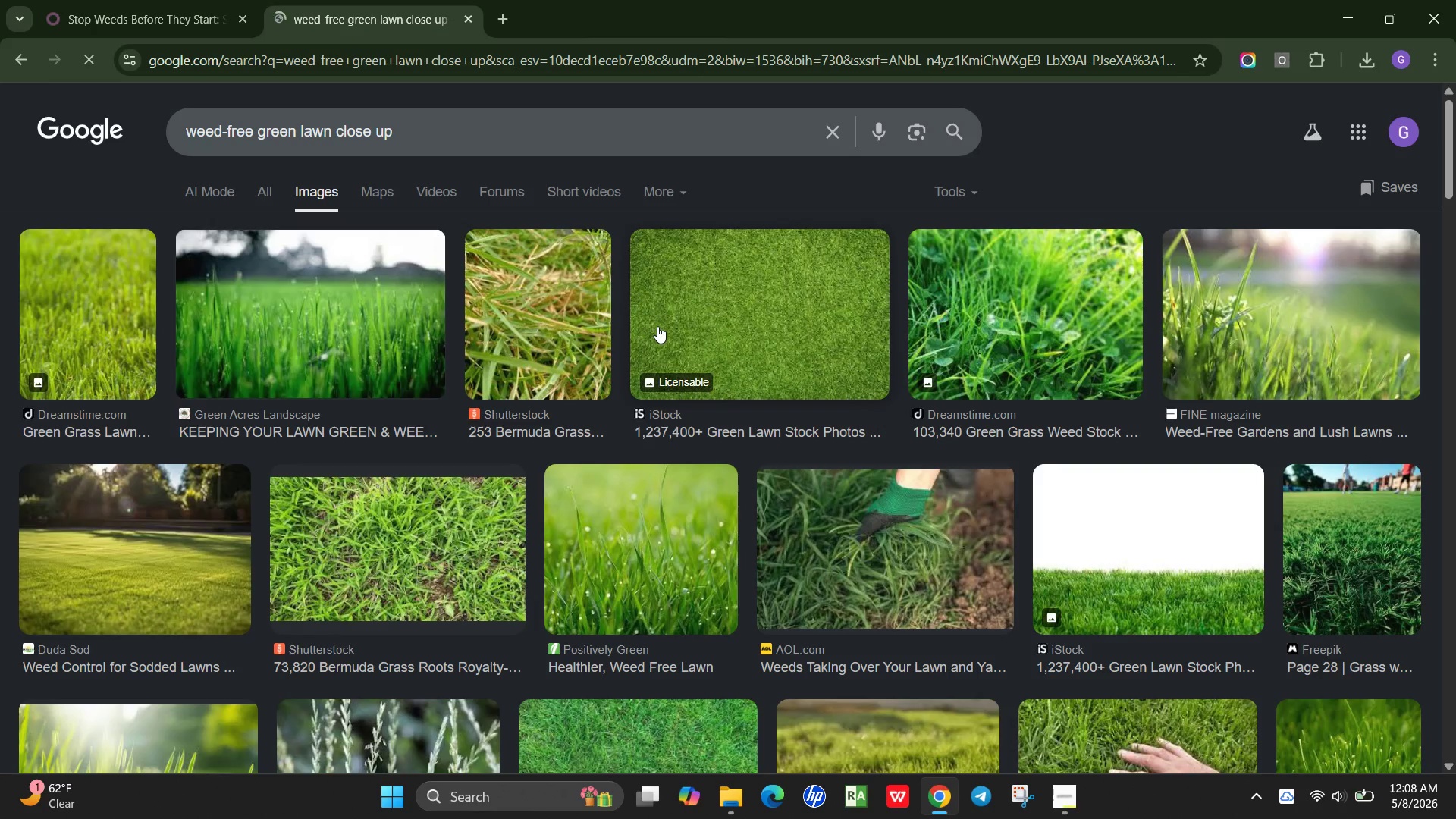 
scroll: coordinate [1092, 451], scroll_direction: down, amount: 6.0
 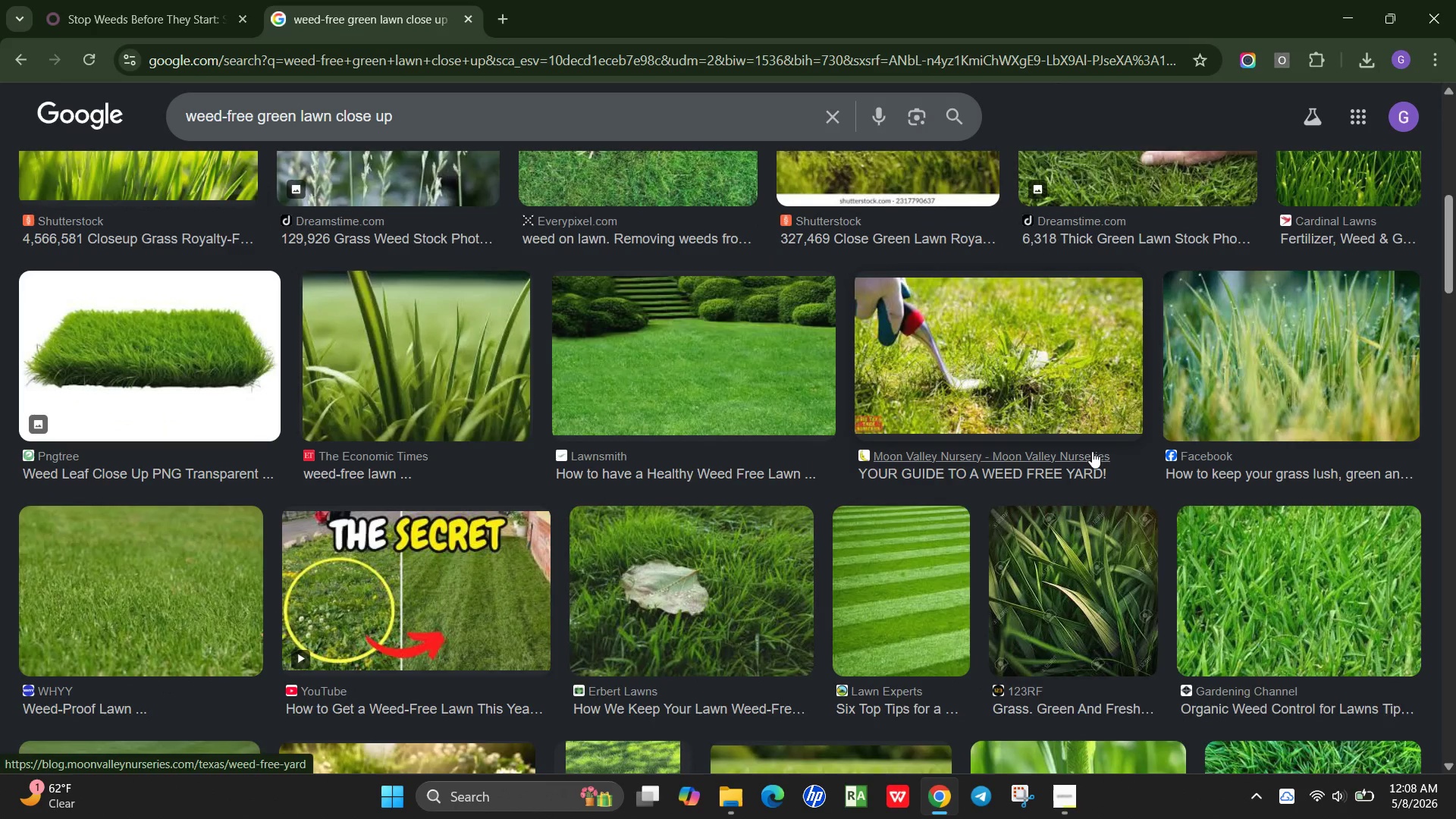 
scroll: coordinate [1092, 451], scroll_direction: up, amount: 1.0
 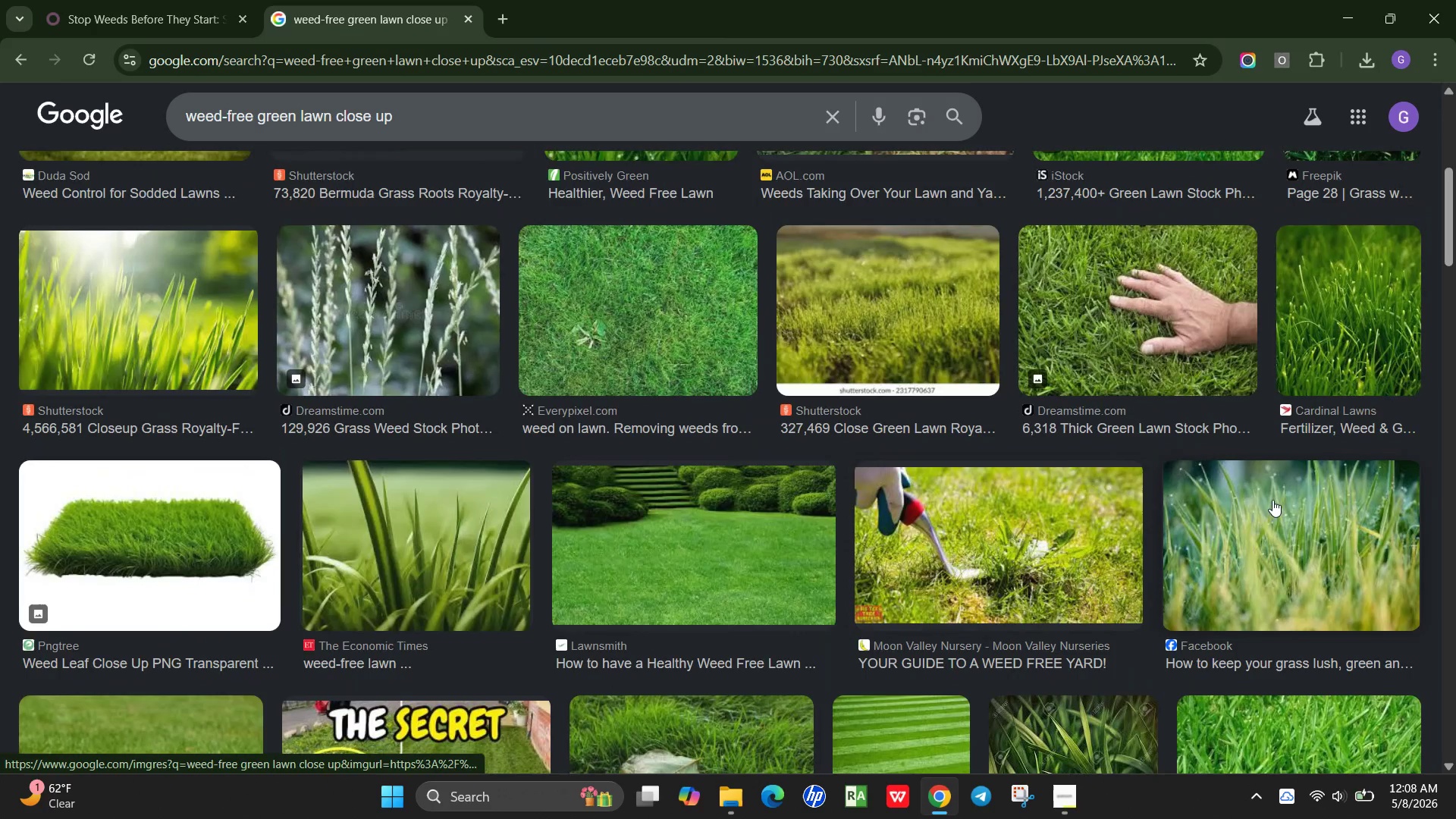 
left_click([1272, 500])
 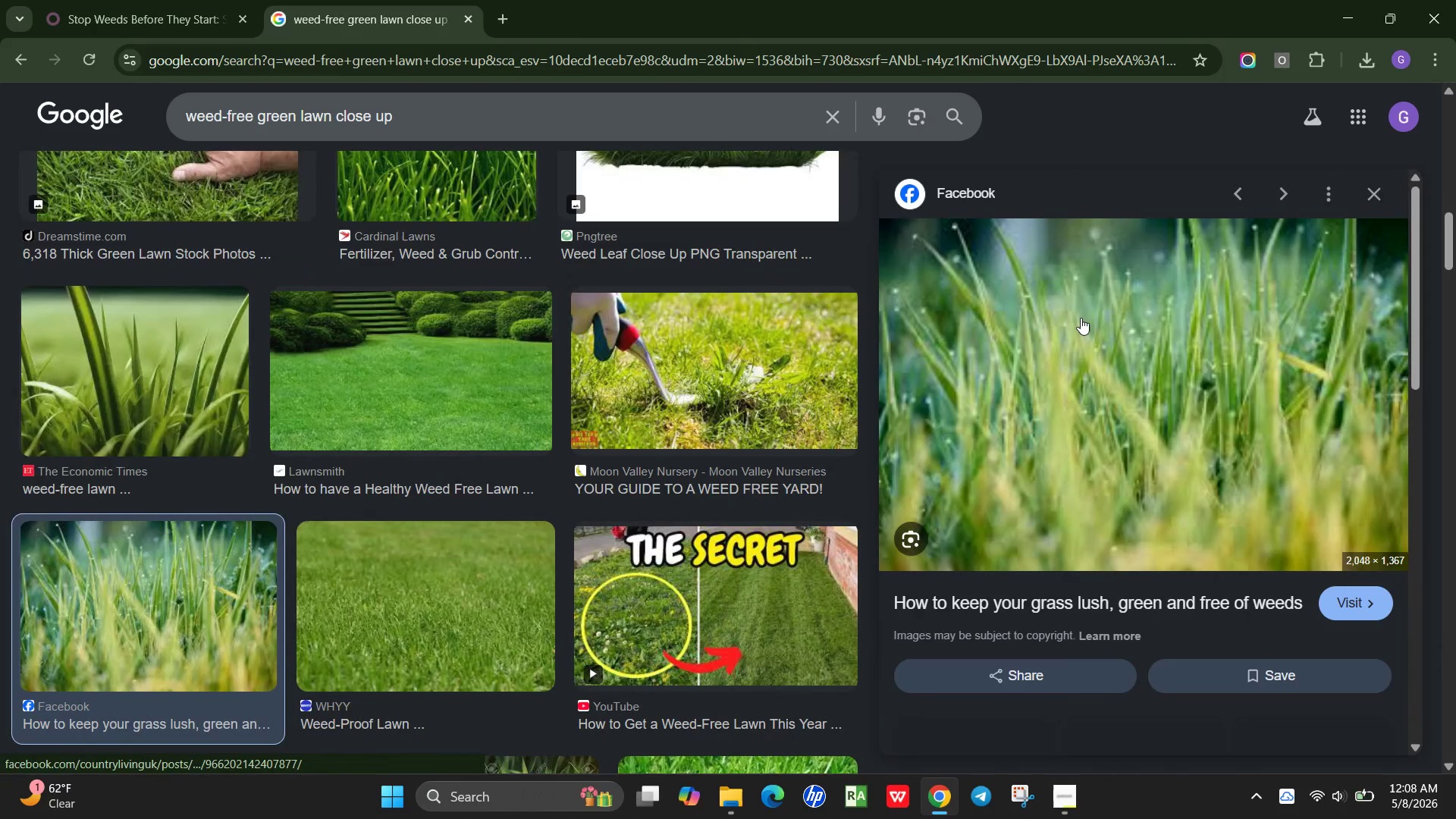 
right_click([1097, 344])
 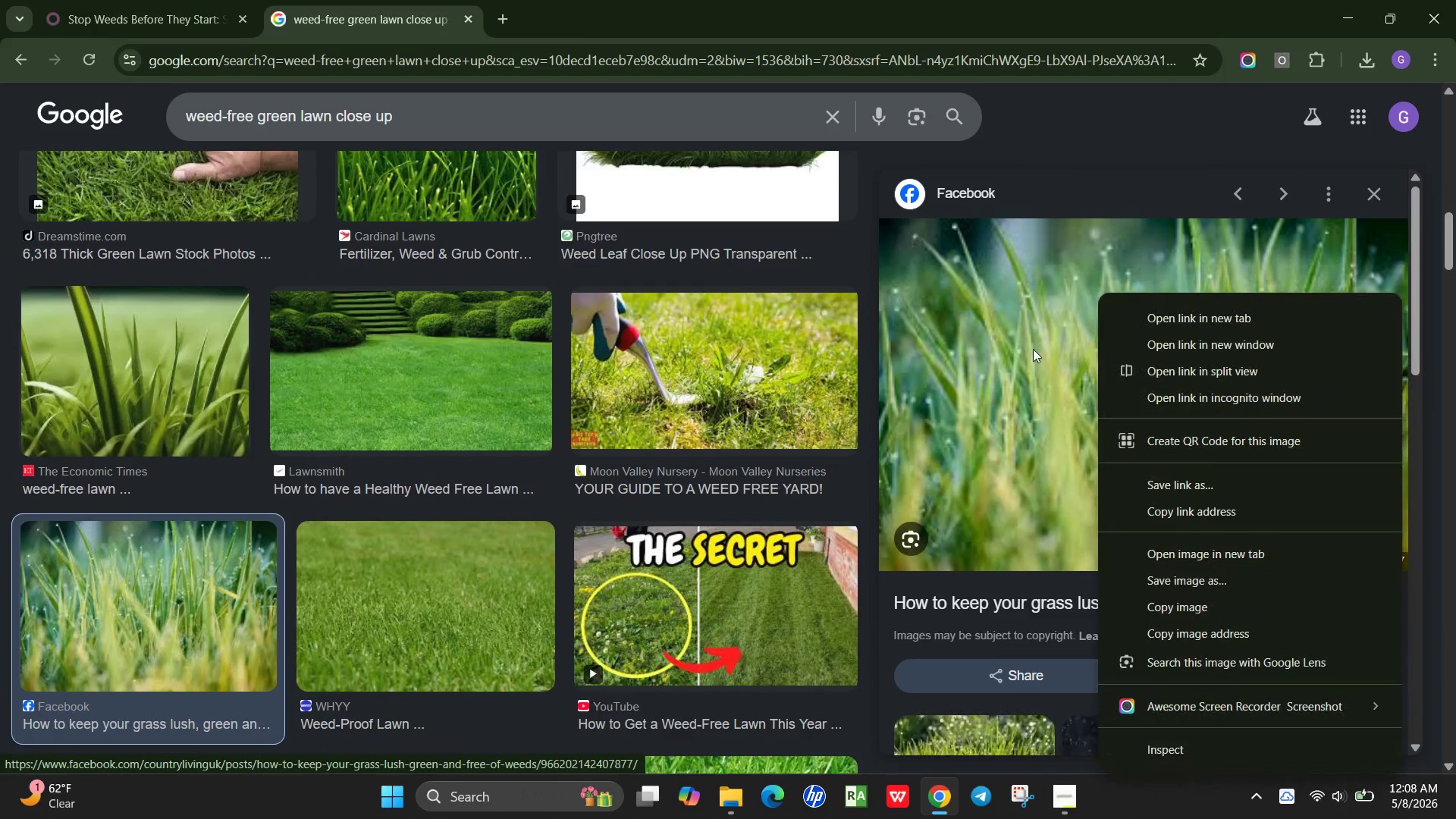 
left_click([1033, 349])
 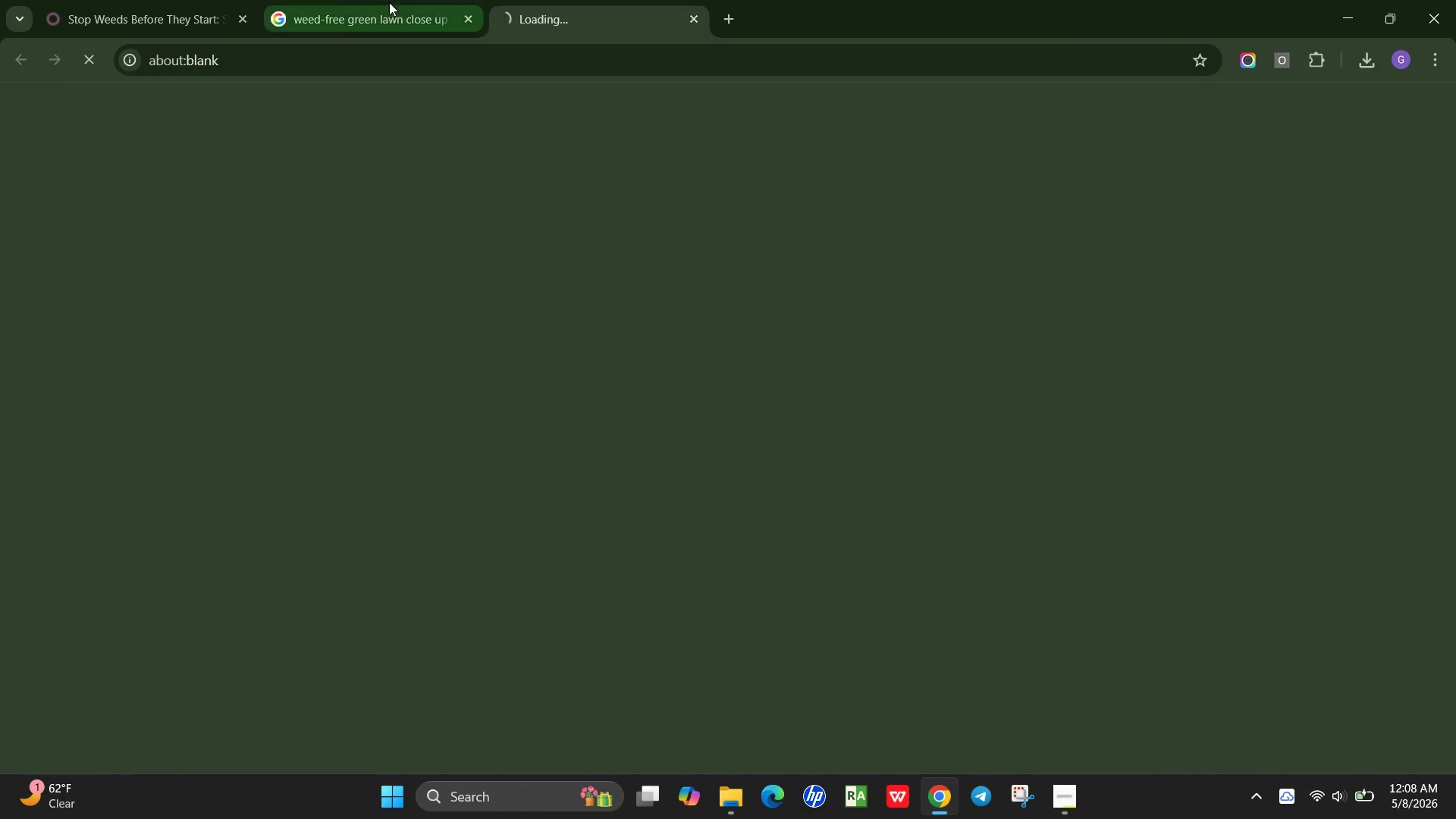 
left_click([362, 0])
 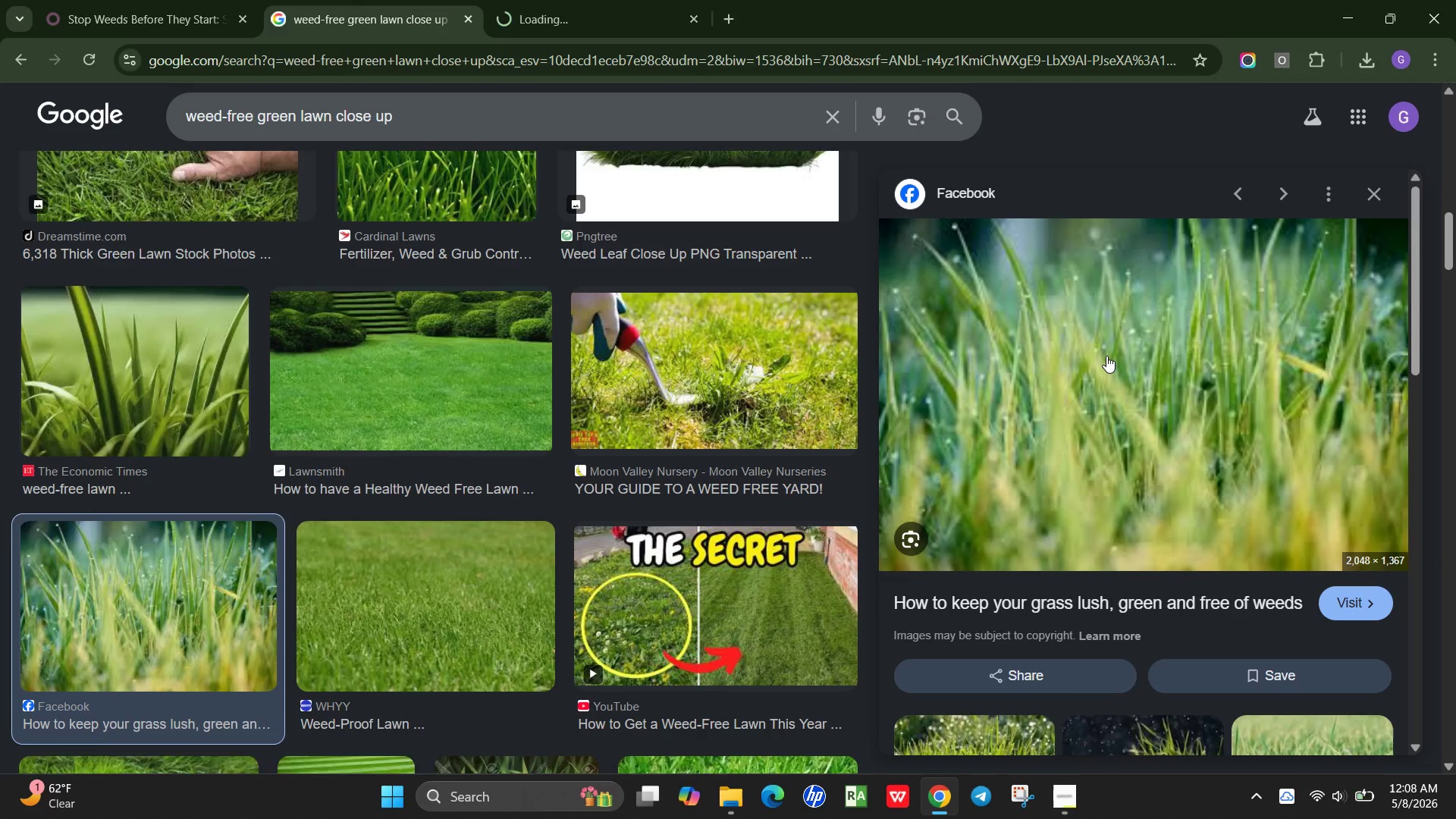 
right_click([1106, 356])
 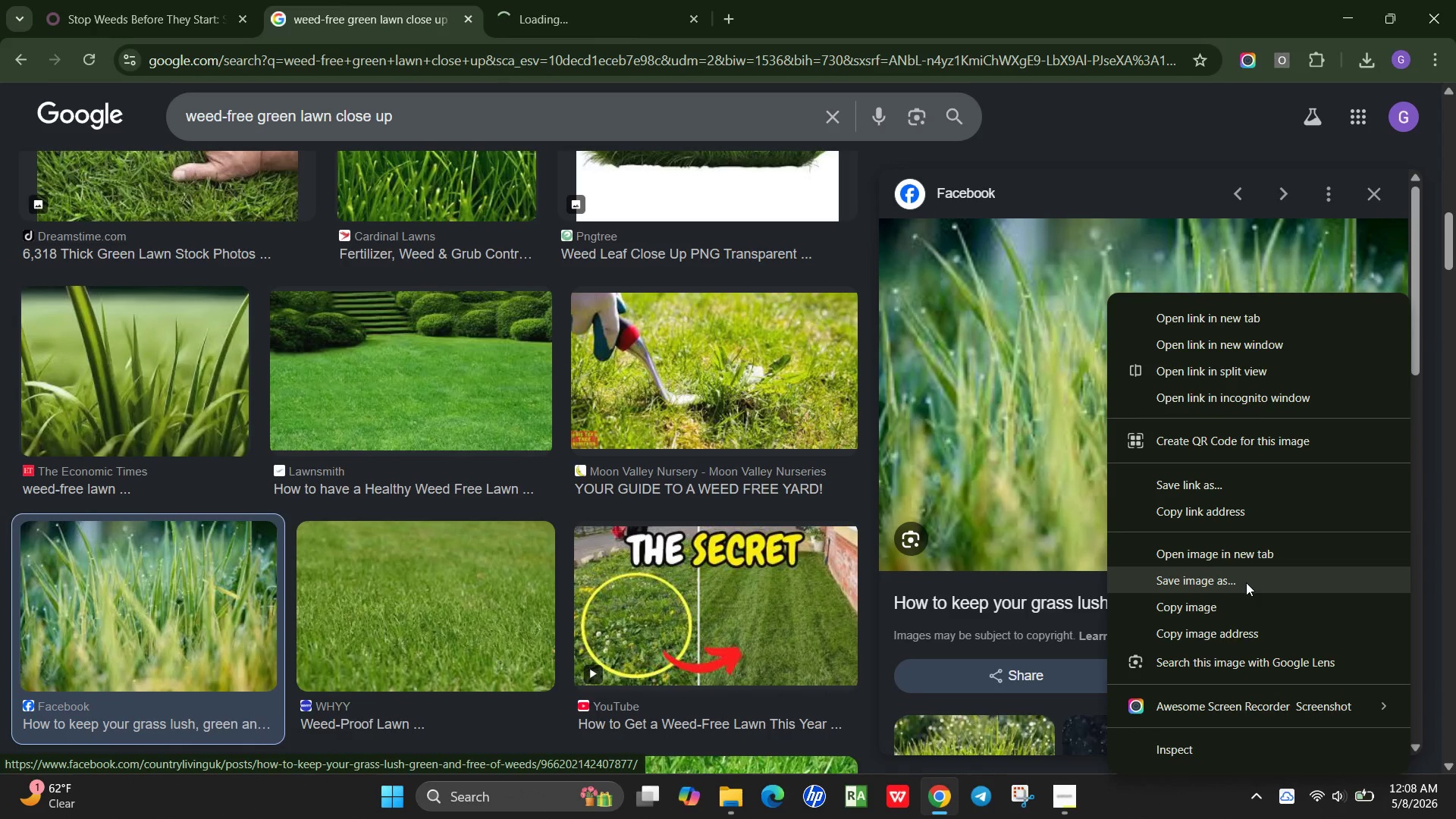 
left_click_drag(start_coordinate=[1247, 585], to_coordinate=[698, 27])
 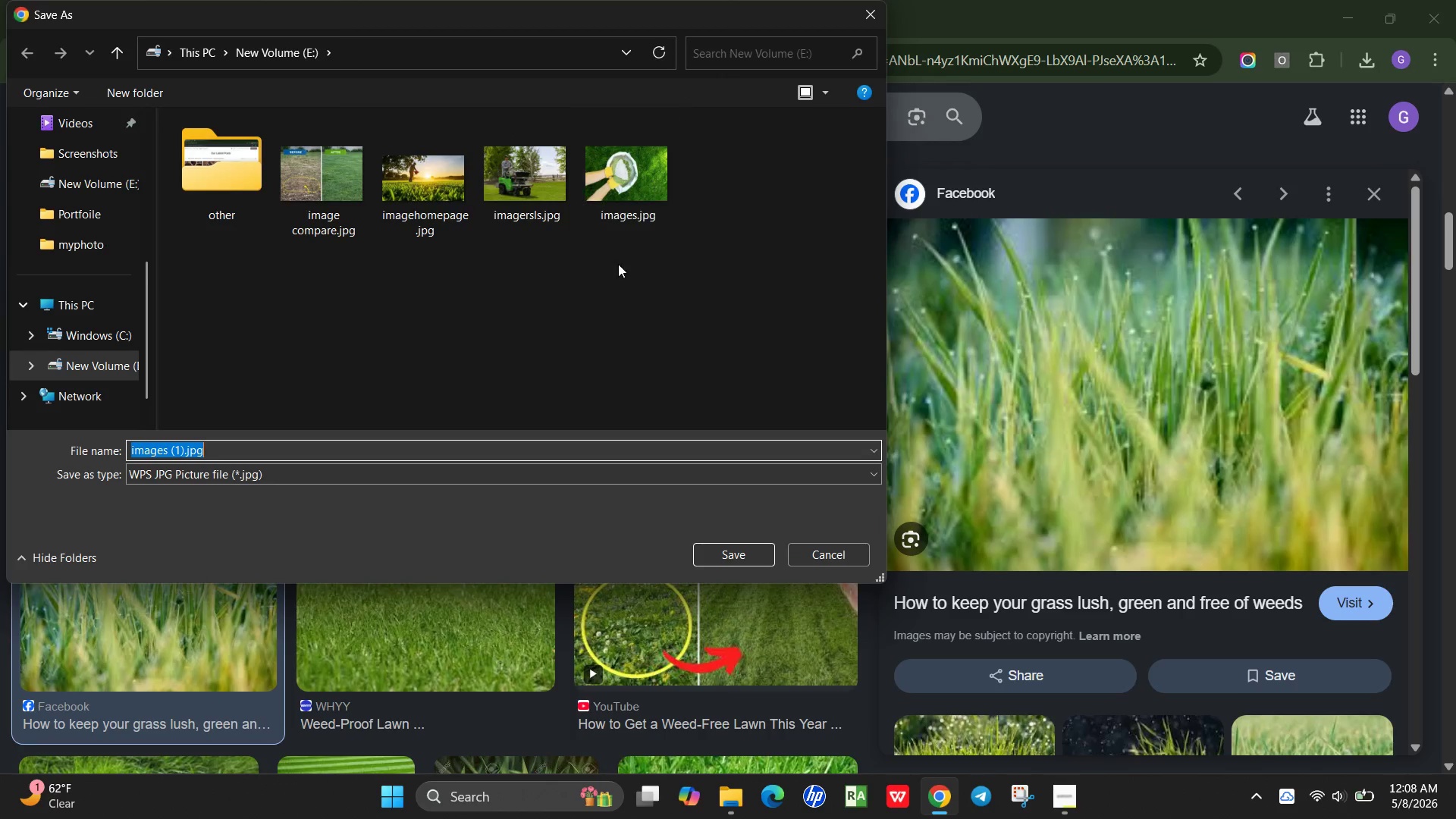 
left_click([698, 27])
 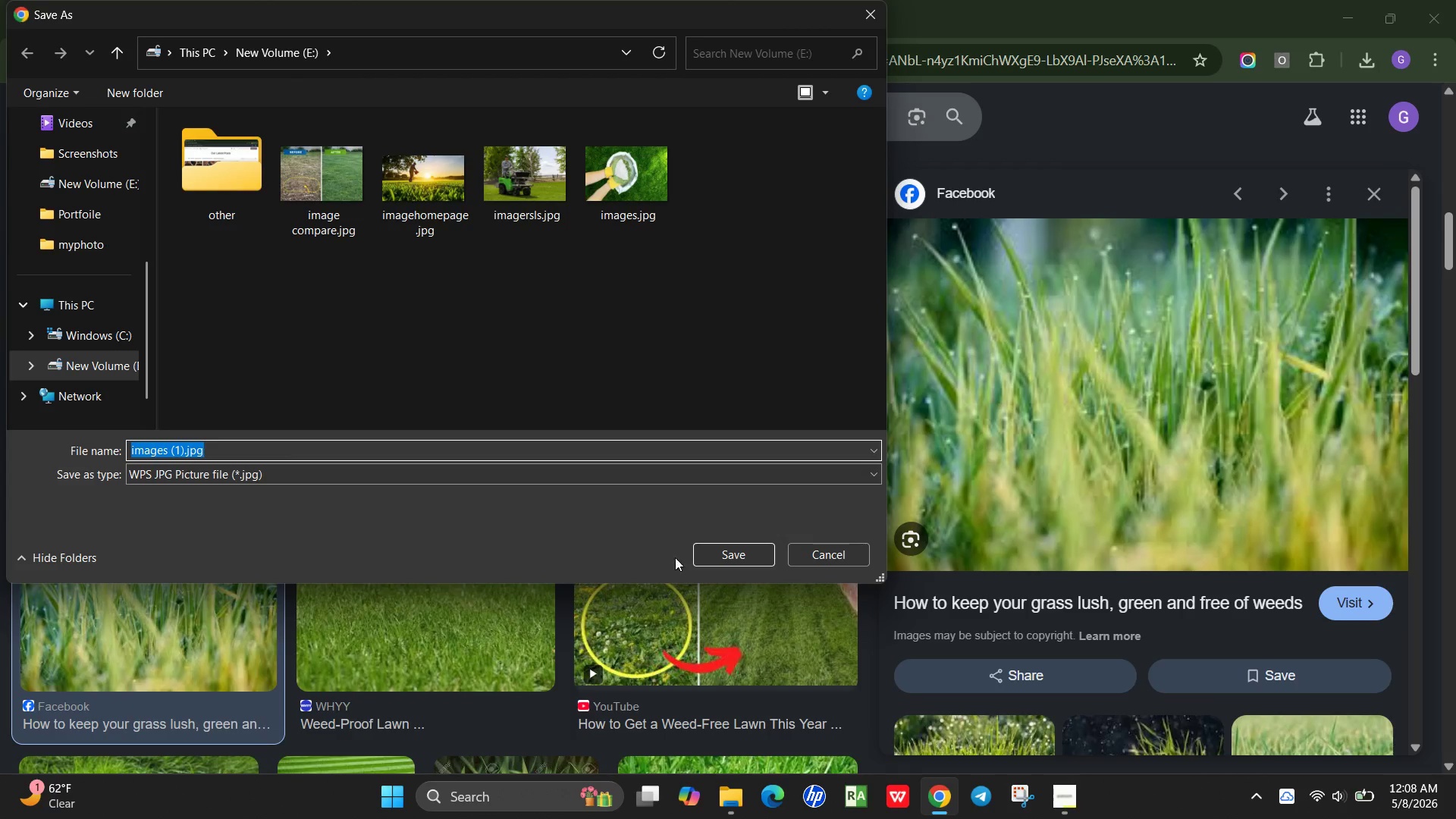 
left_click([712, 554])
 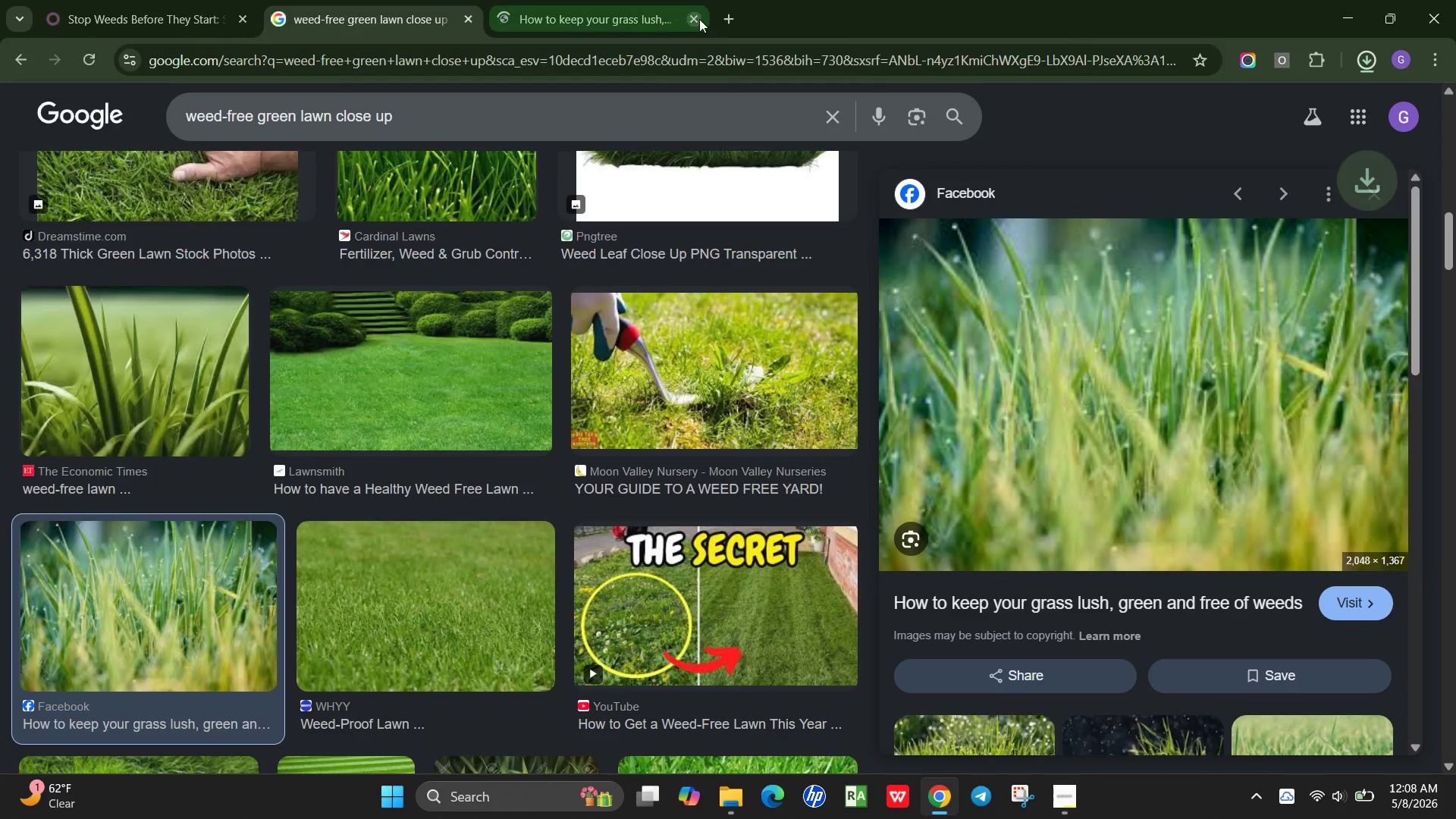 
left_click([698, 19])
 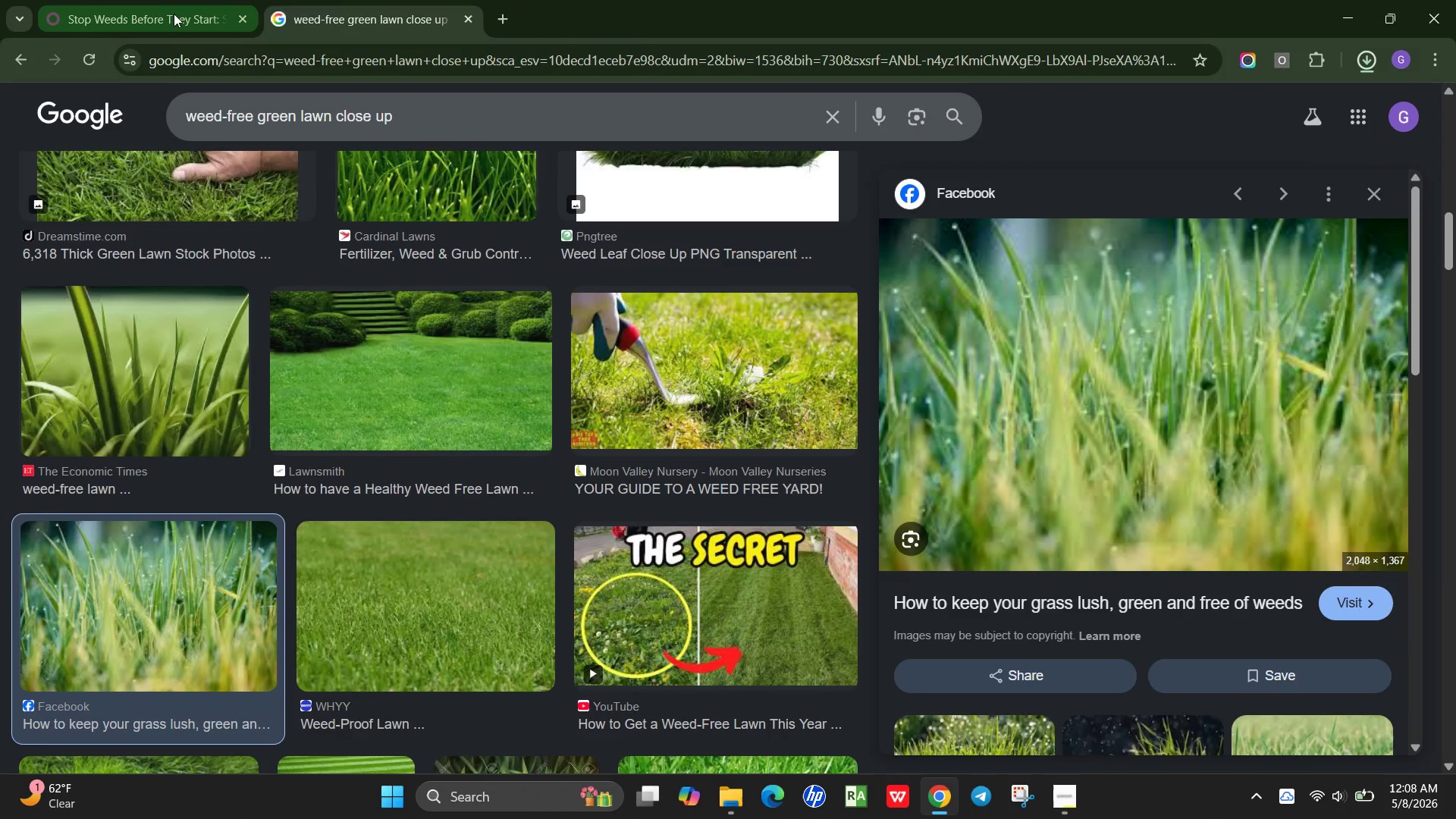 
left_click([174, 14])
 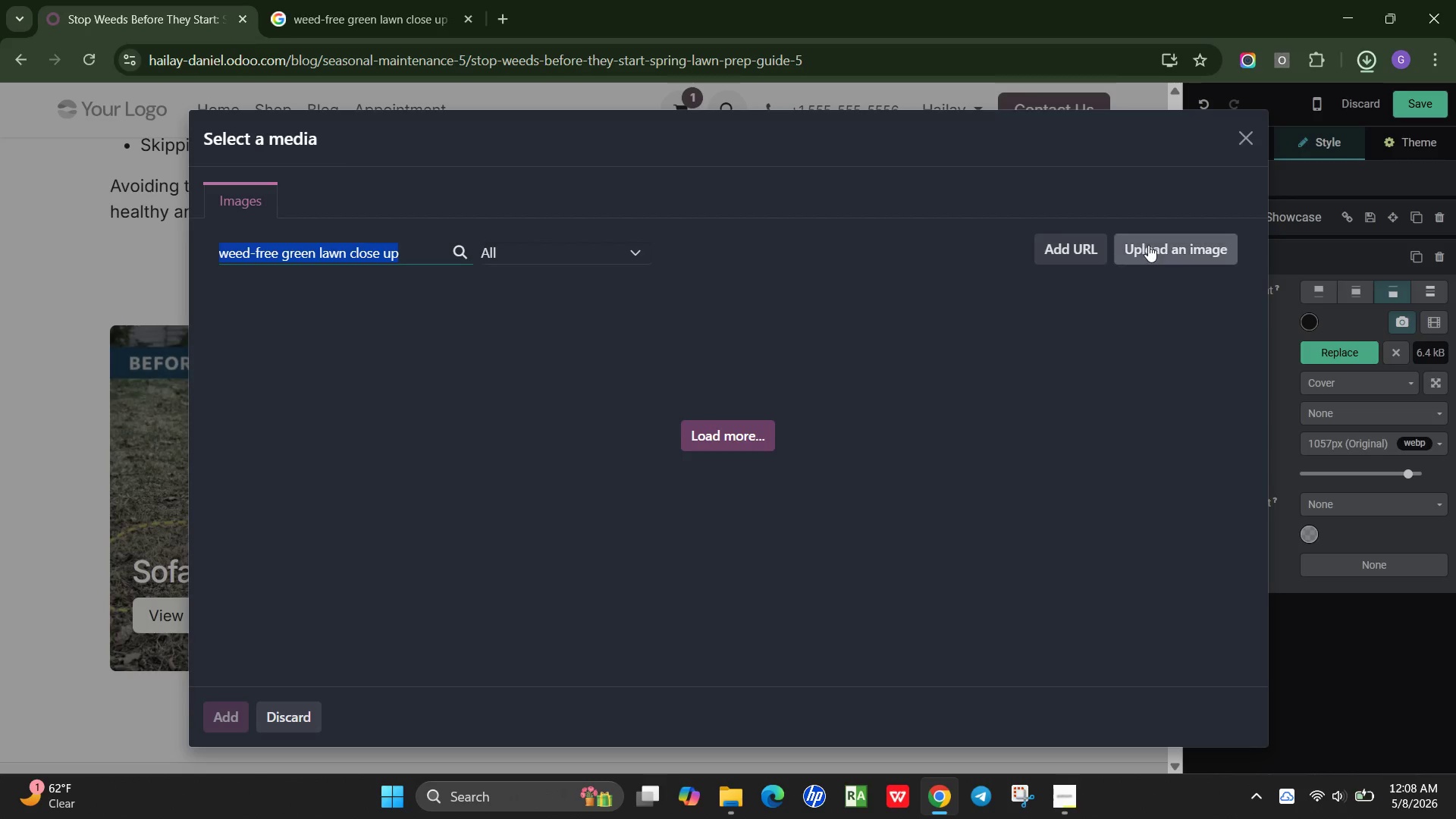 
left_click([1161, 240])
 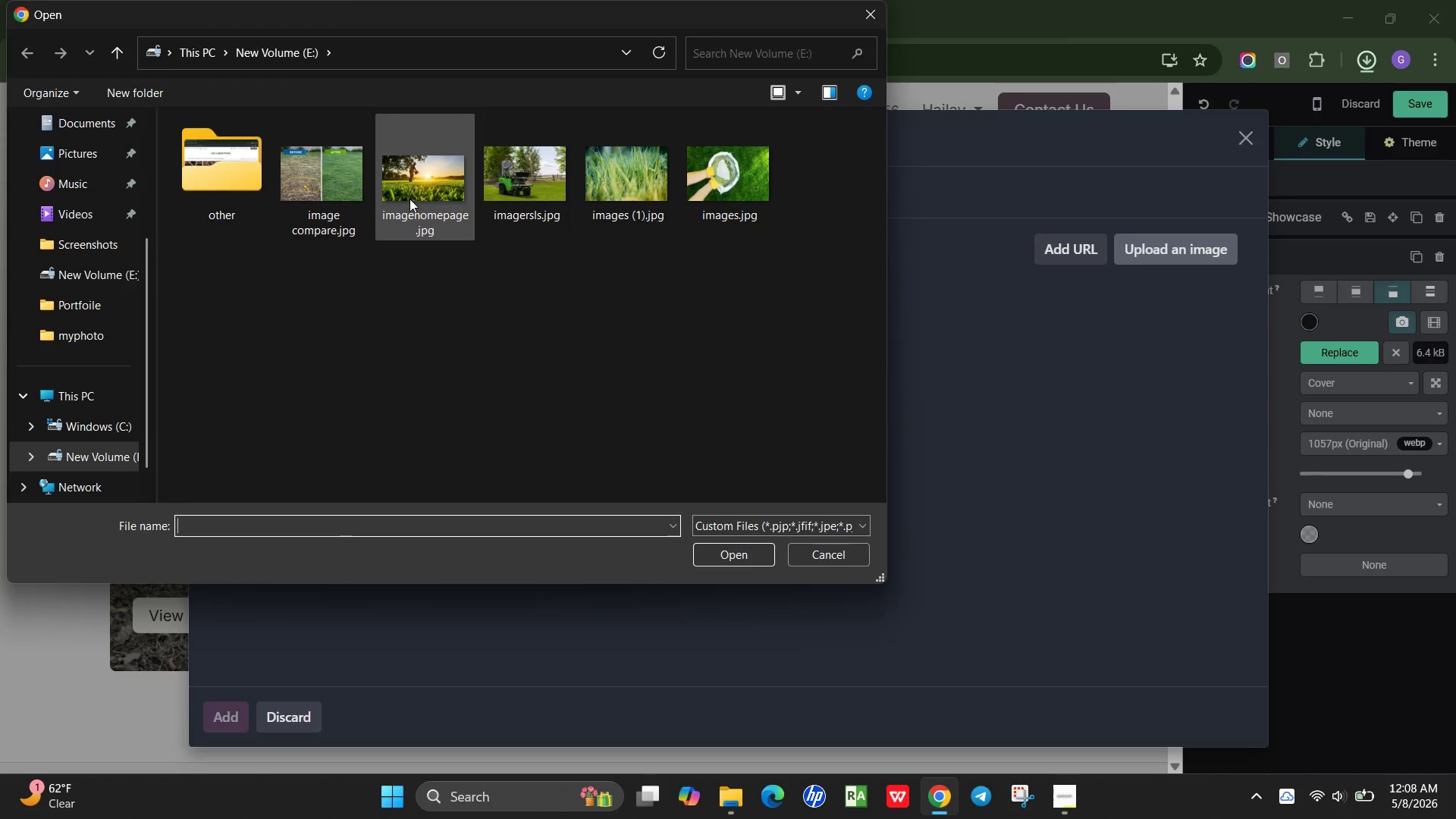 
double_click([617, 189])
 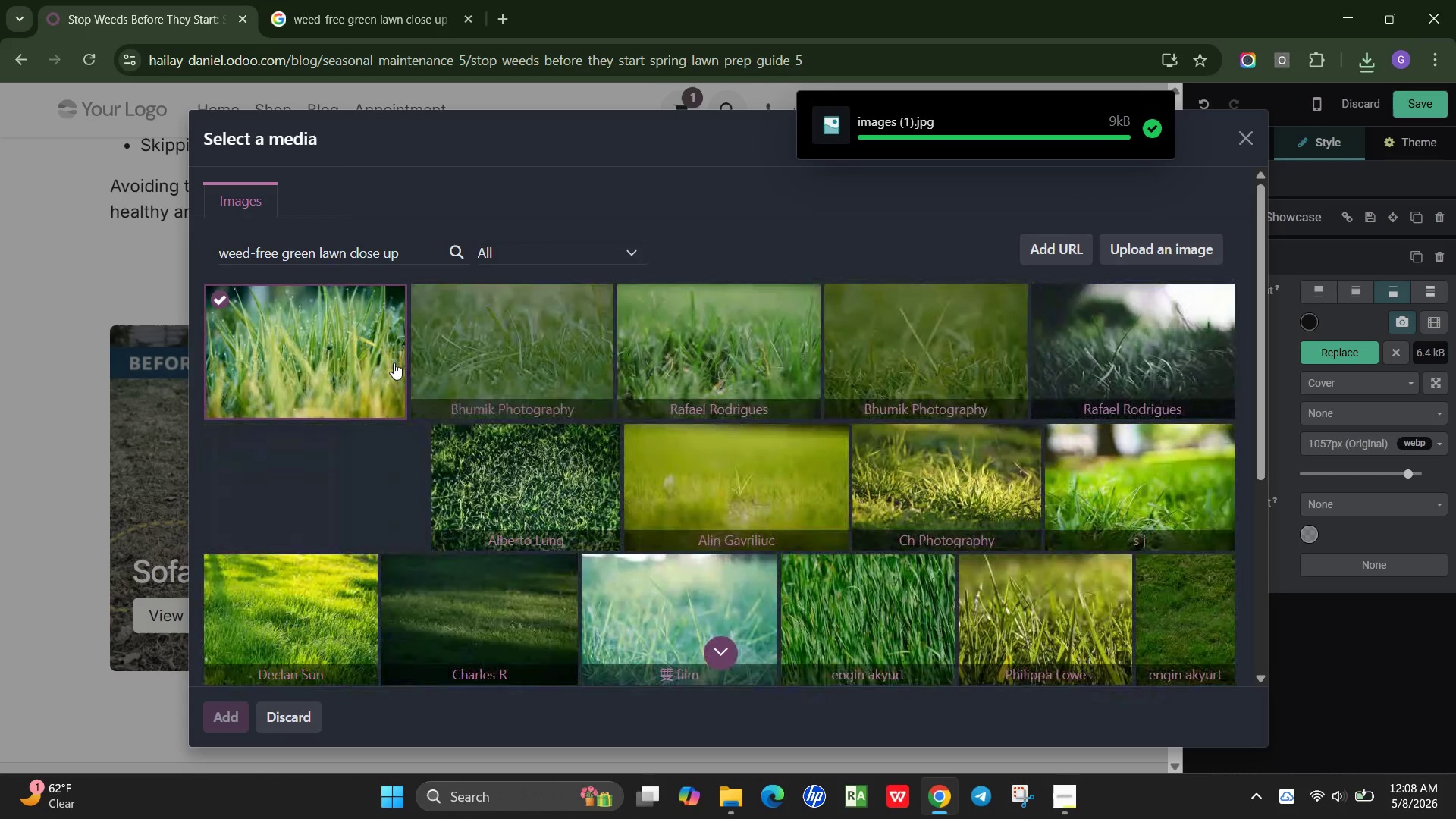 
wait(15.09)
 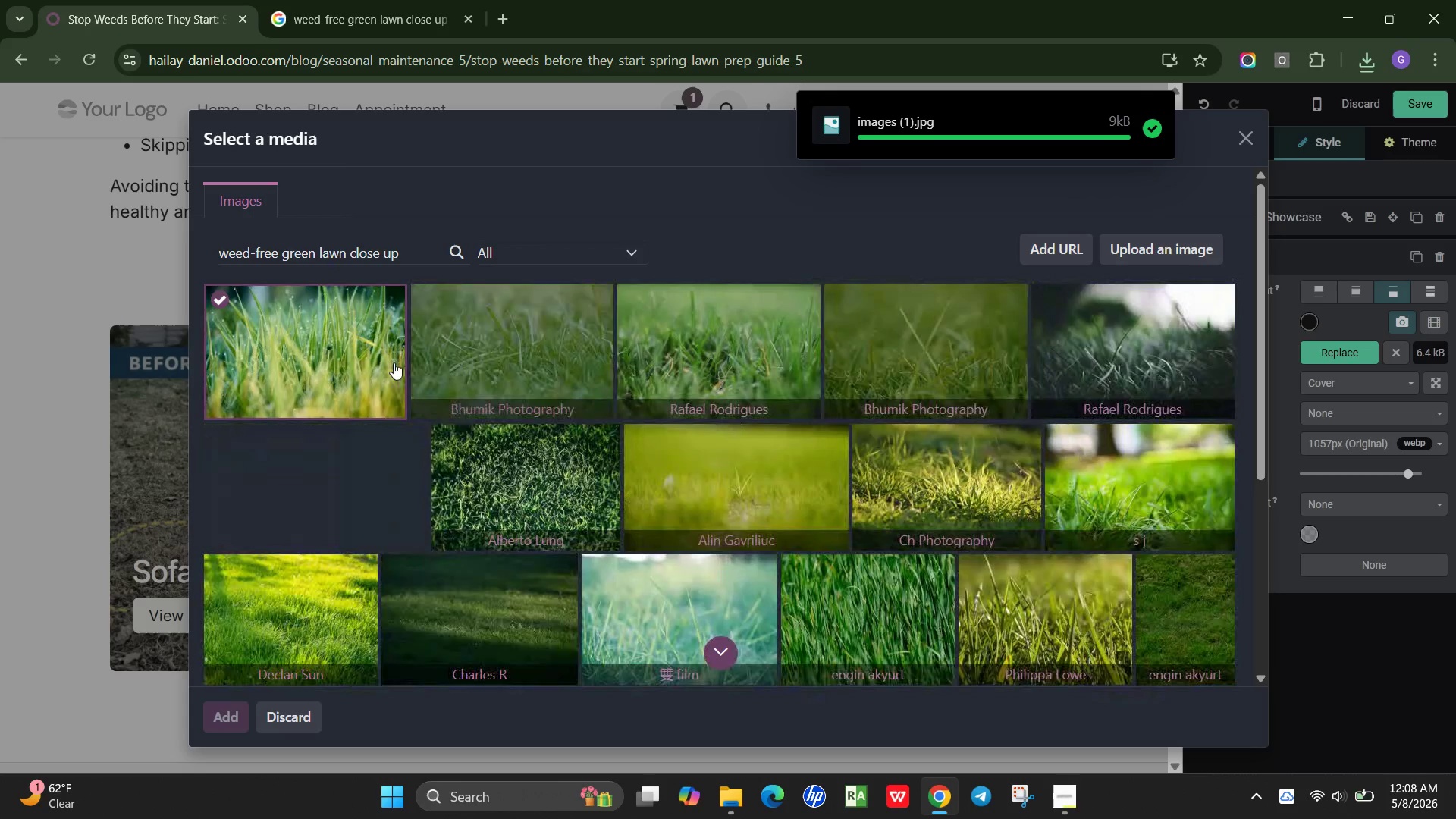 
left_click([752, 289])
 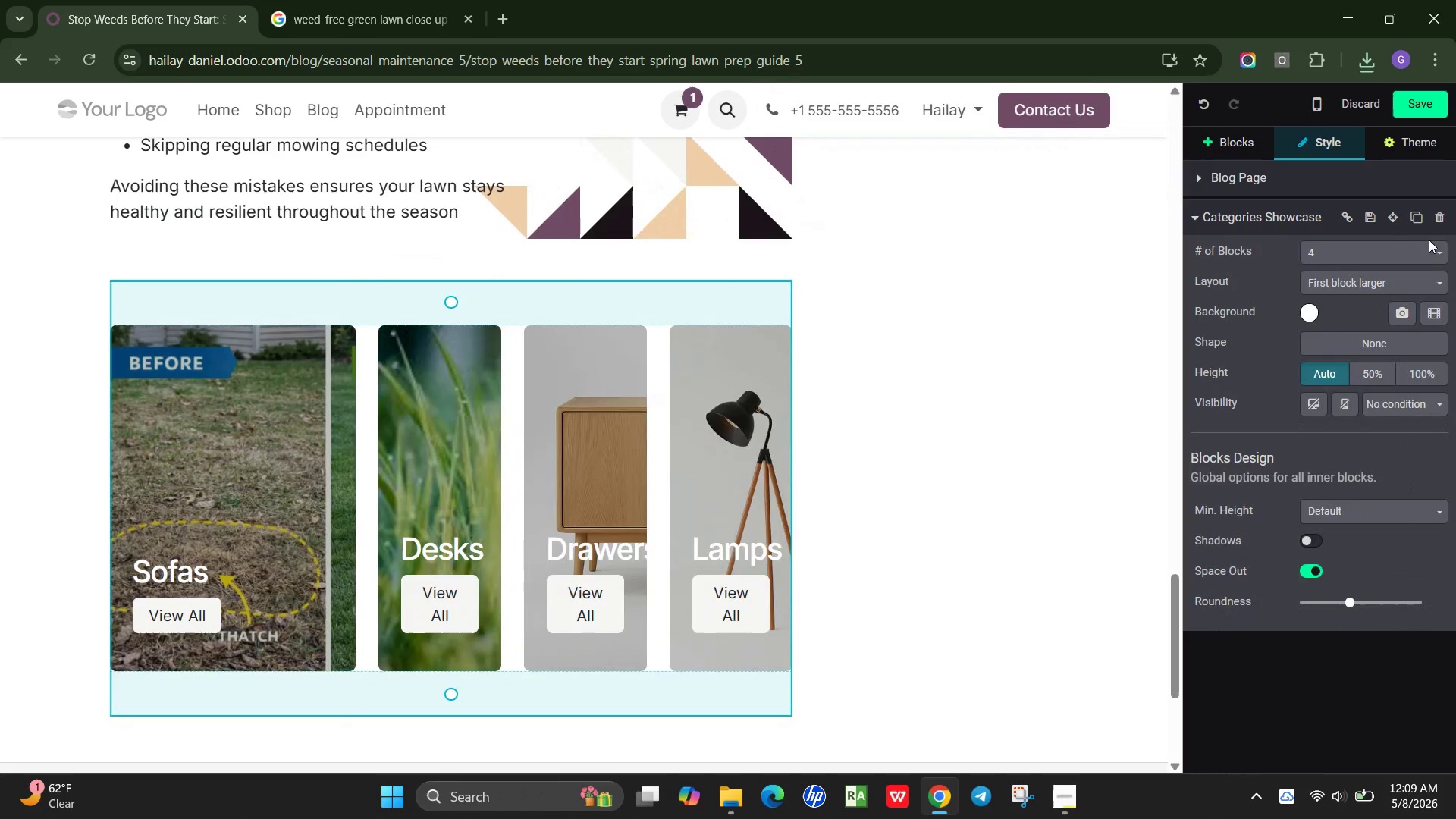 
left_click([1426, 248])
 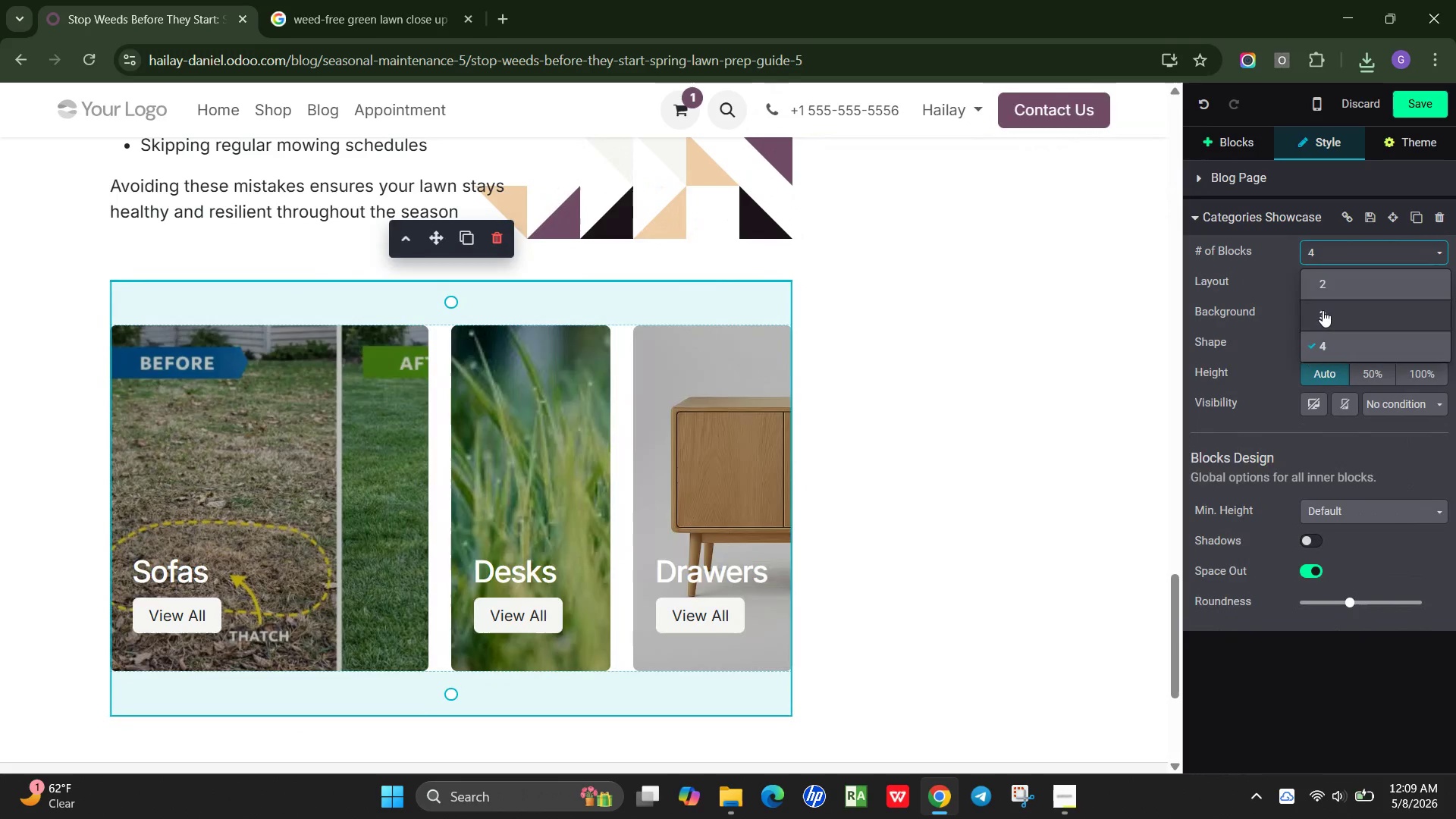 
left_click([1323, 310])
 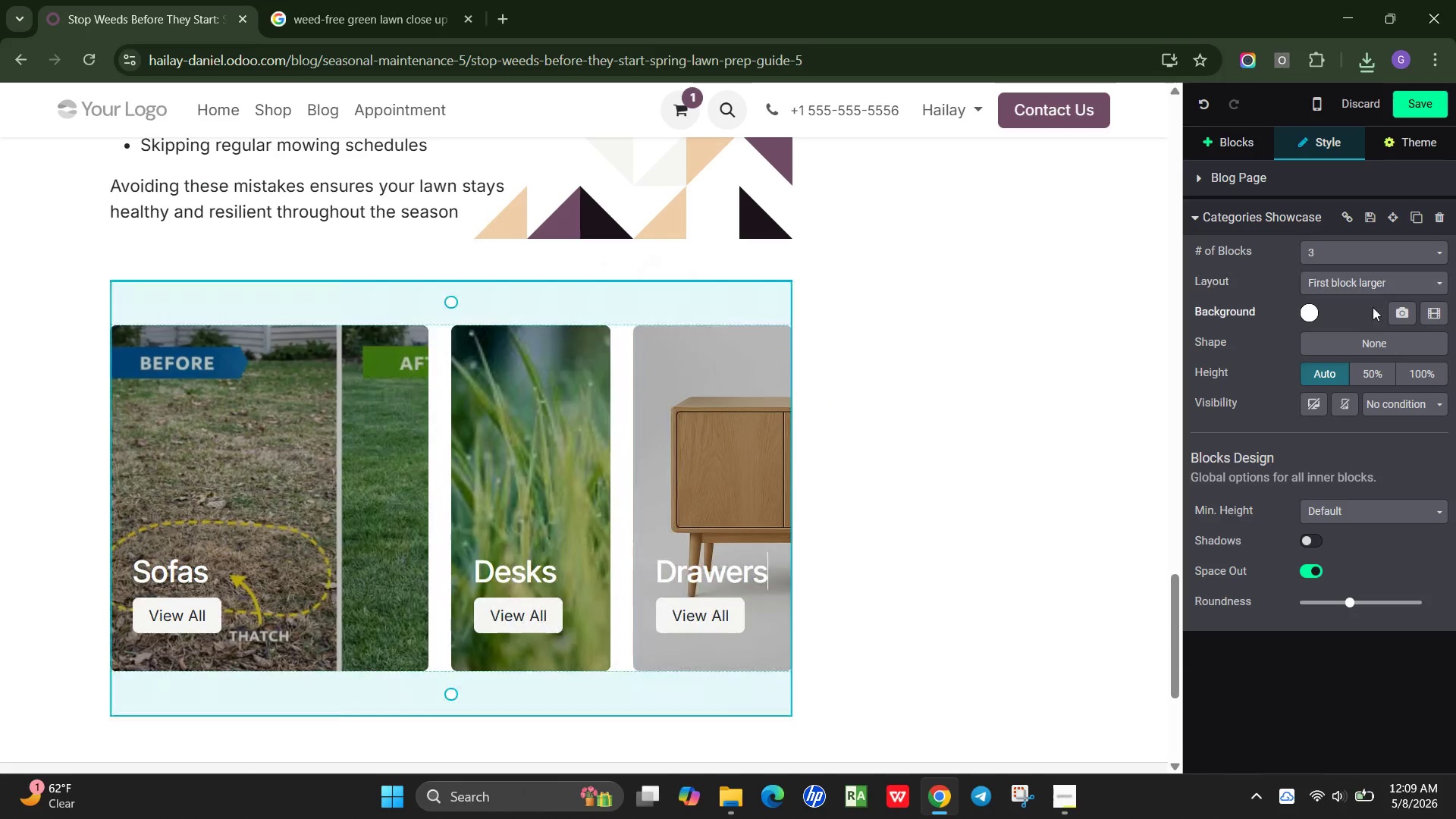 
double_click([607, 453])
 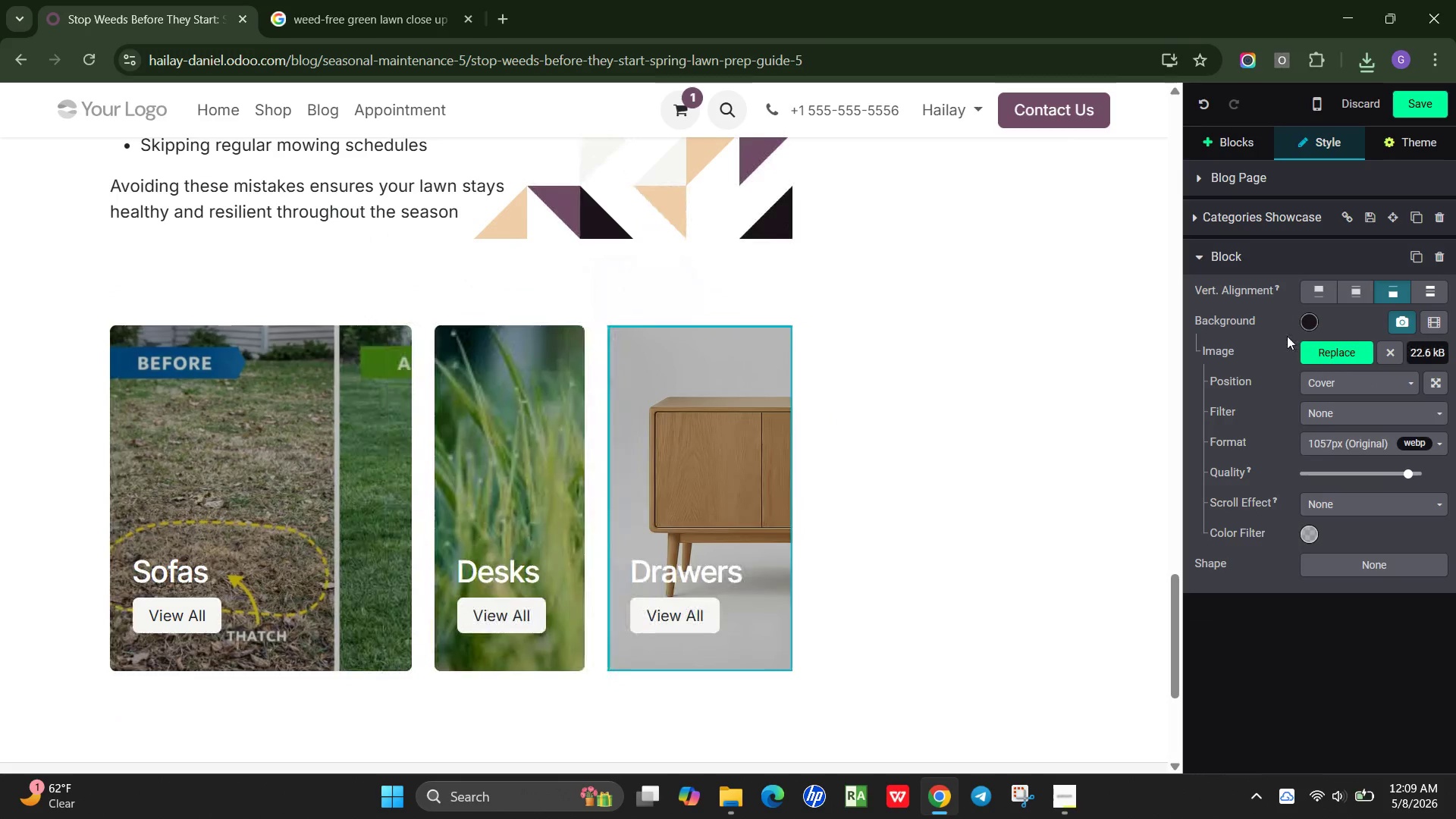 
left_click([1337, 356])
 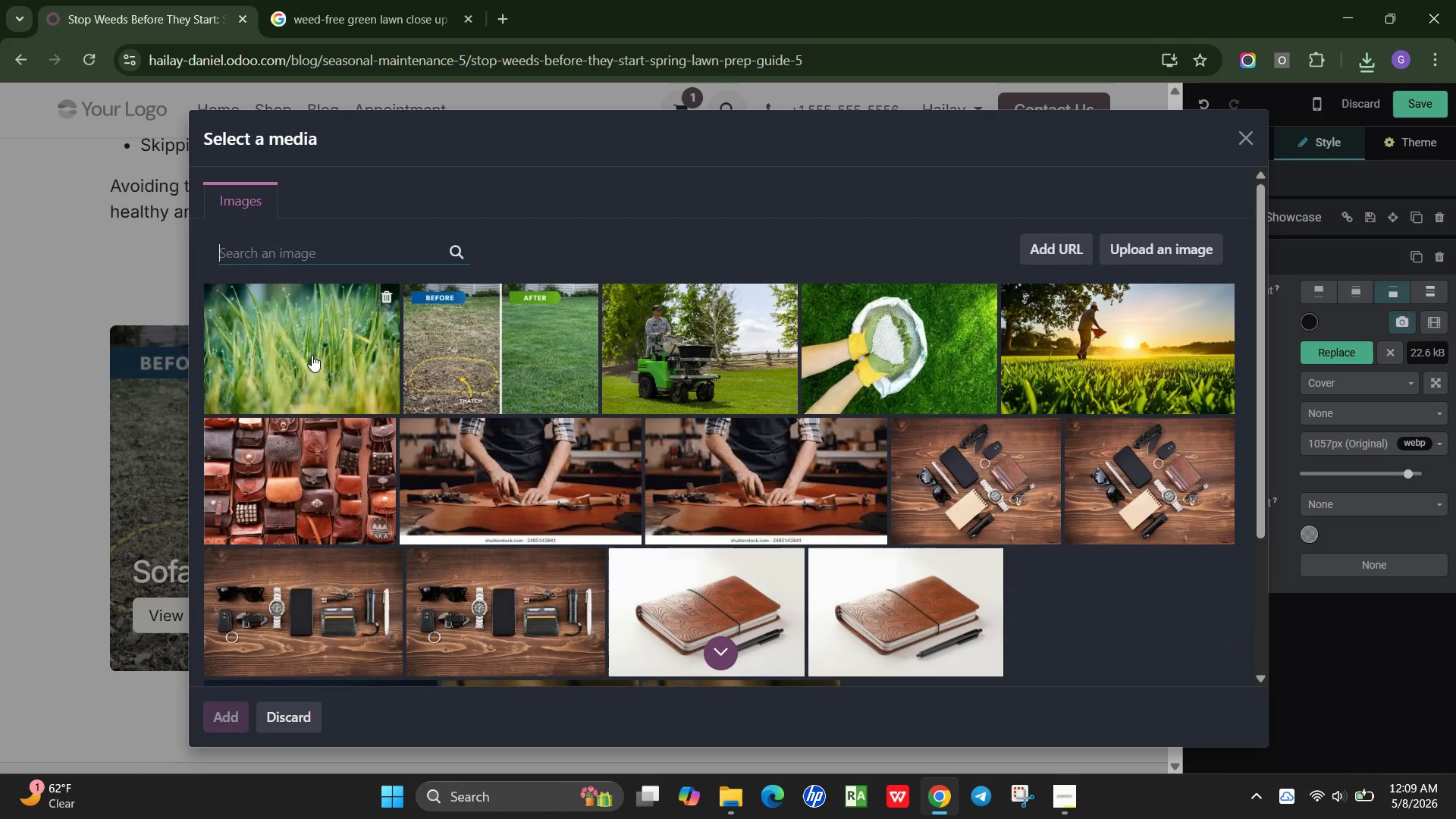 
type(lawn care maintenance tools spreadera)
 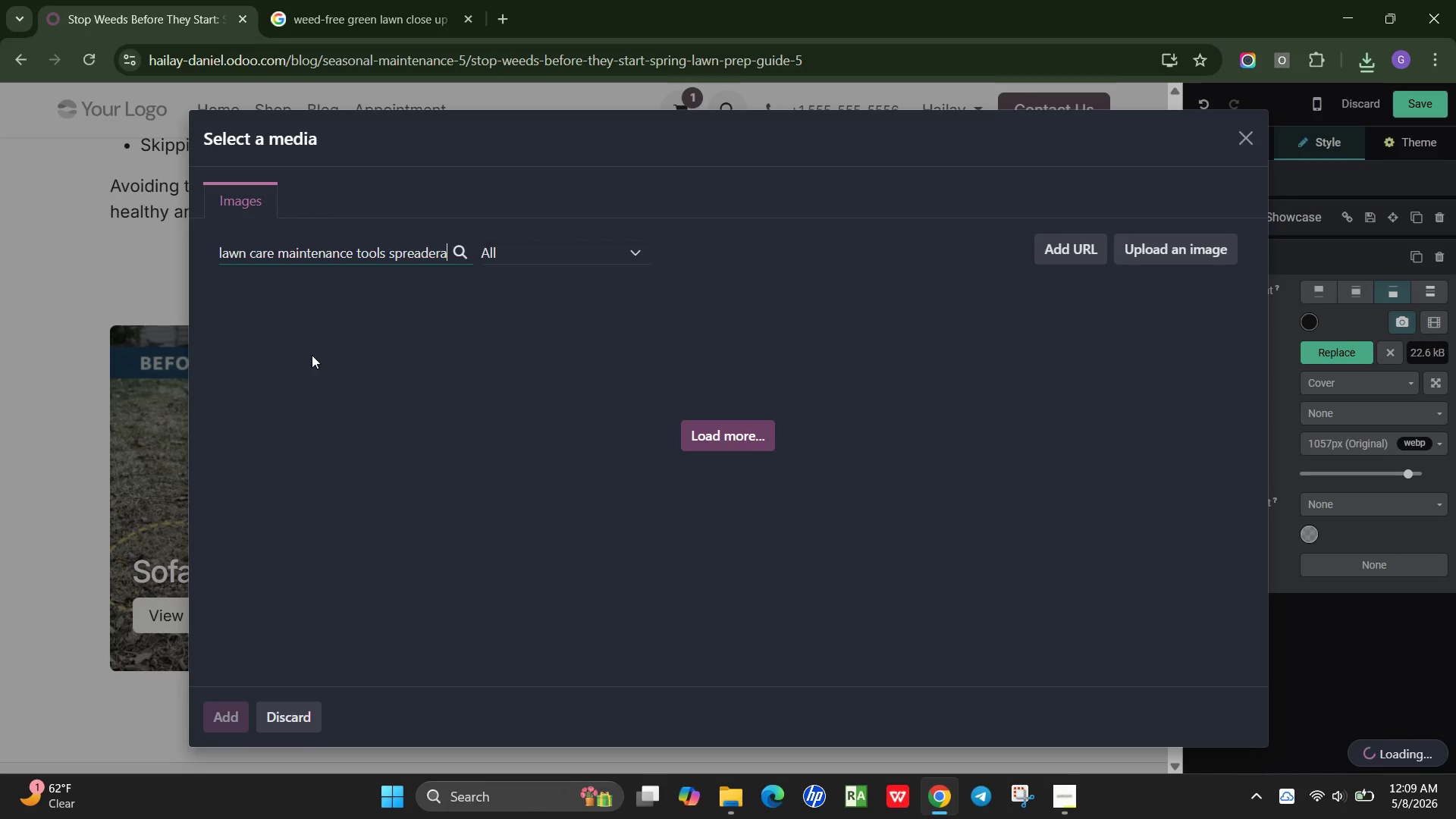 
key(Backspace)
 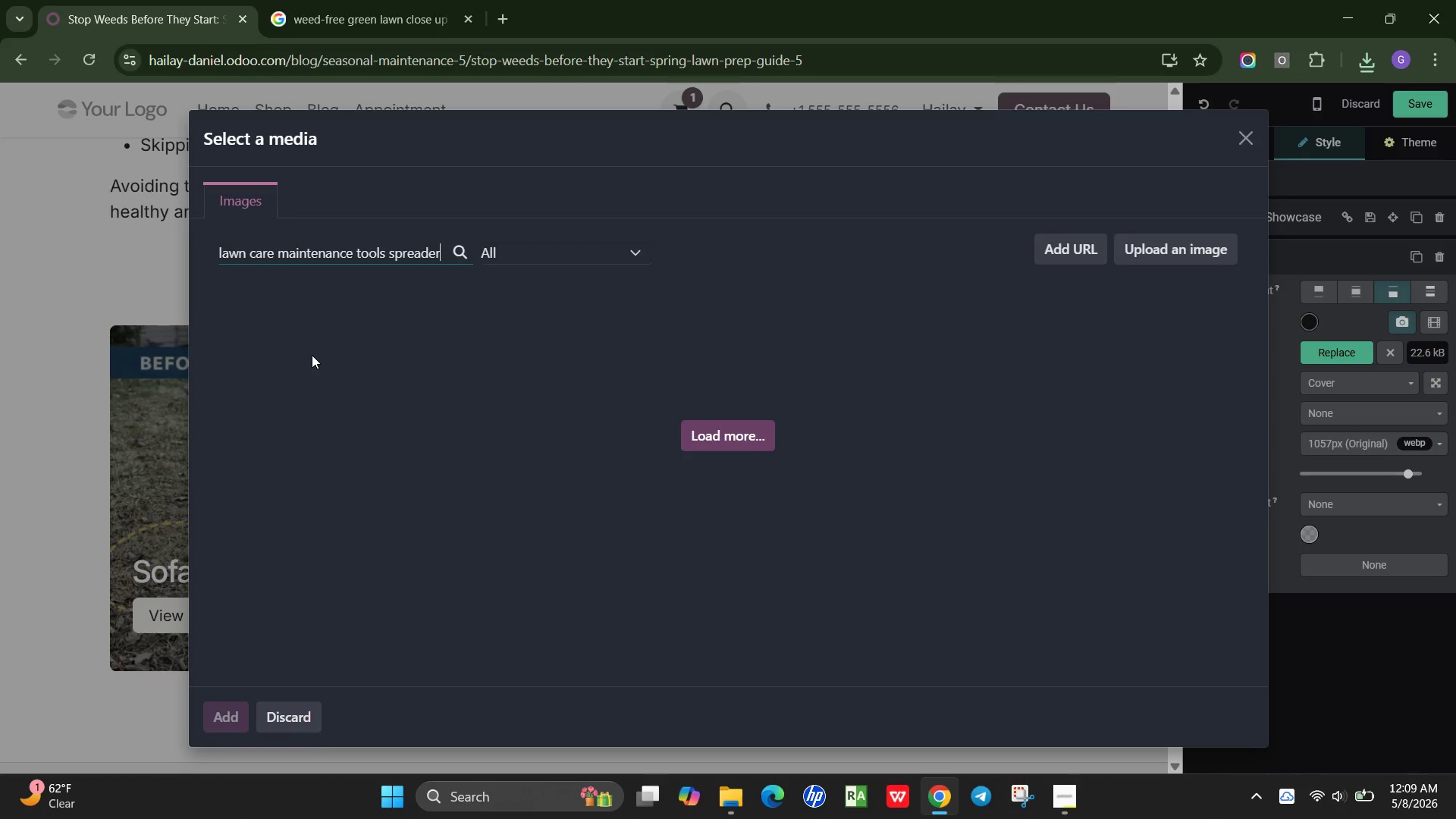 
key(Control+A)
 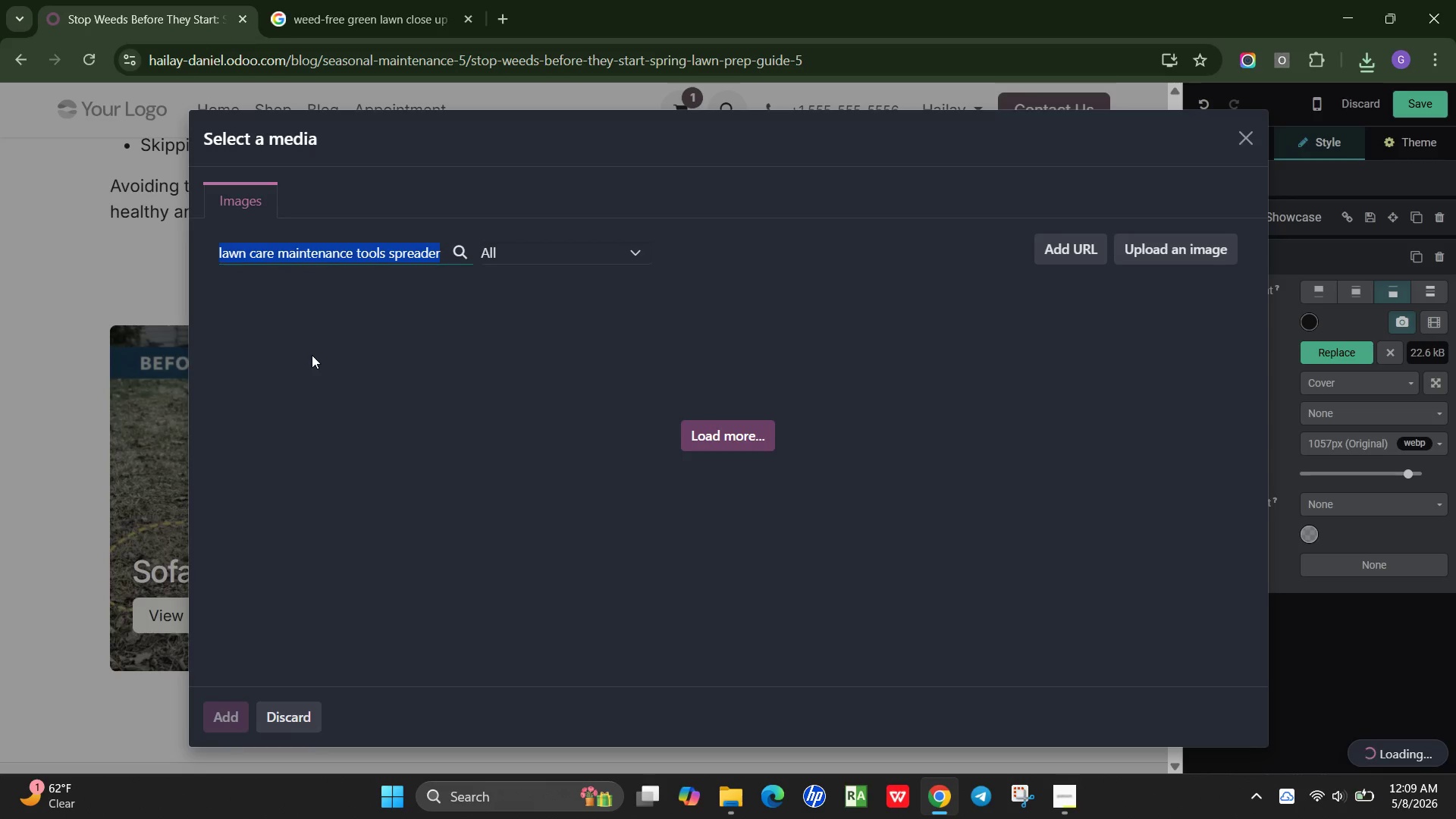 
key(Control+C)
 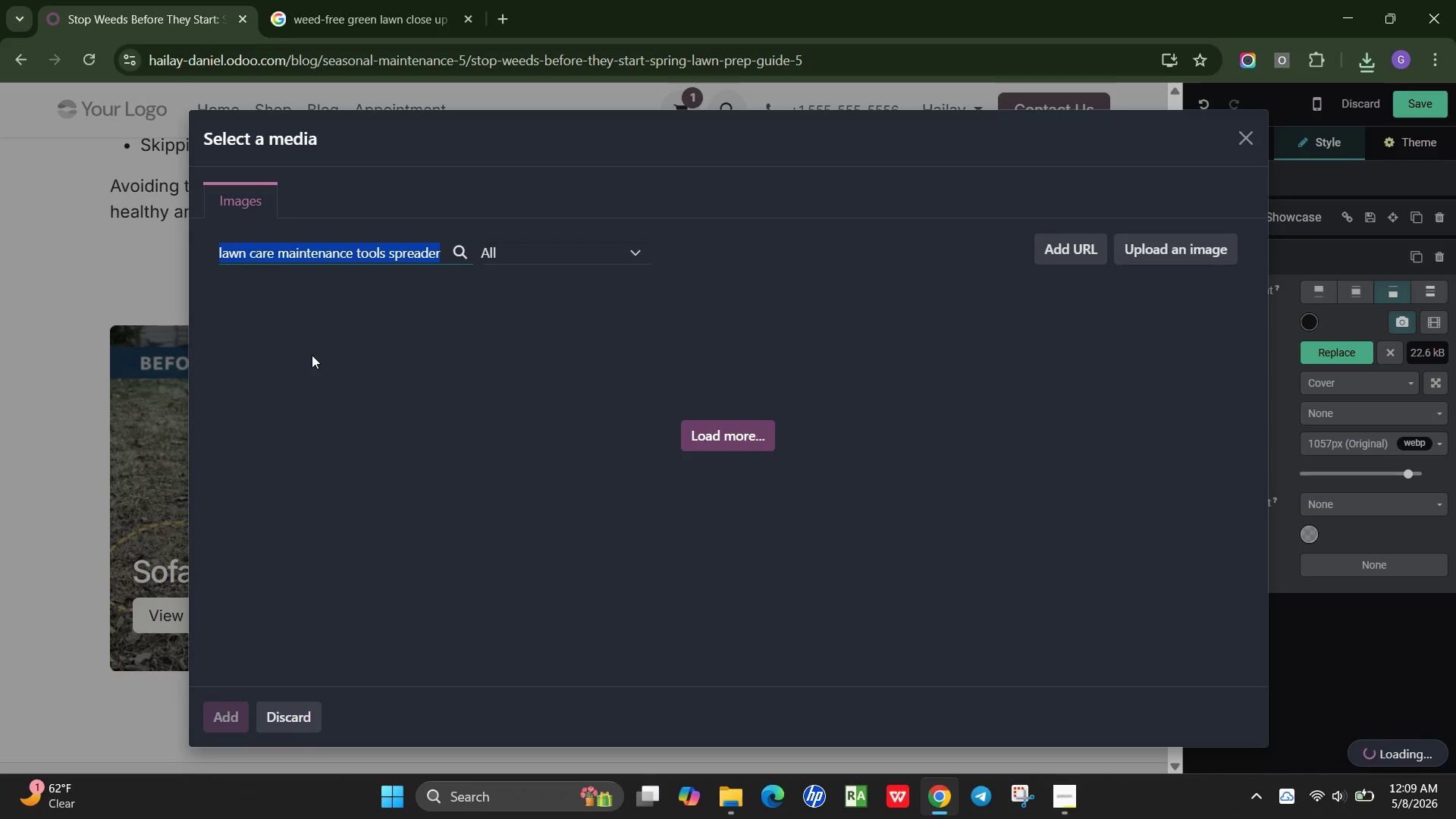 
key(Control+C)
 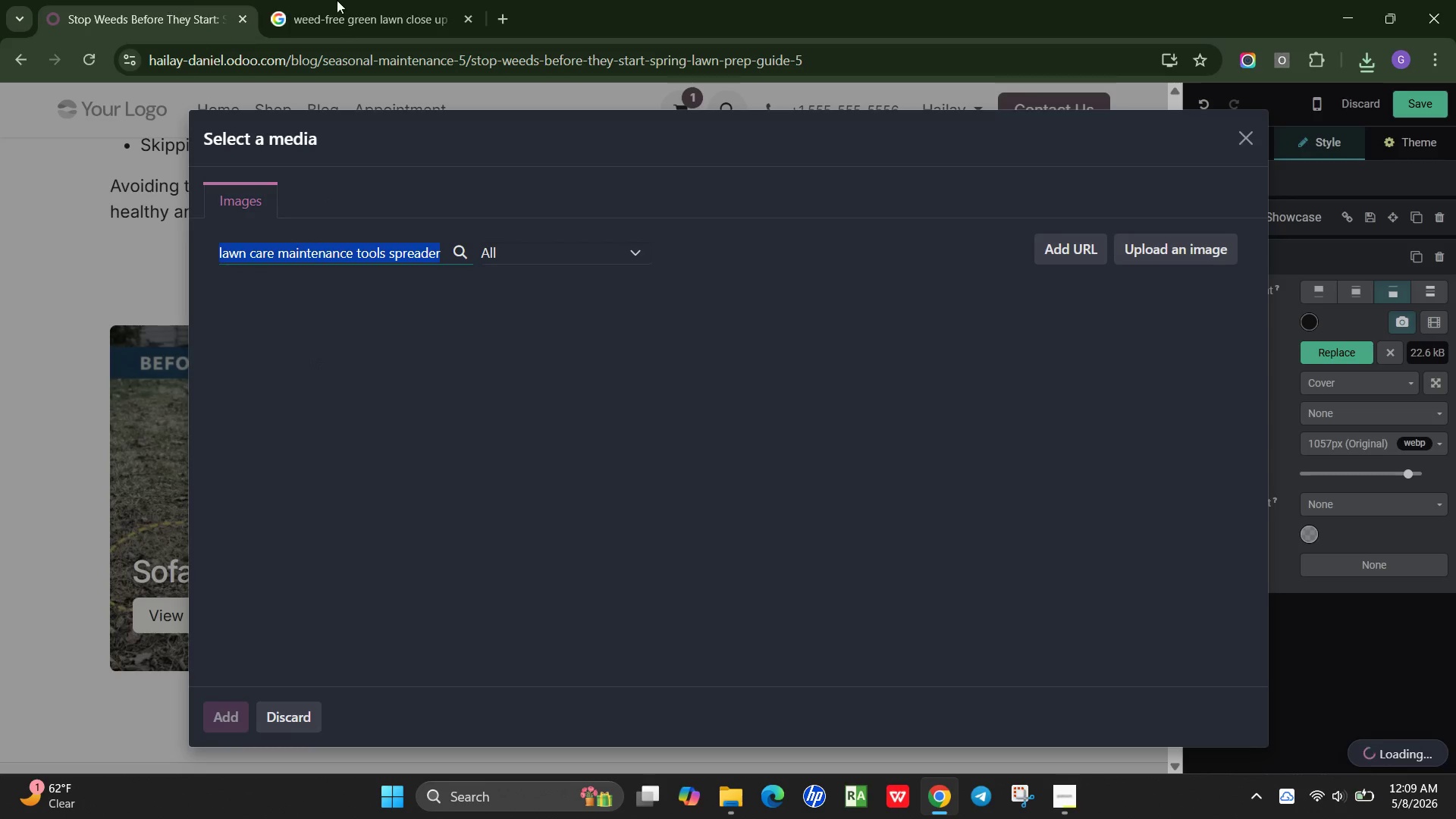 
left_click([347, 2])
 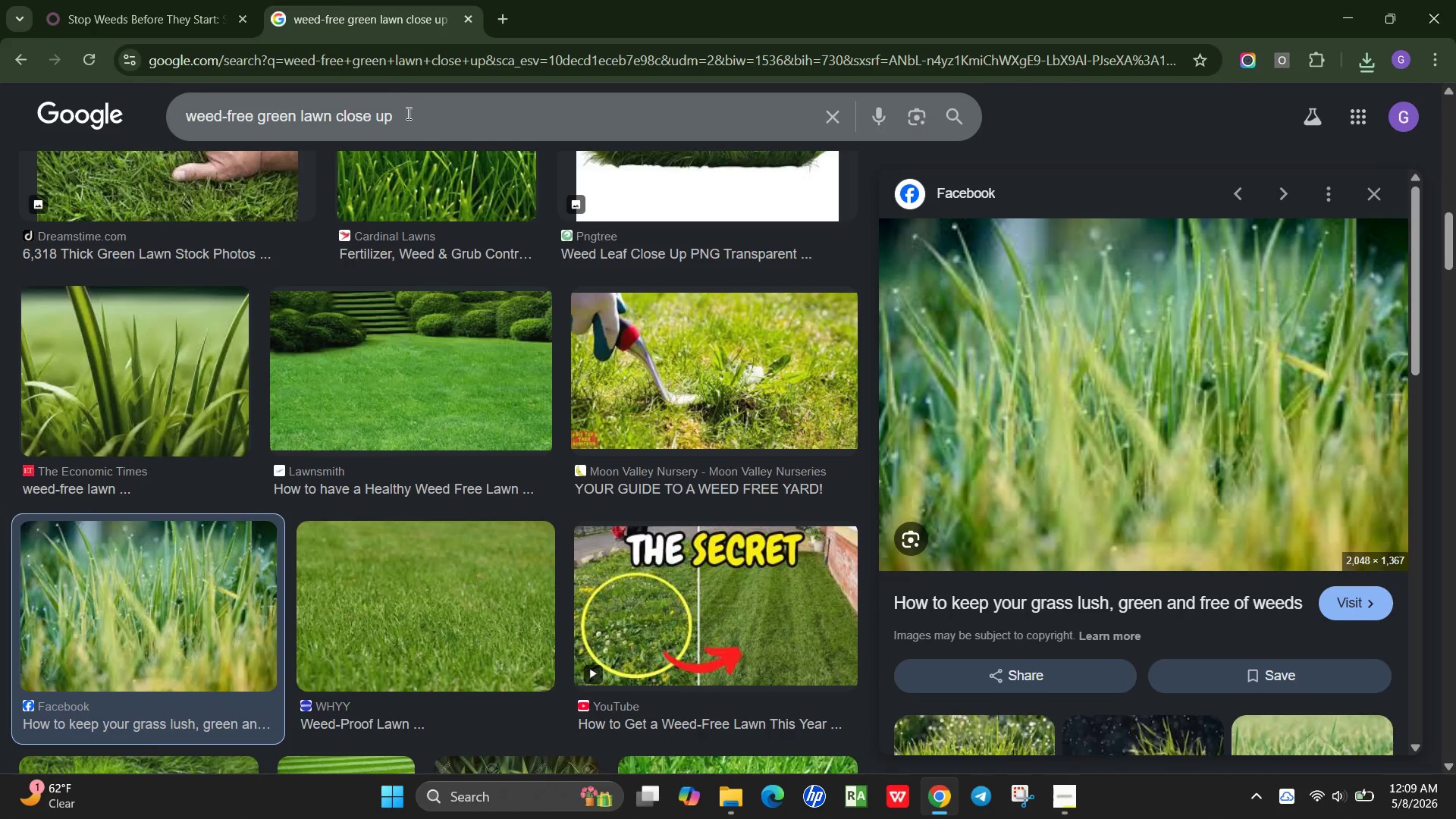 
left_click([407, 118])
 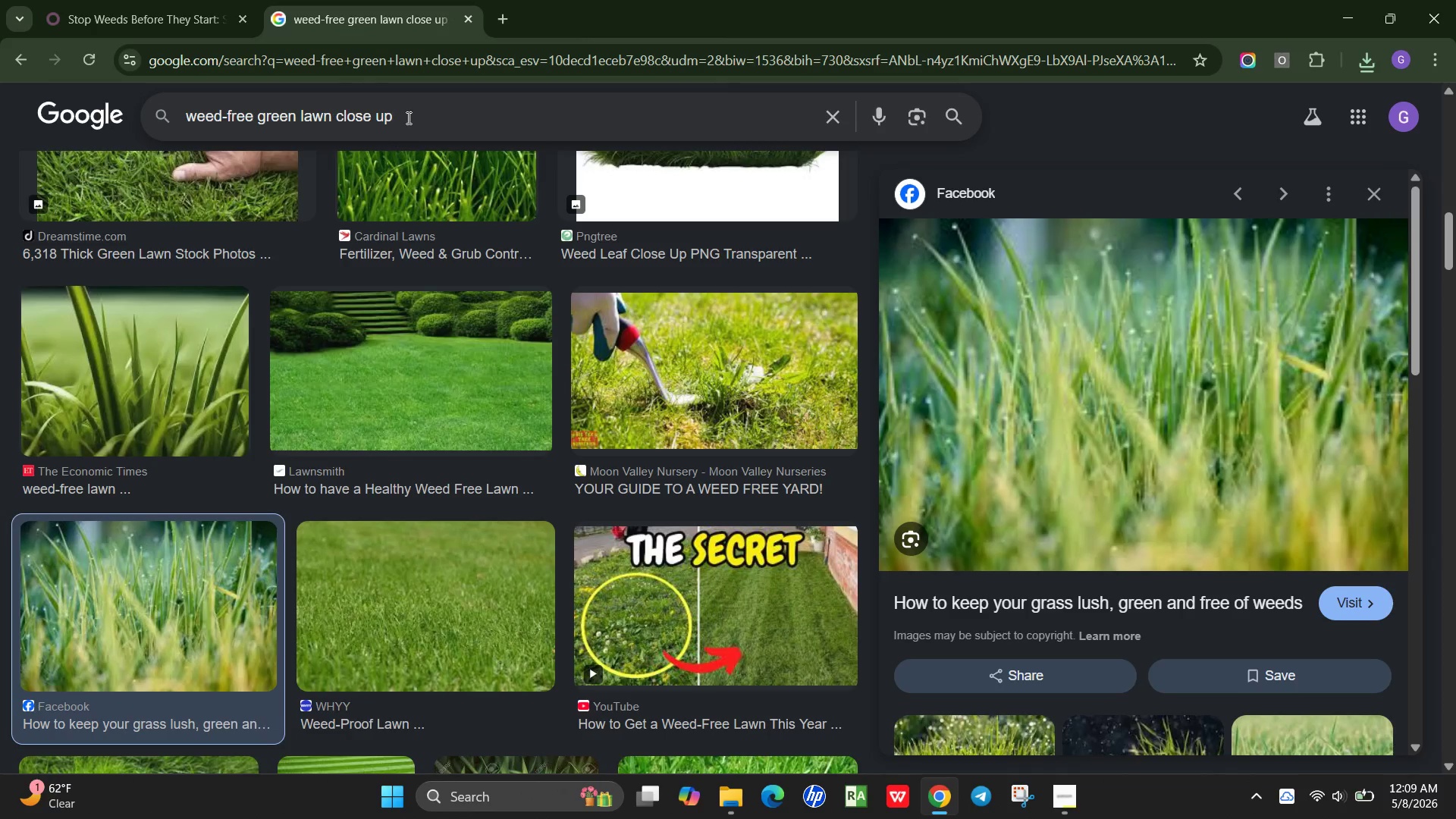 
key(Control+A)
 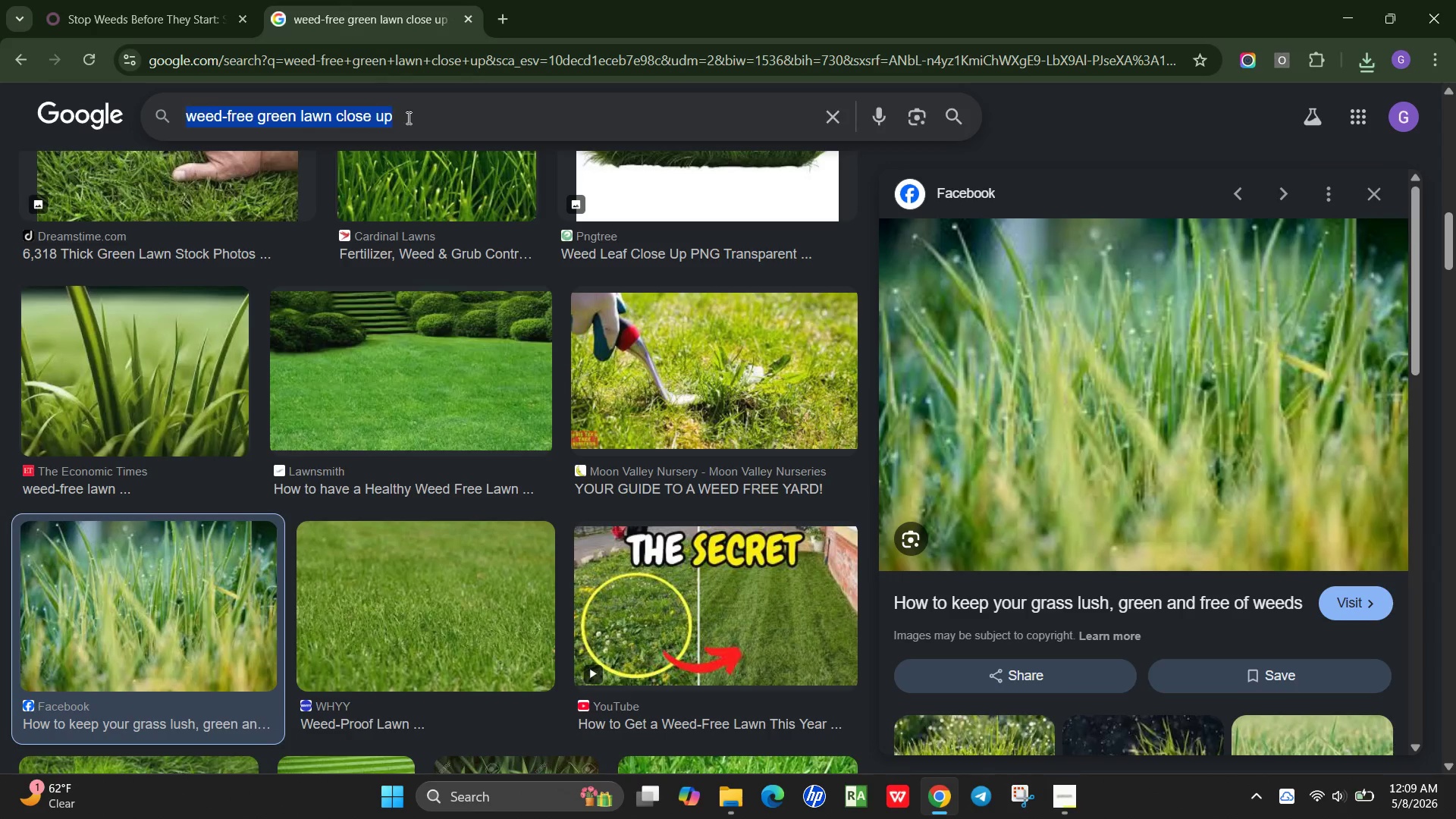 
key(Control+V)
 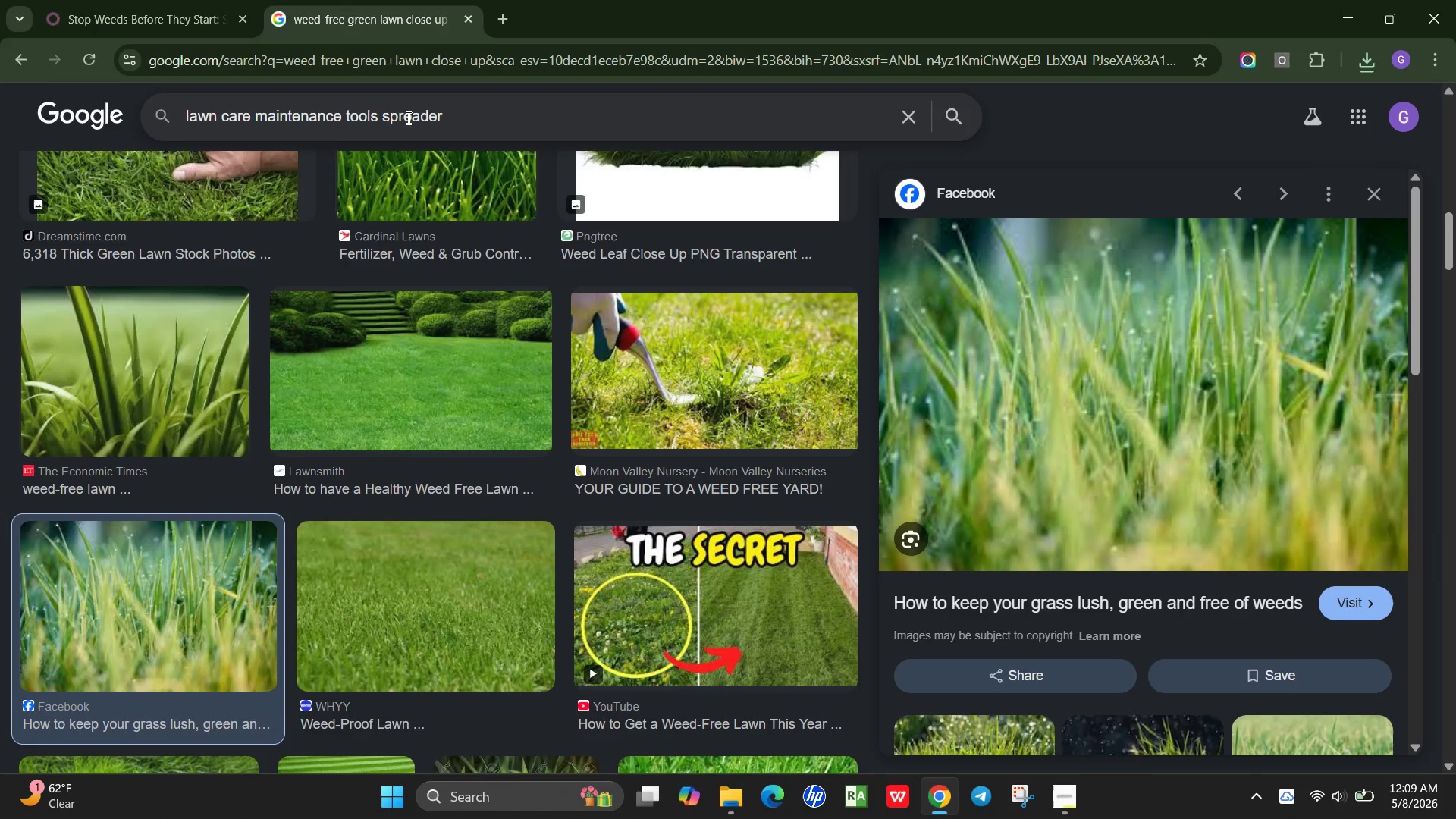 
key(Enter)
 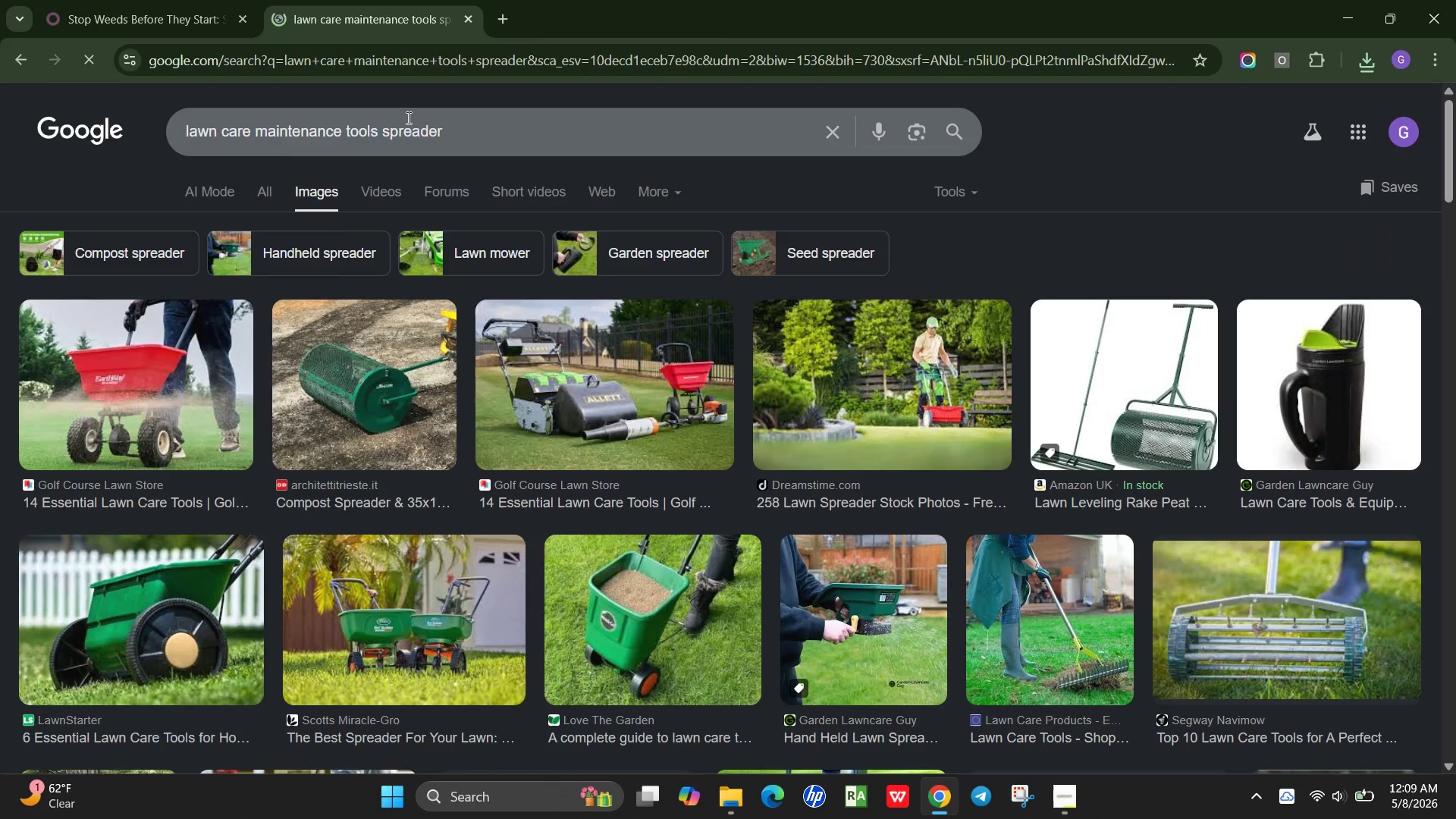 
wait(9.52)
 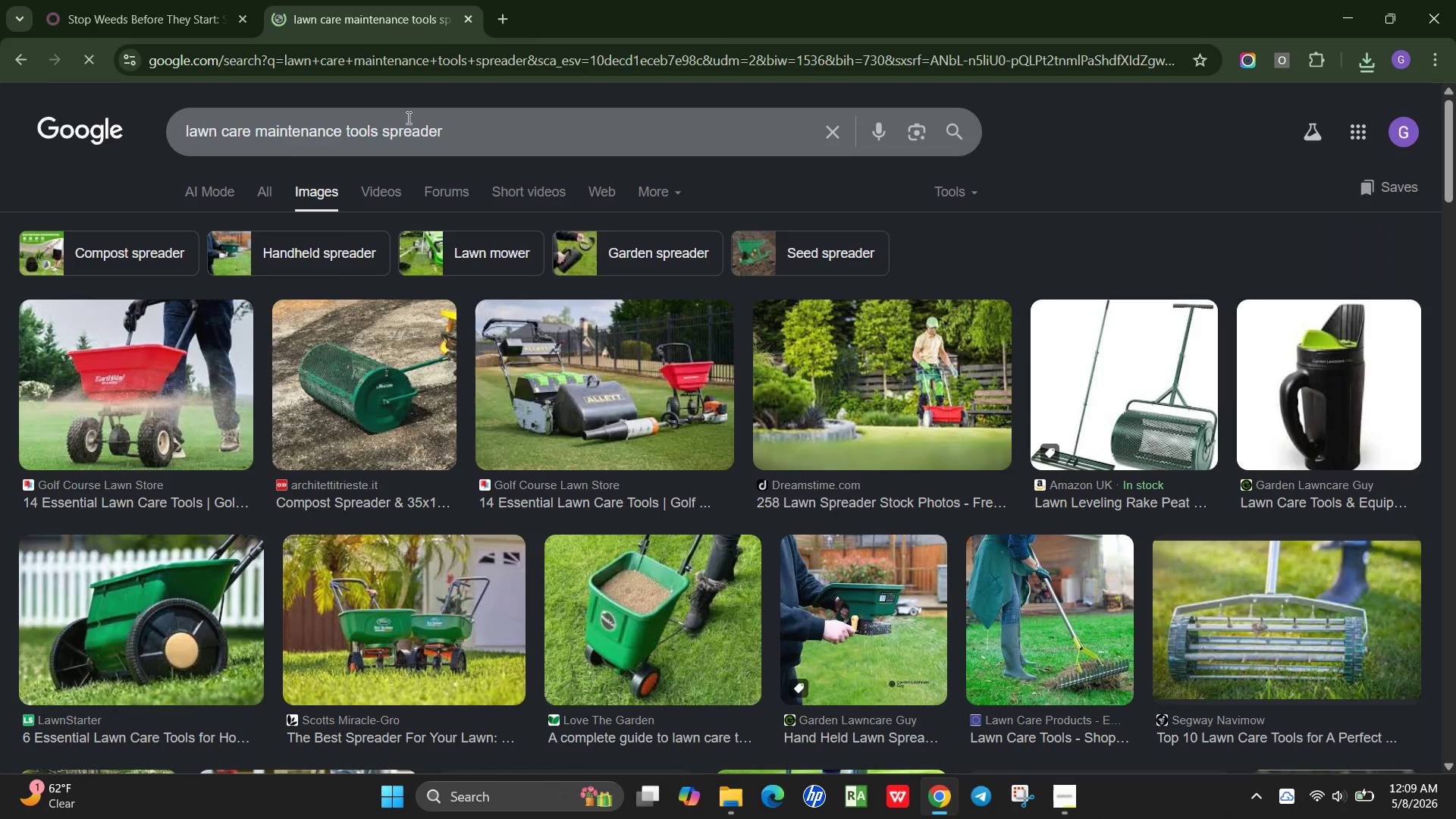 
left_click([139, 395])
 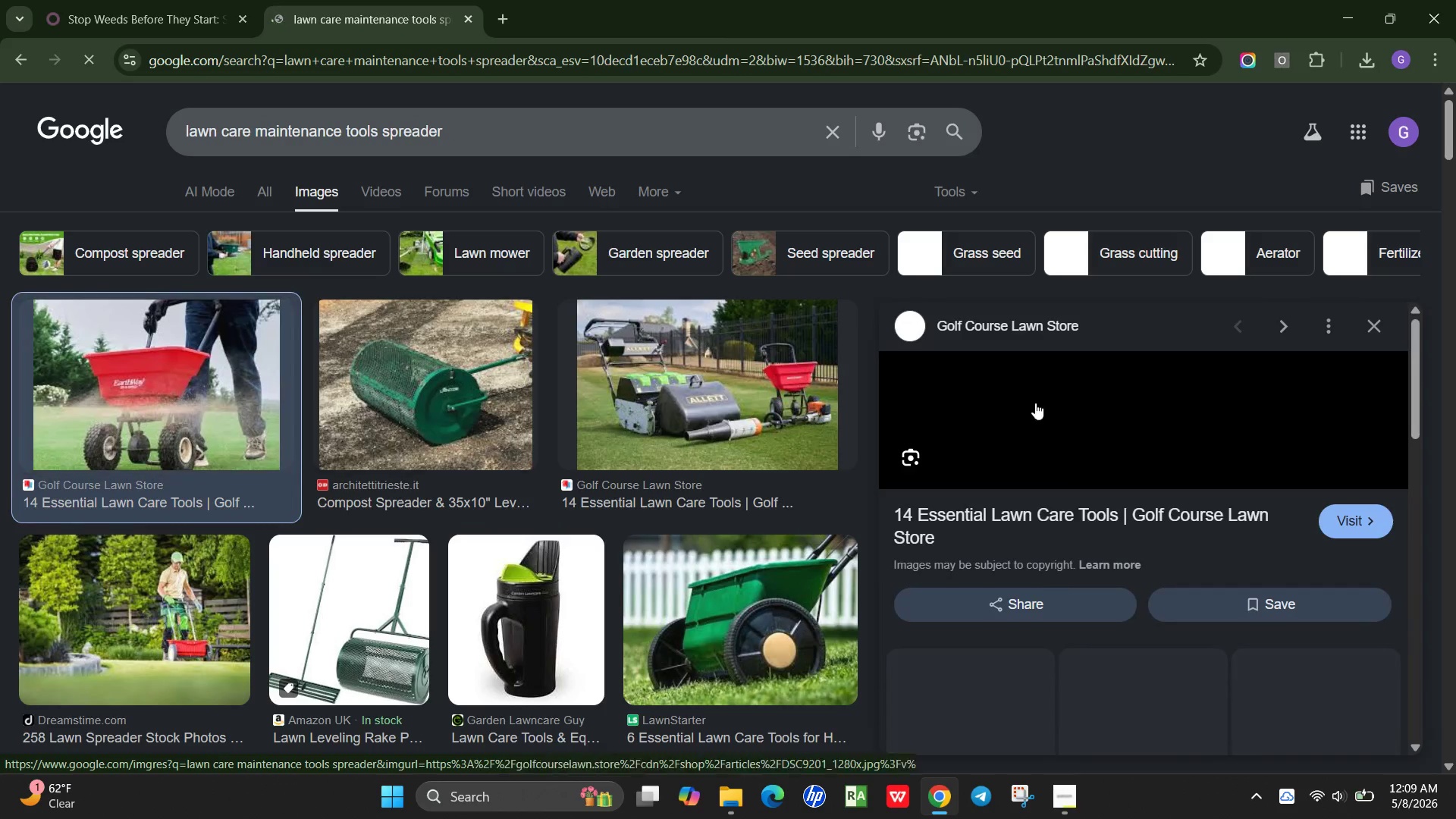 
mouse_move([1103, 403])
 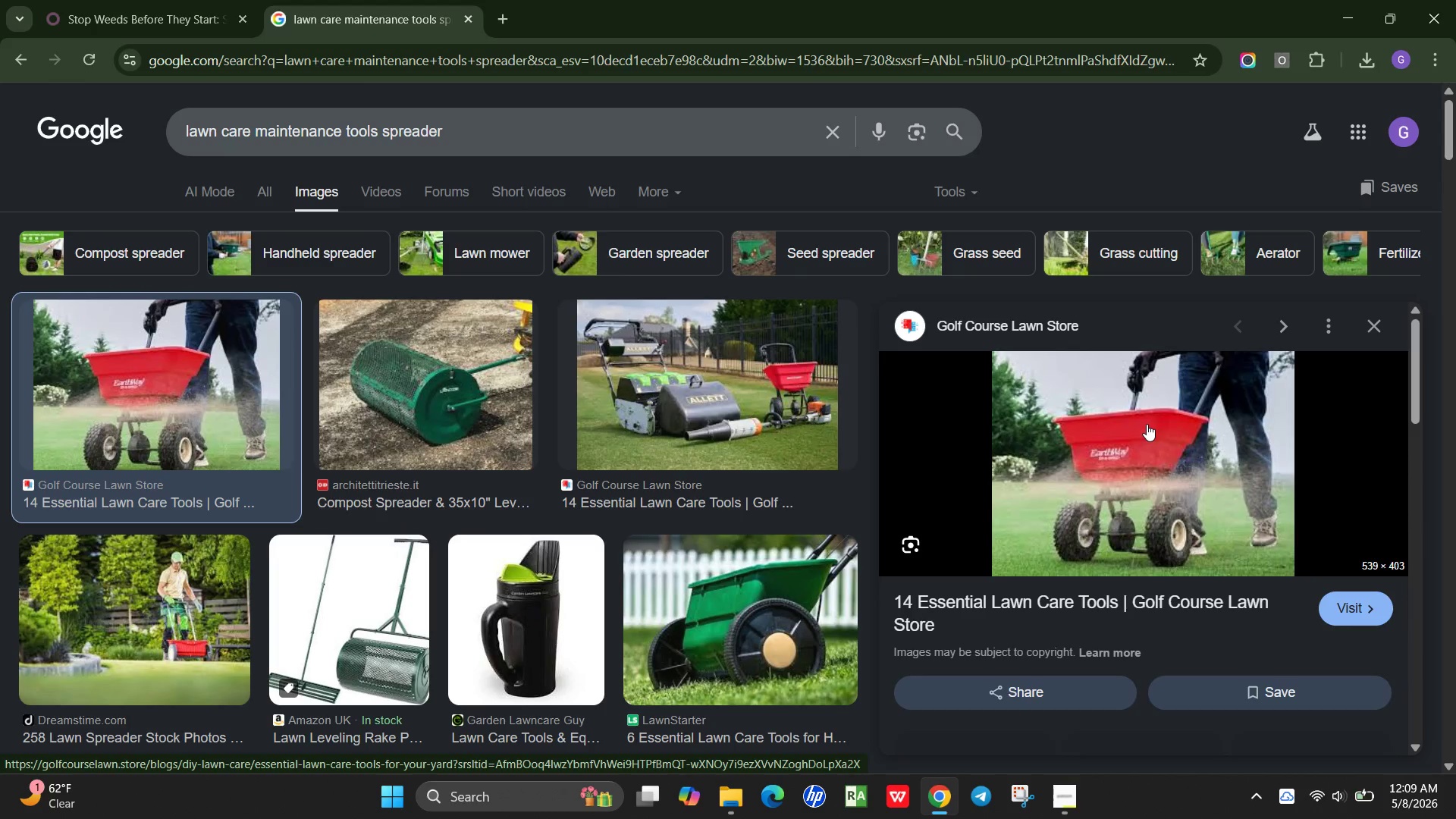 
right_click([1116, 444])
 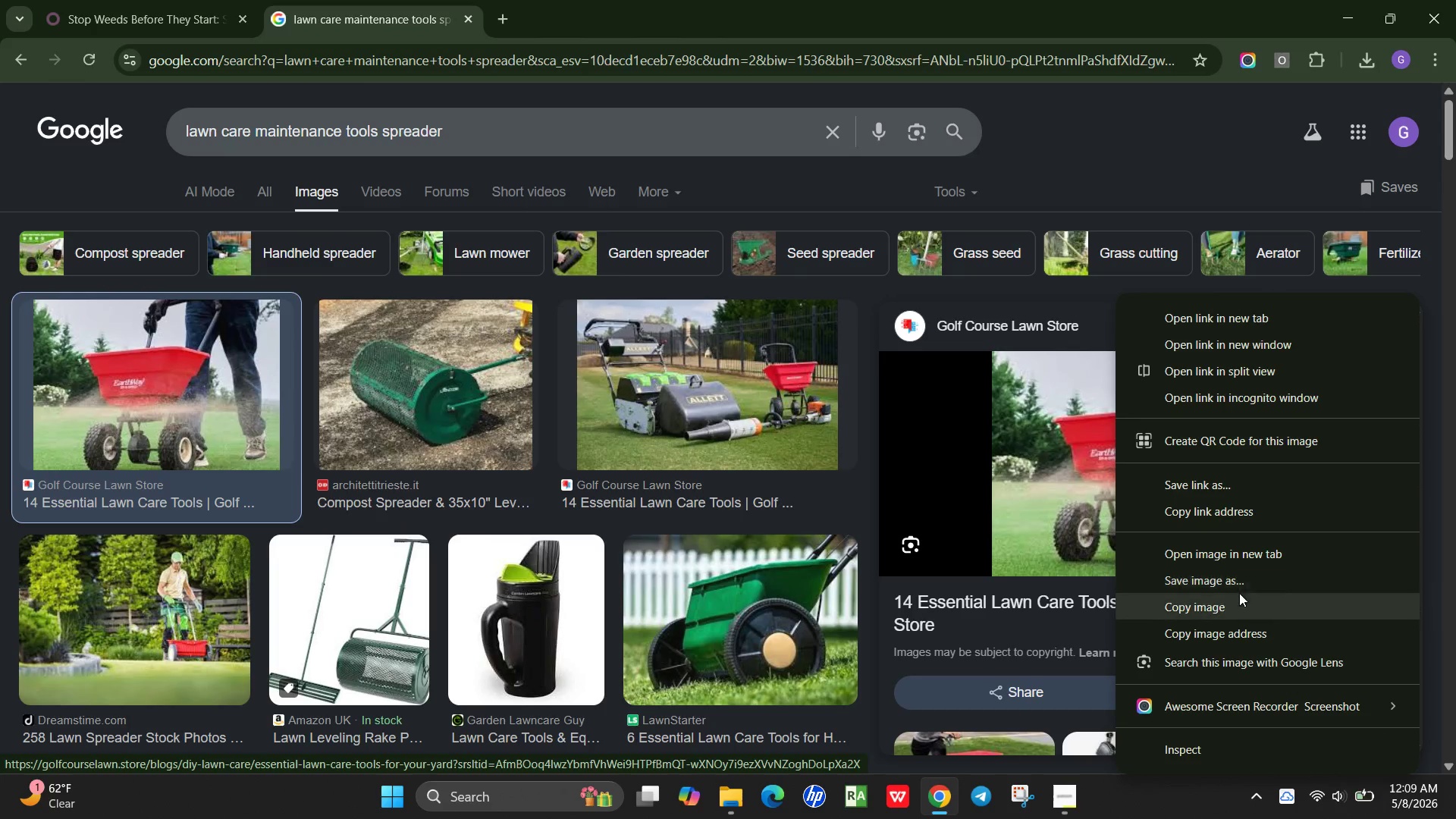 
left_click([1241, 589])
 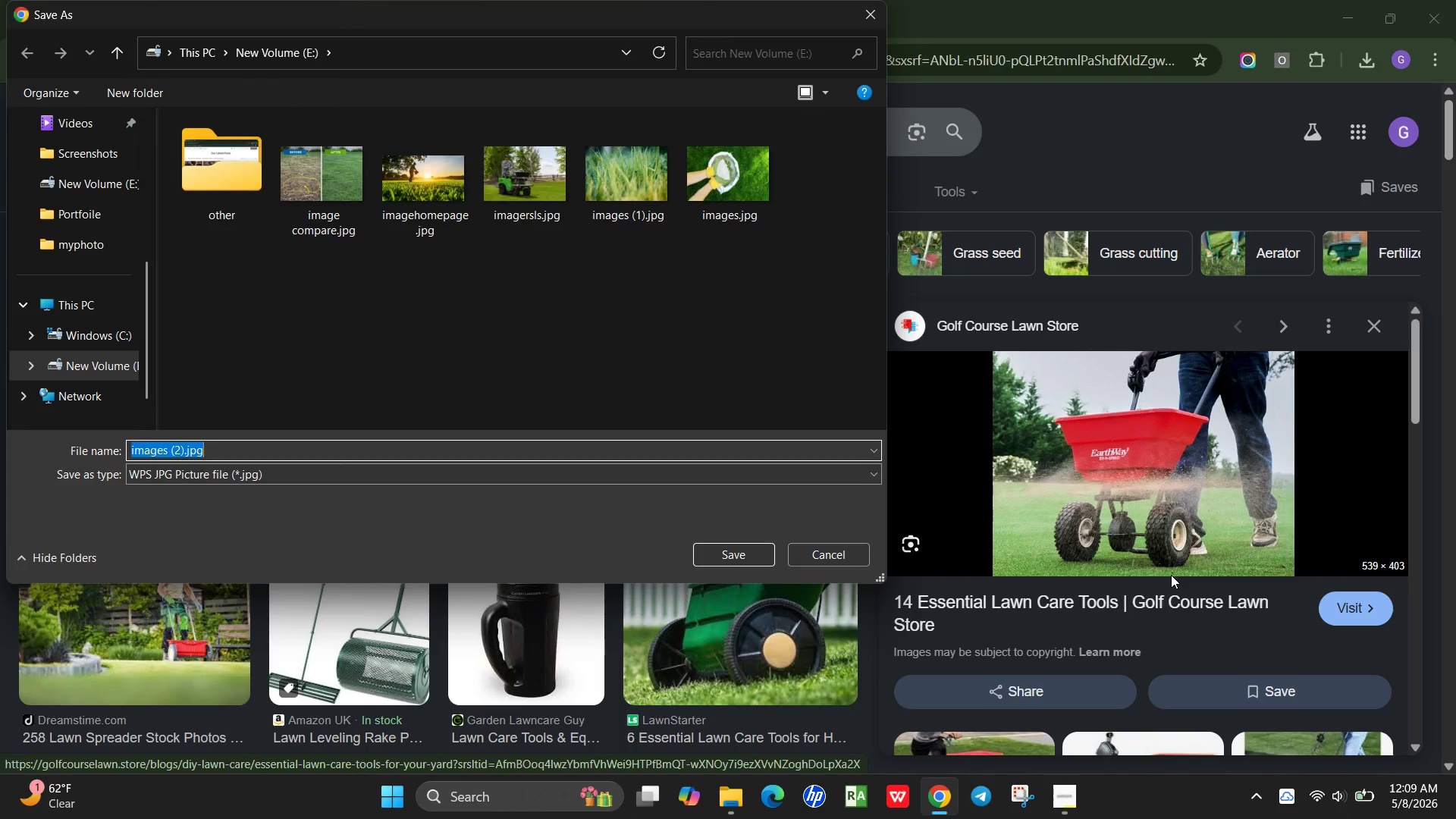 
wait(6.44)
 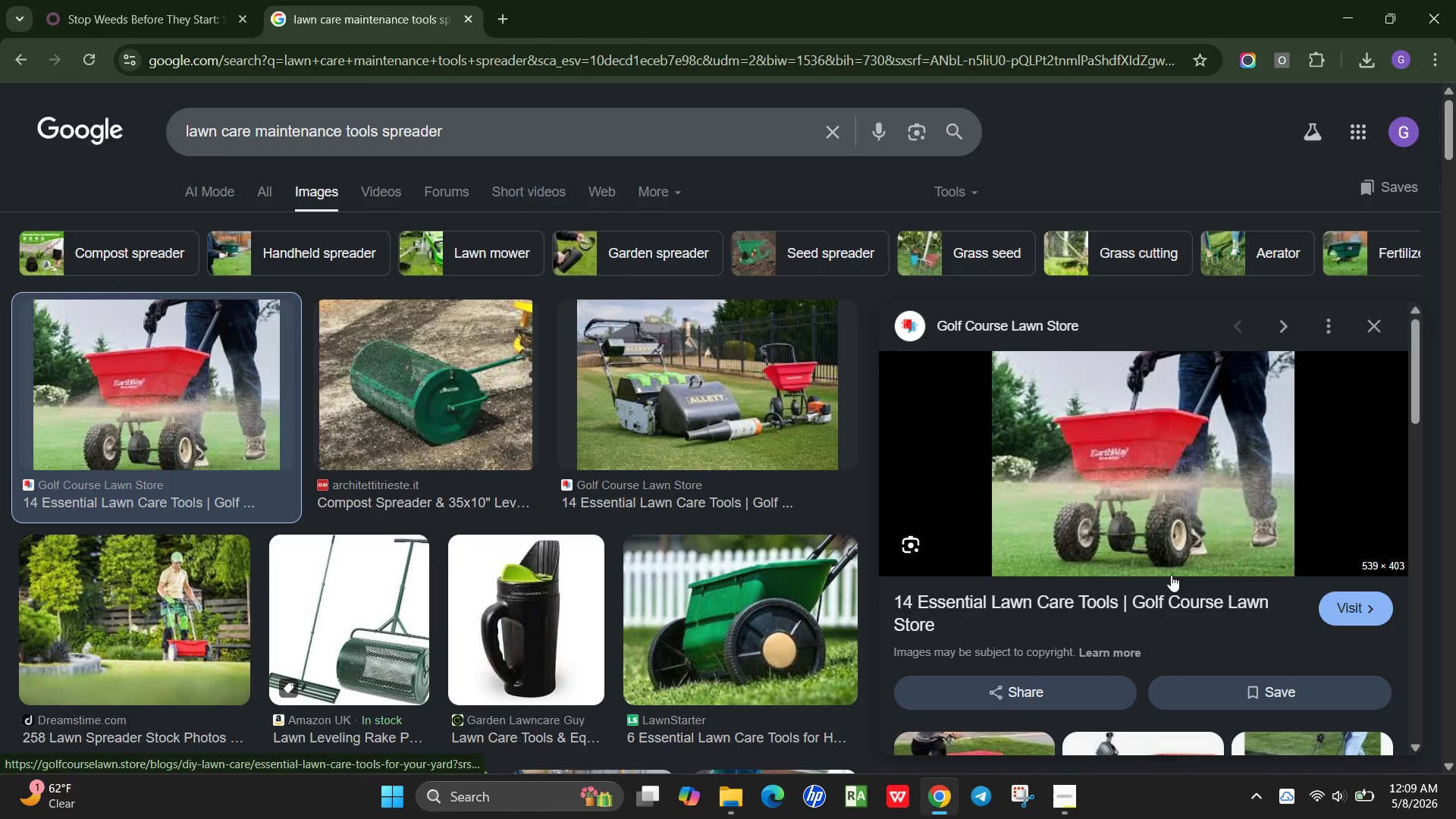 
left_click([729, 551])
 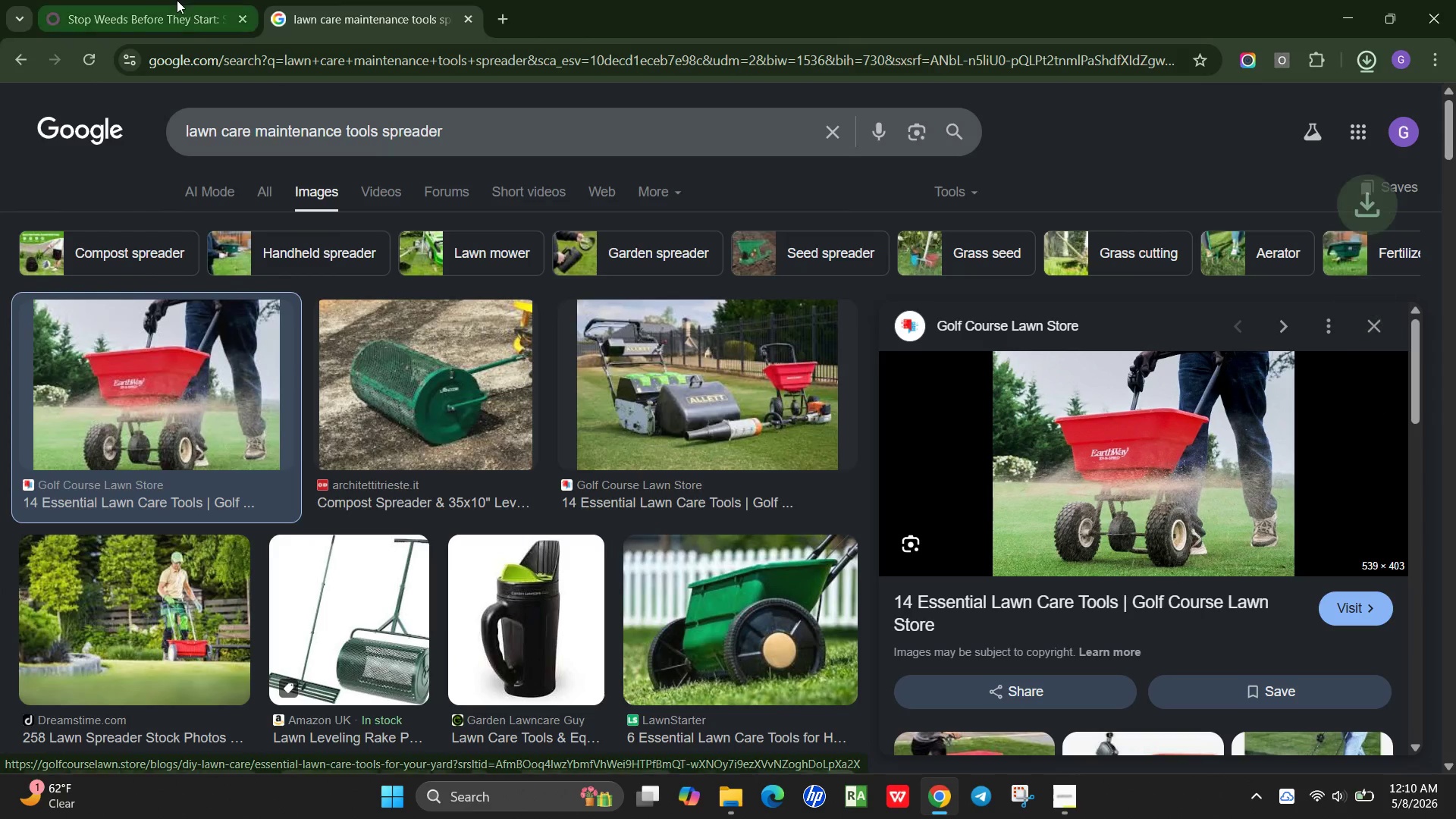 
left_click_drag(start_coordinate=[177, 0], to_coordinate=[181, 2])
 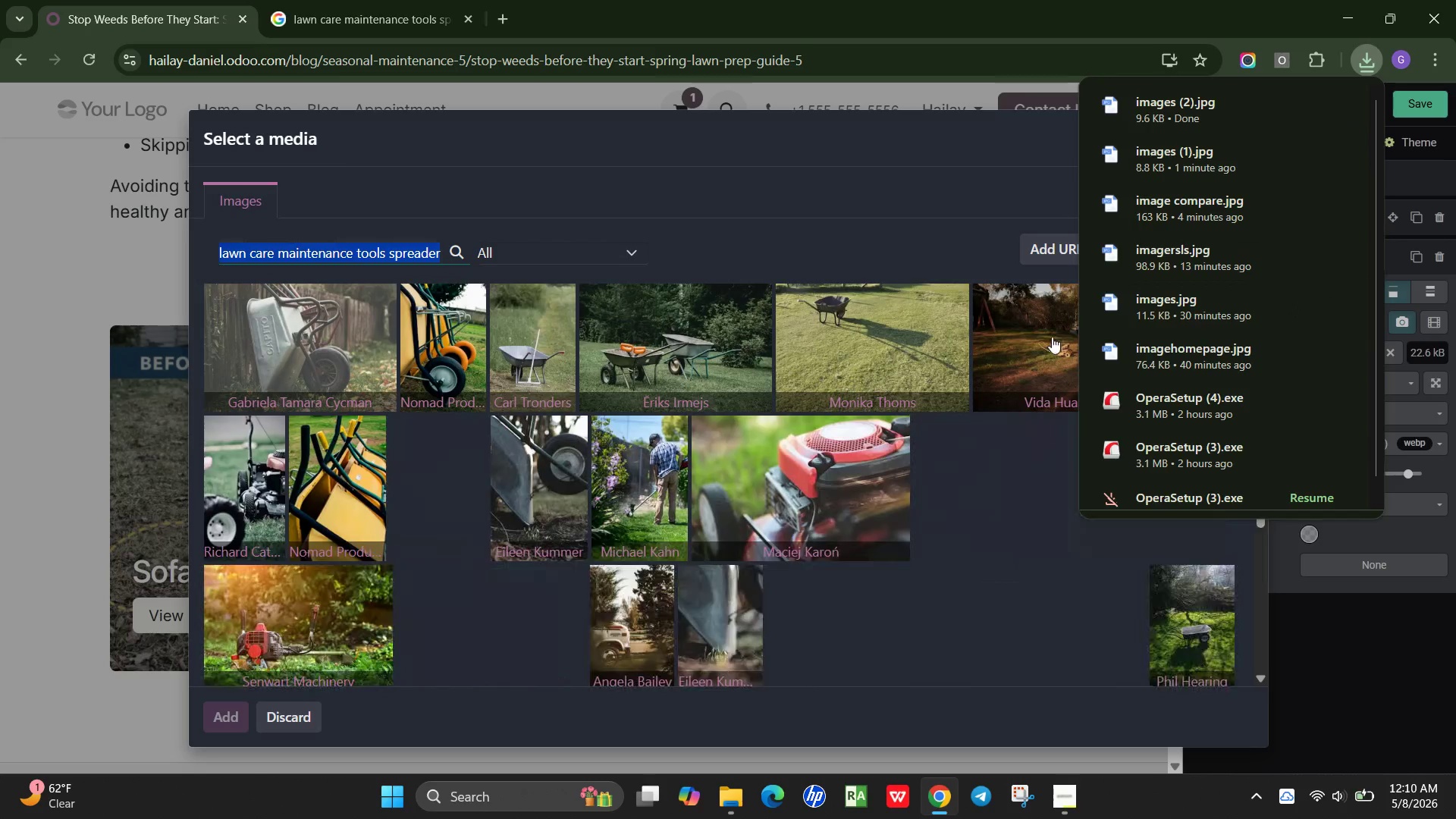 
left_click([943, 136])
 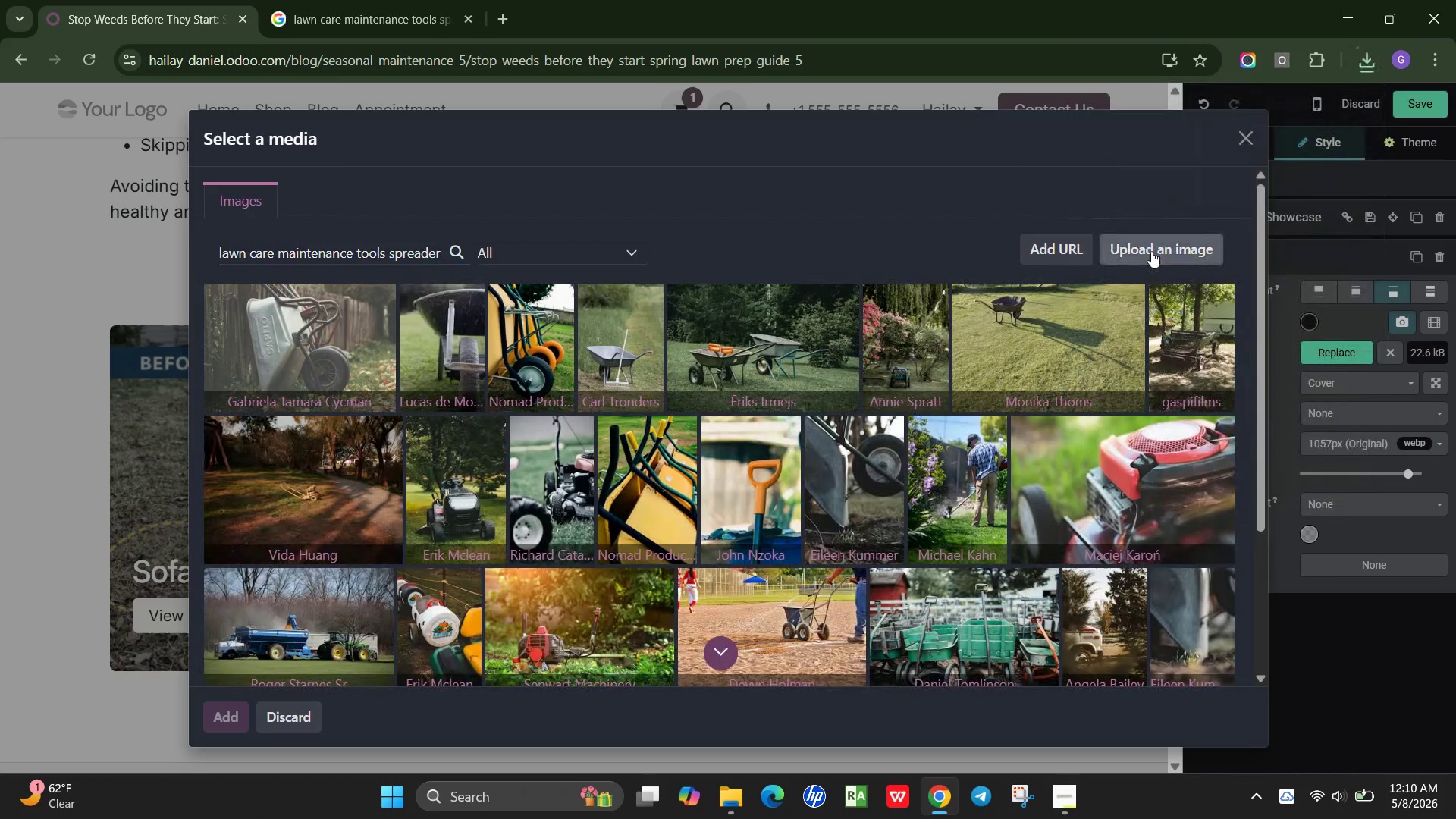 
left_click([1151, 251])
 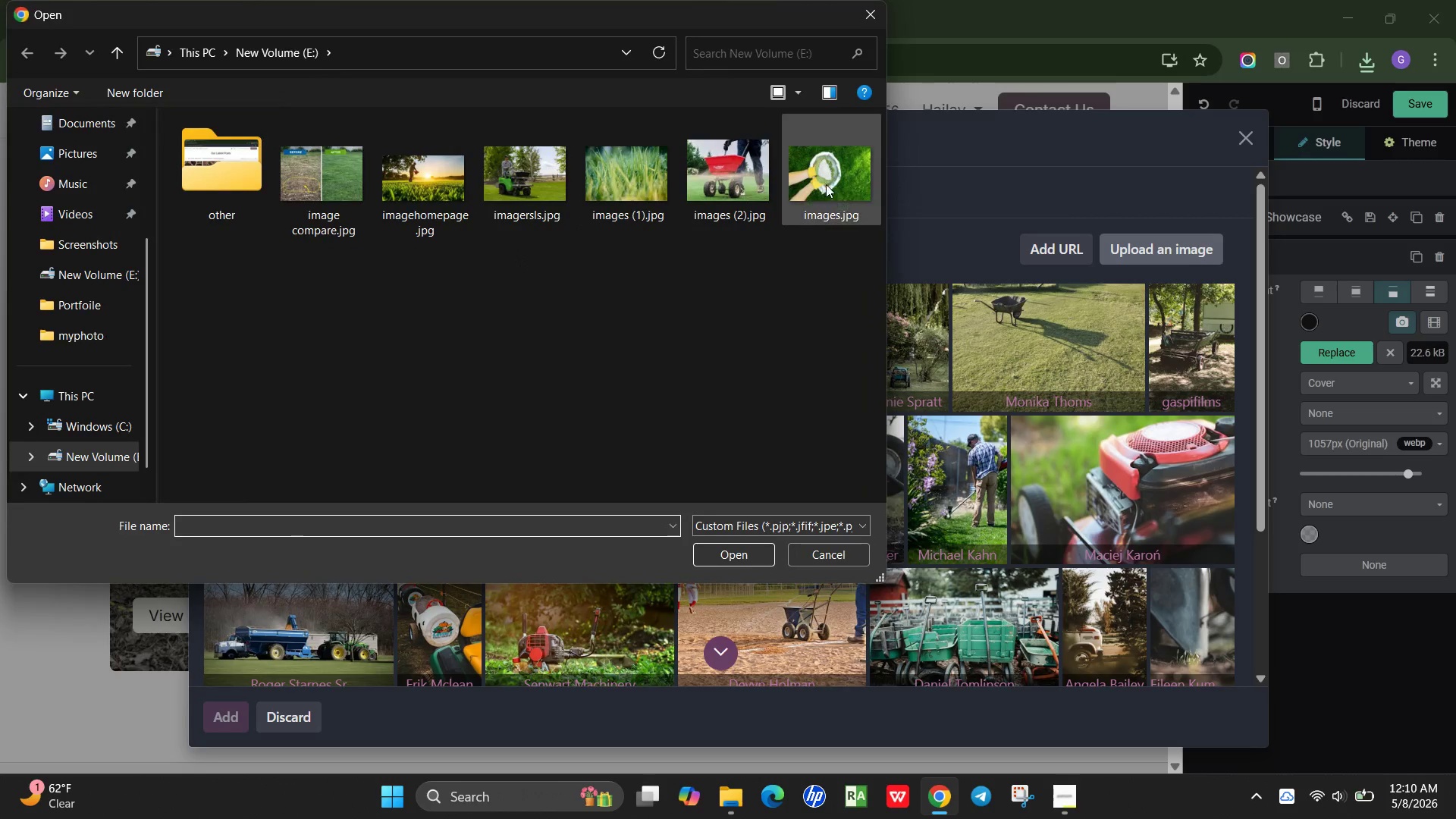 
double_click([744, 180])
 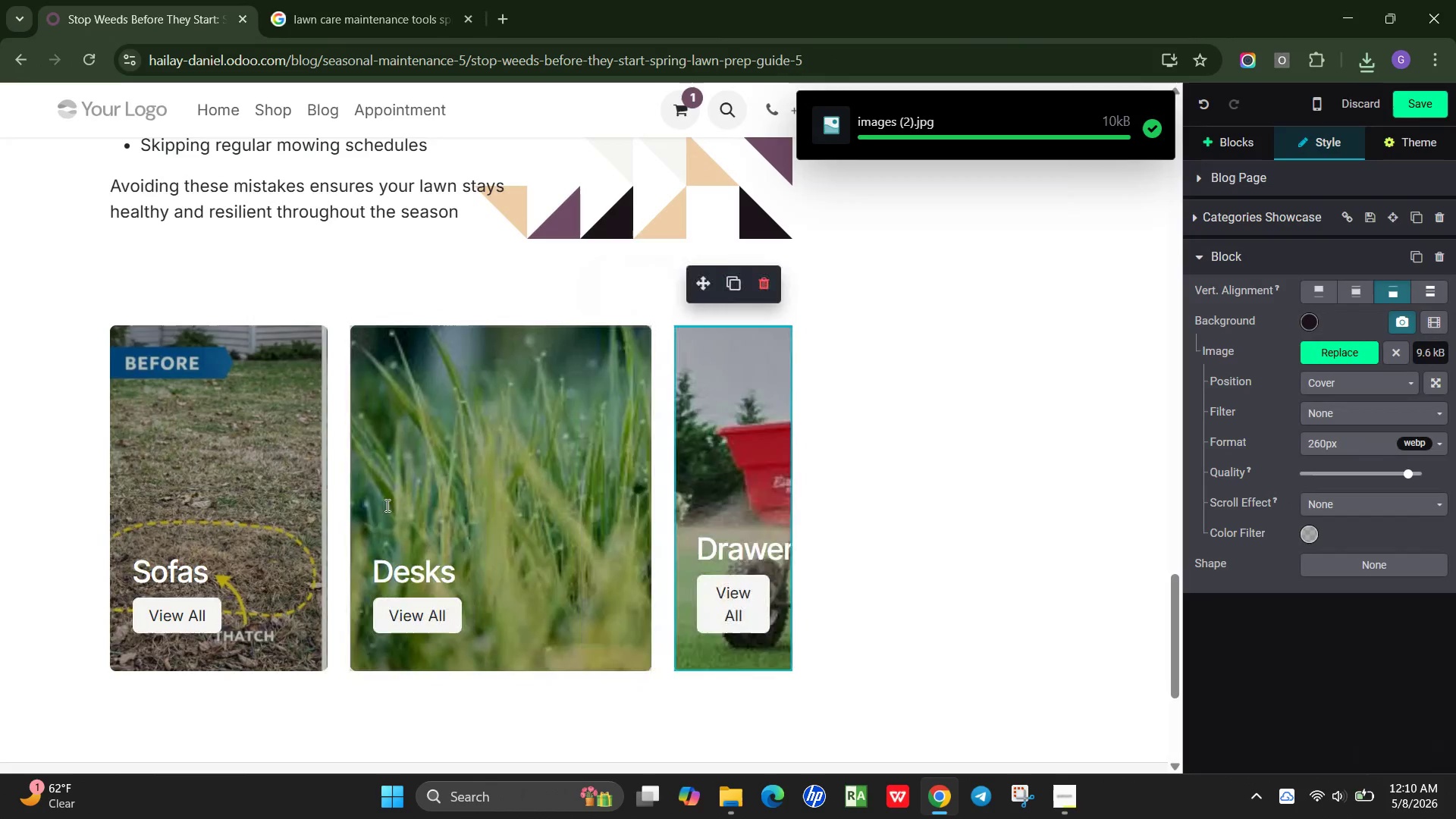 
wait(6.97)
 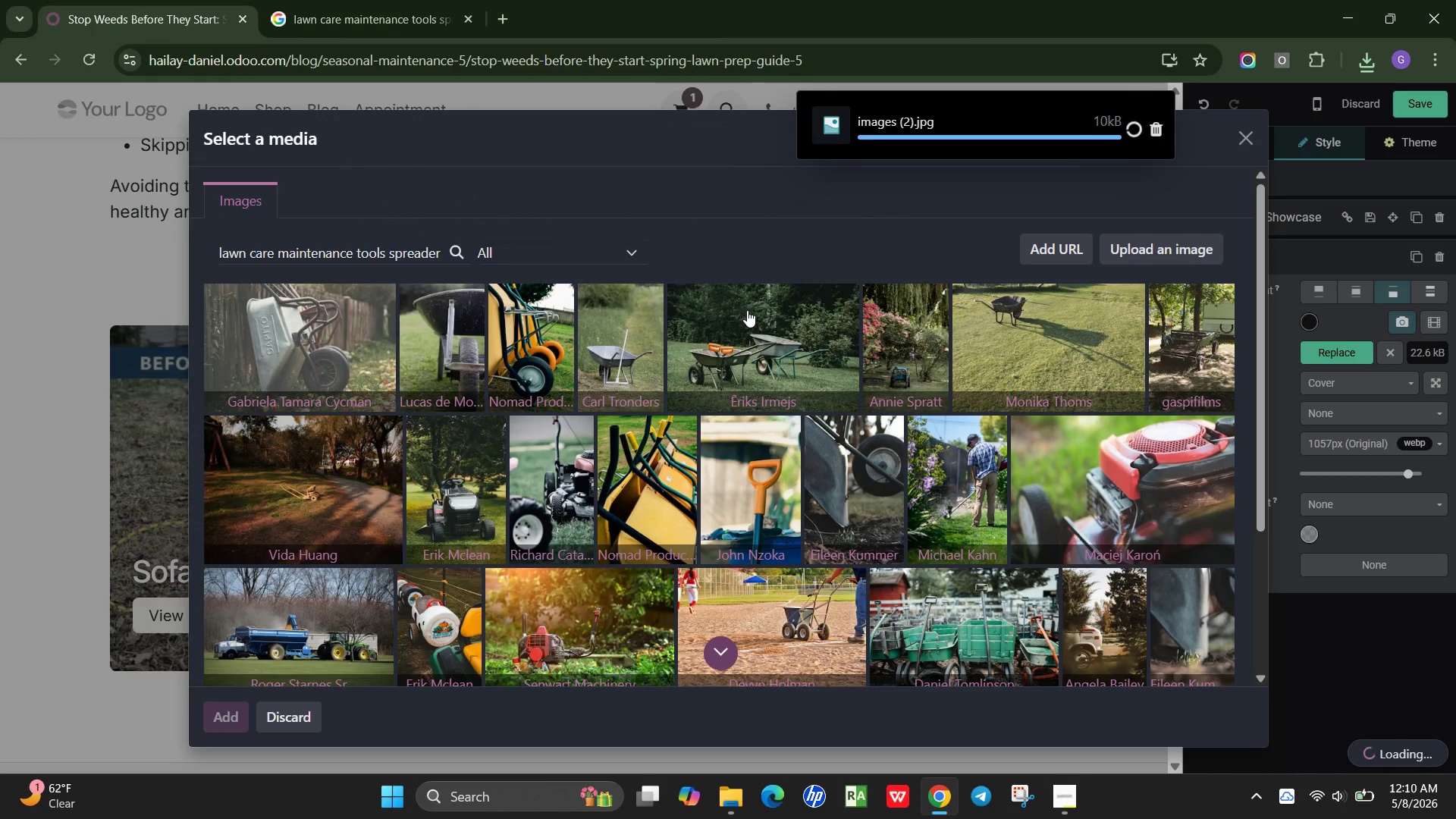 
left_click_drag(start_coordinate=[207, 567], to_coordinate=[139, 570])
 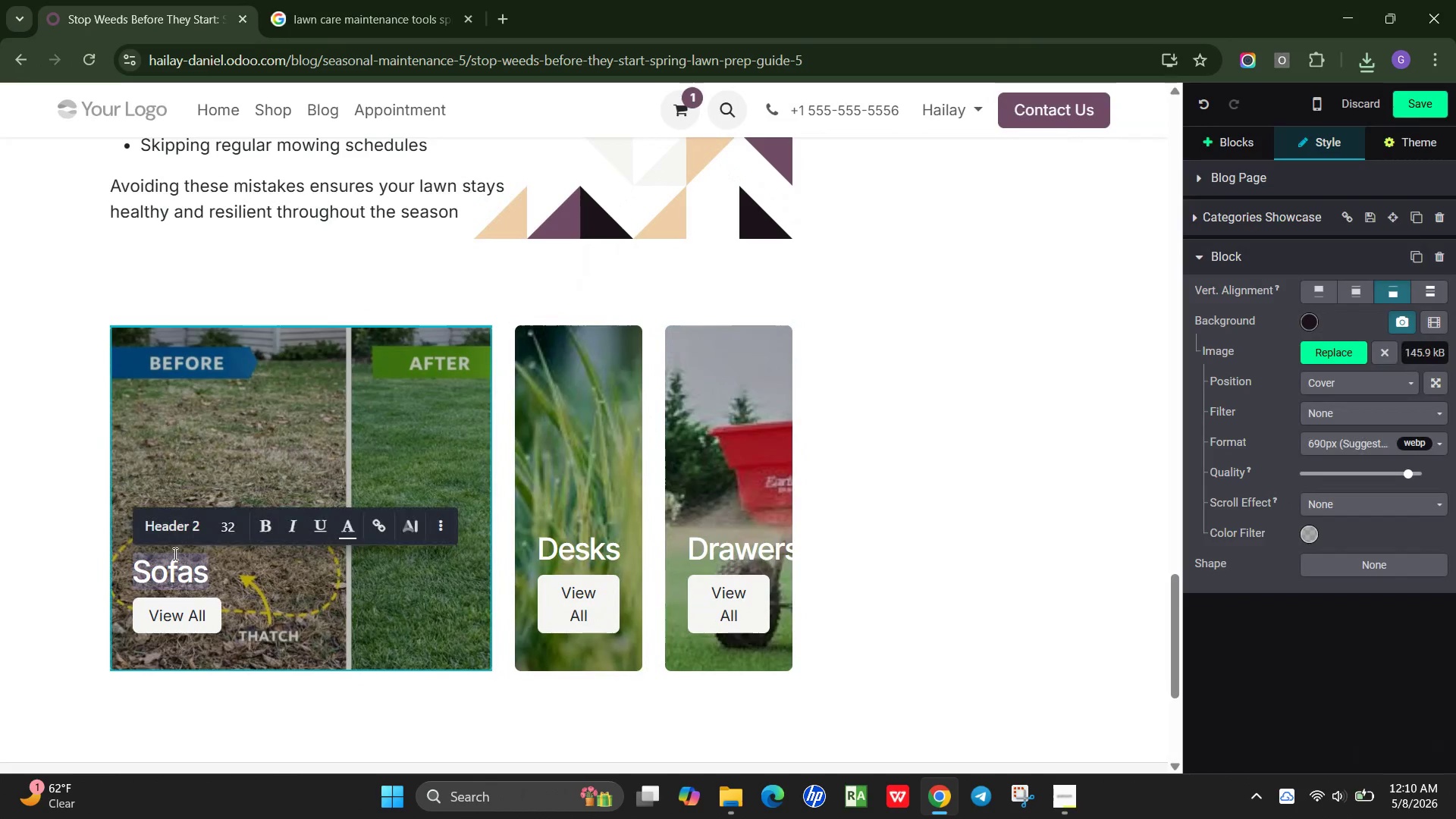 
type(Lawn before and After T)
key(Backspace)
type(treatment spring)
 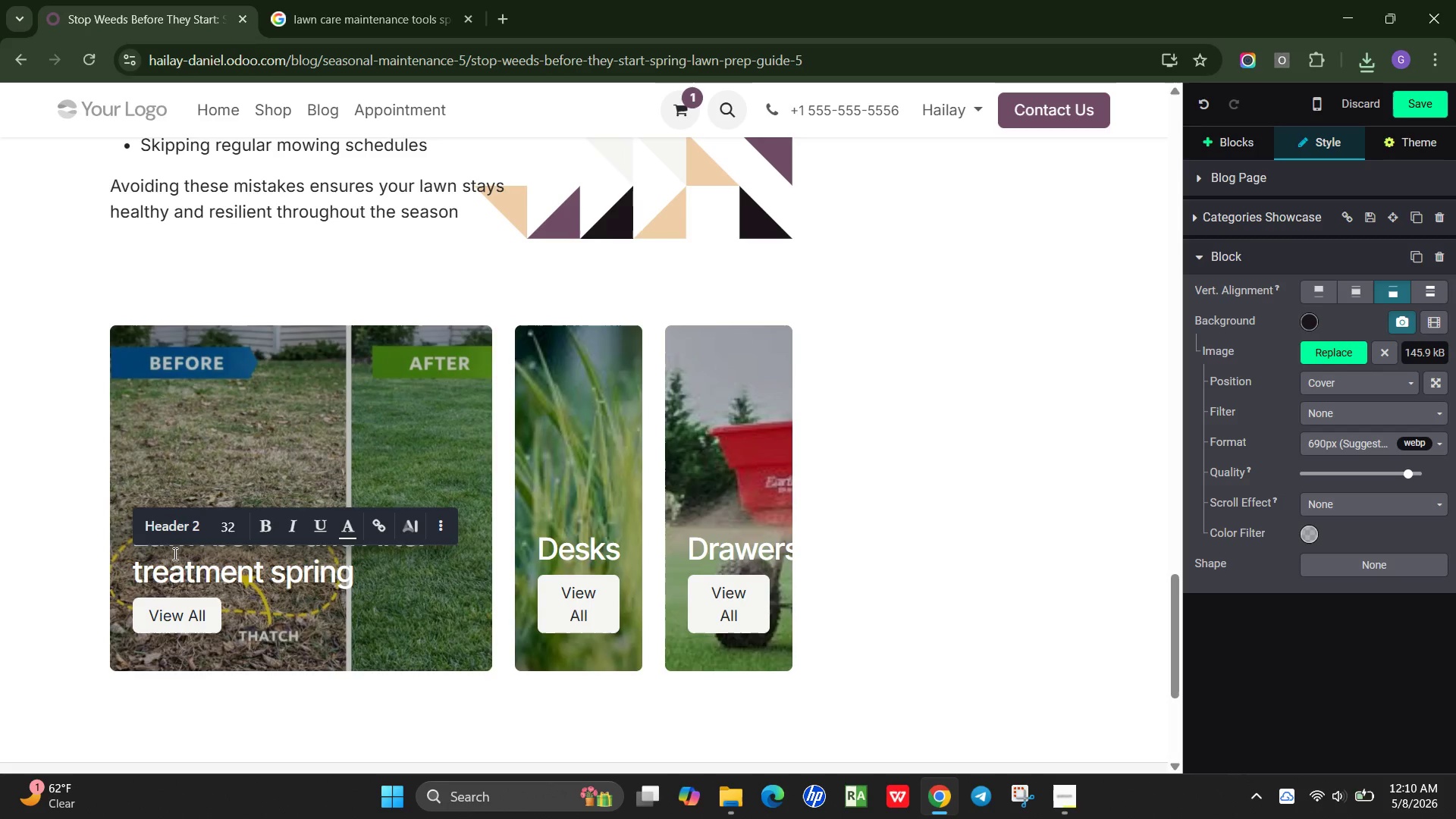 
left_click([324, 419])
 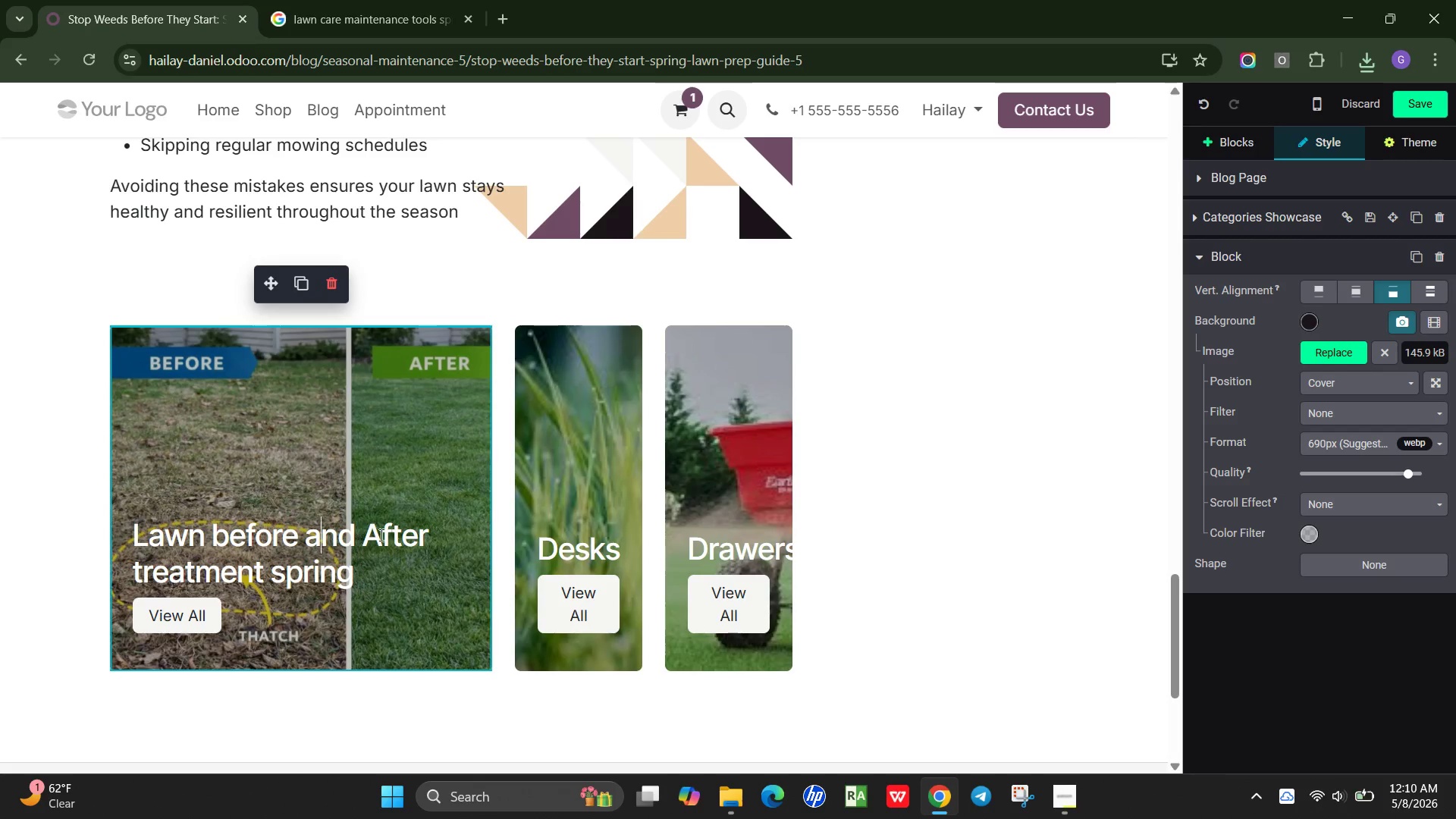 
left_click([366, 535])
 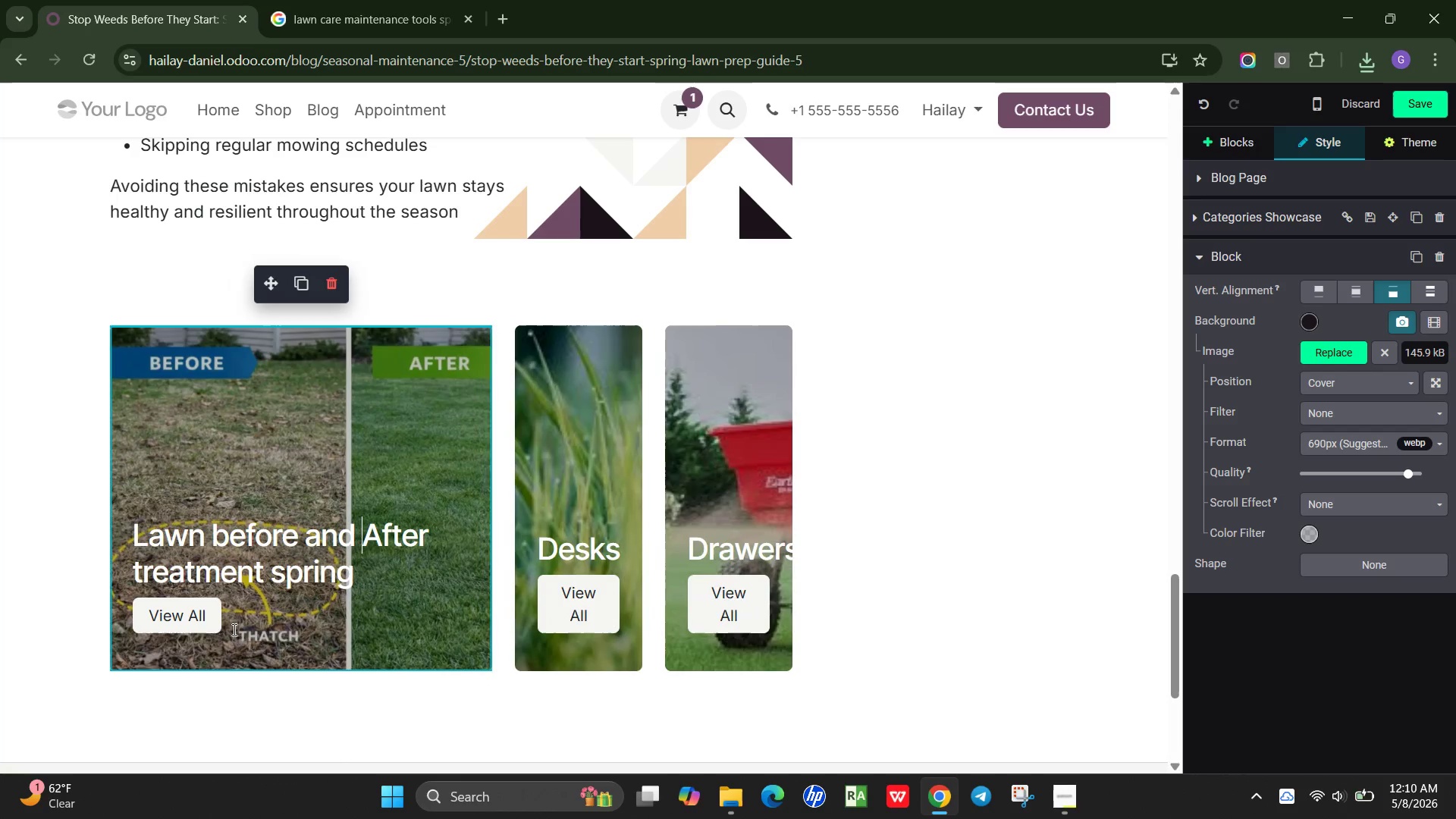 
wait(5.59)
 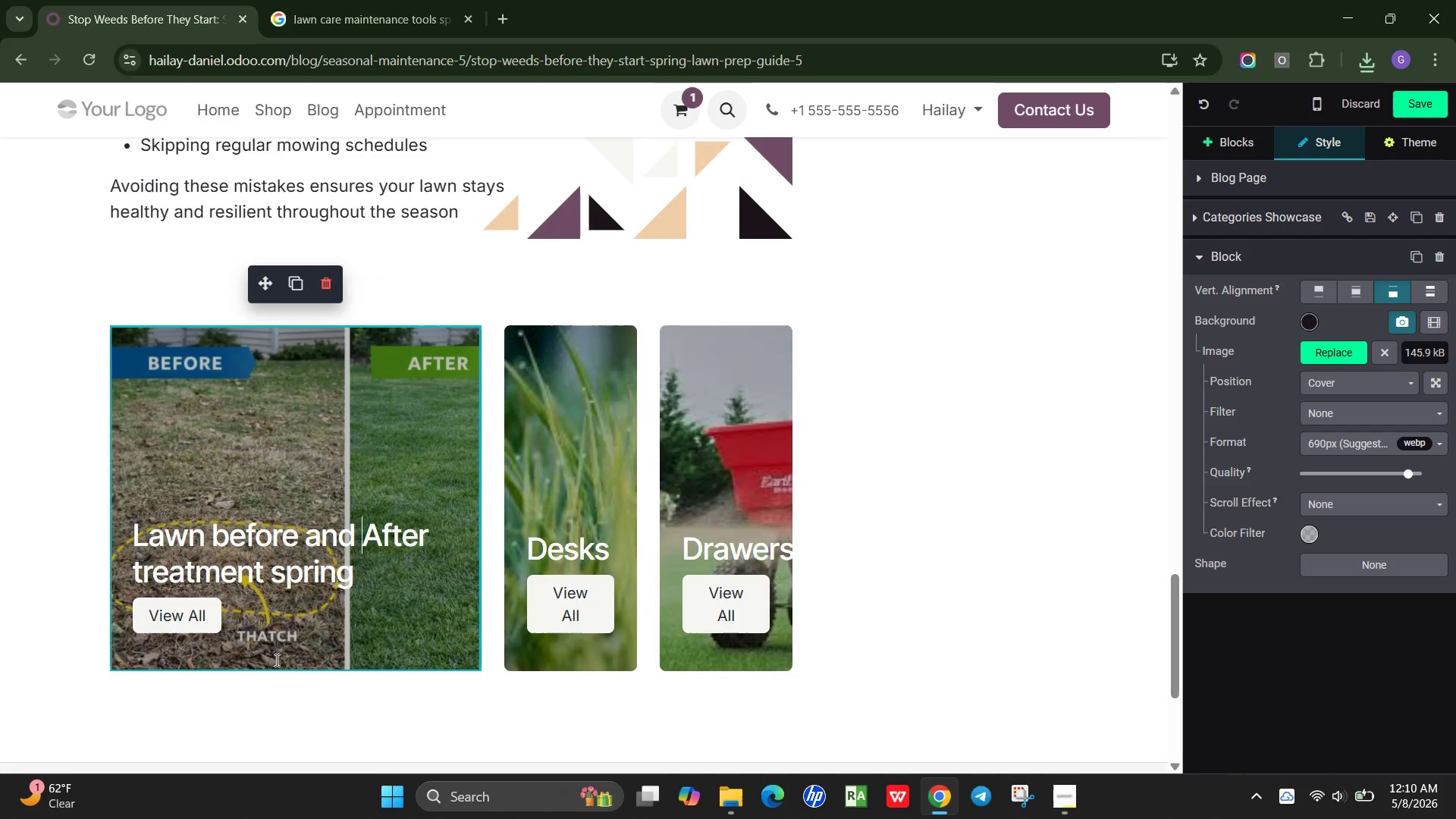 
left_click_drag(start_coordinate=[361, 570], to_coordinate=[116, 538])
 